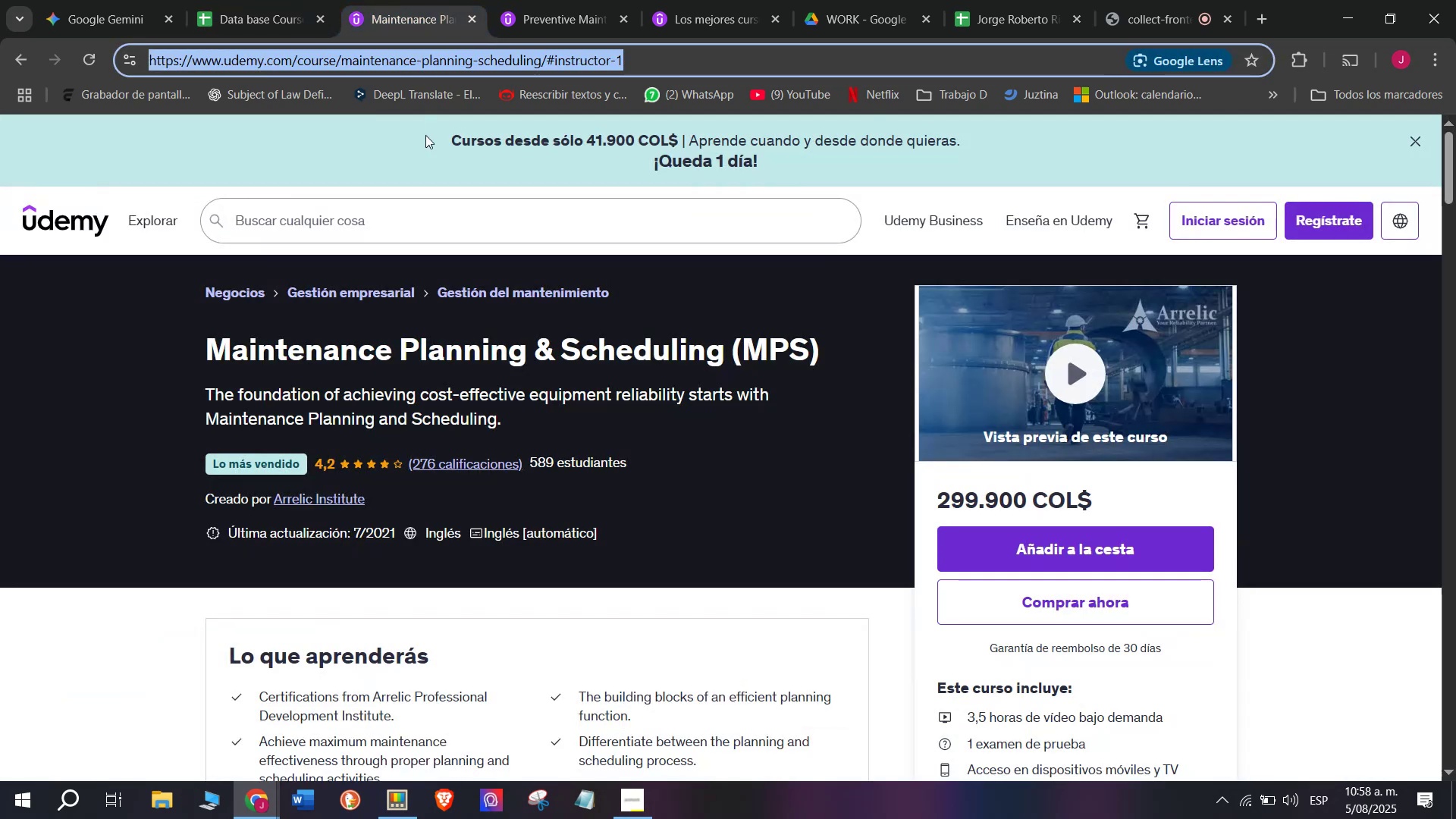 
key(Control+ControlLeft)
 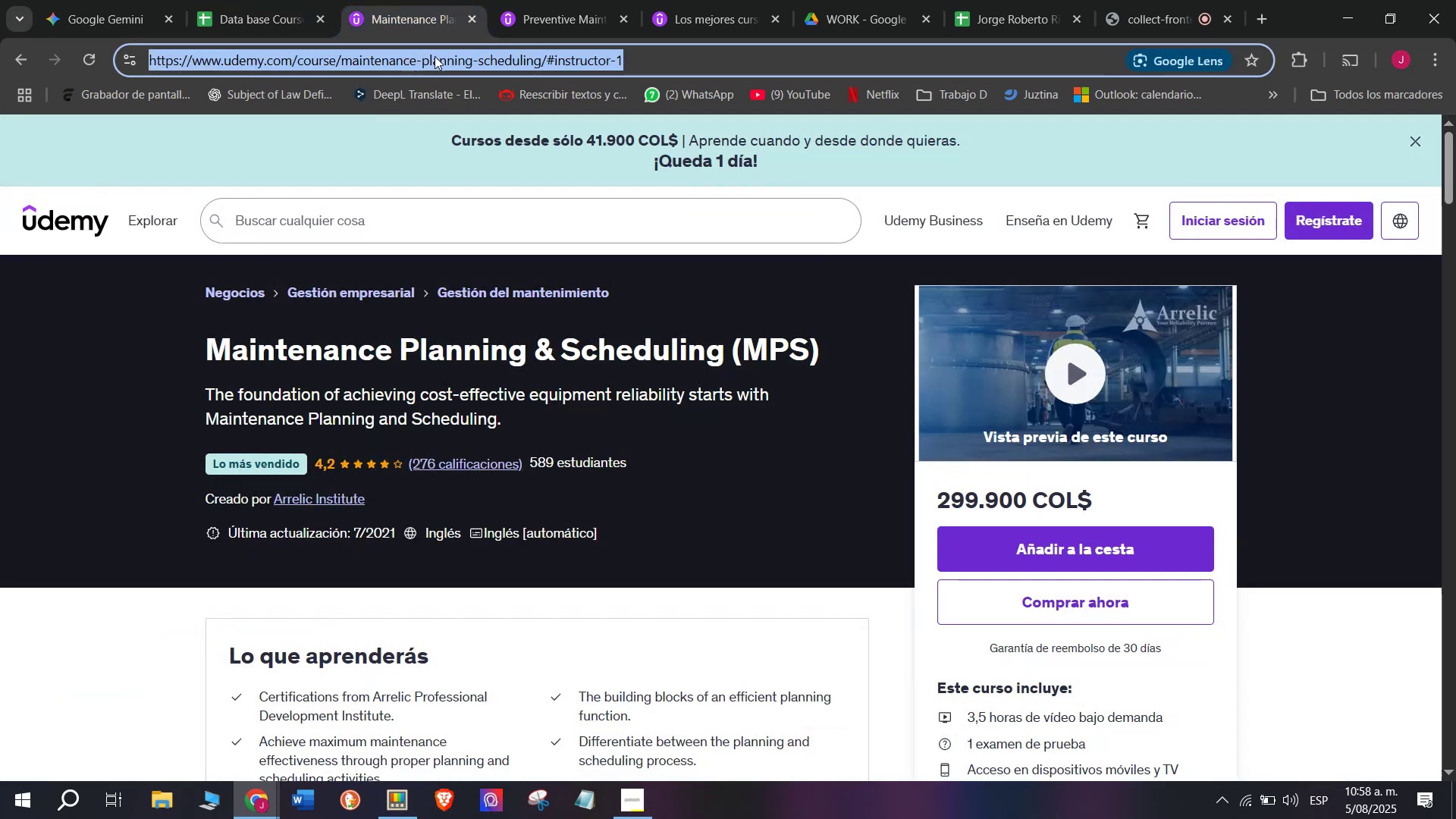 
key(Control+C)
 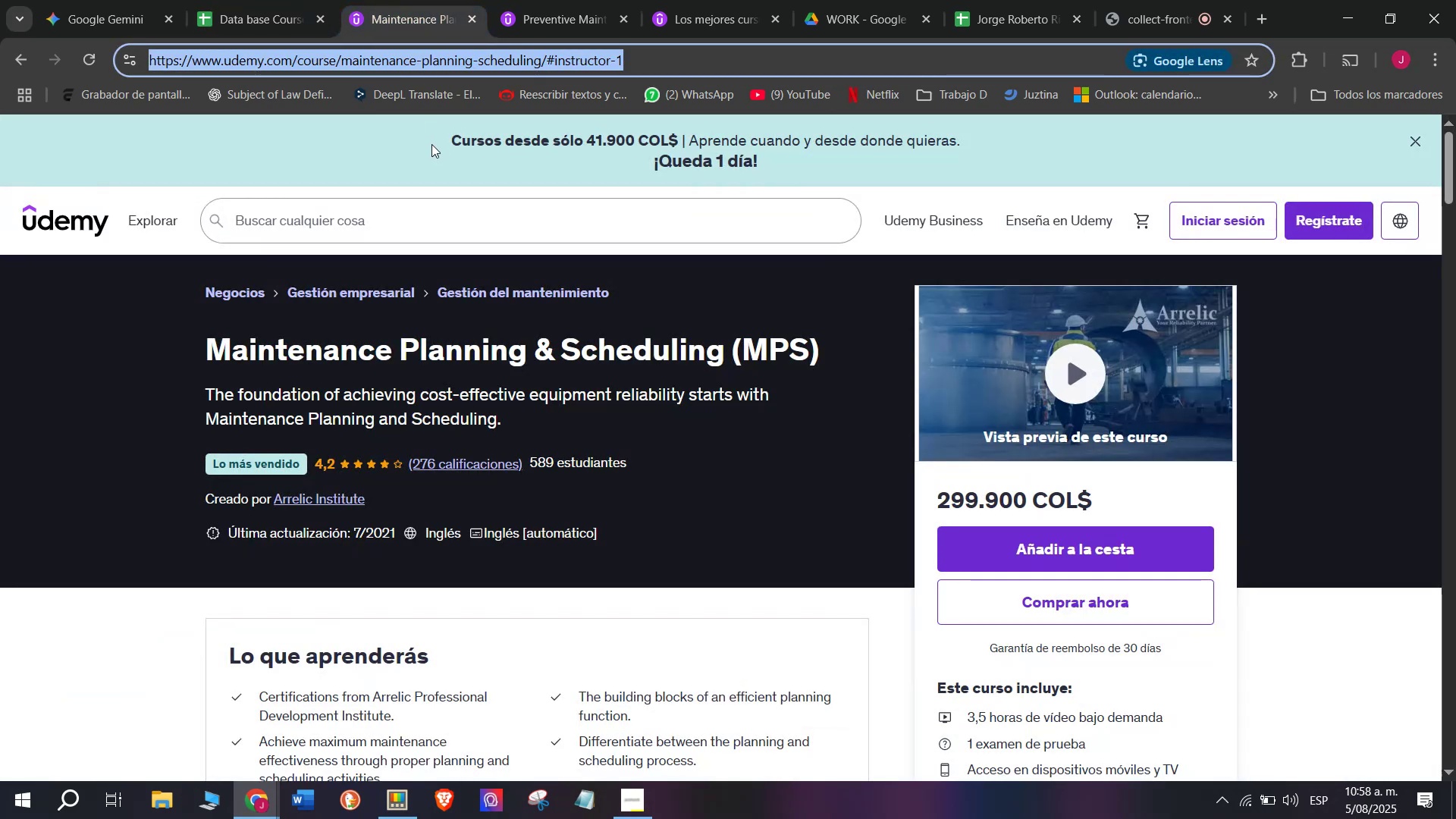 
left_click([244, 0])
 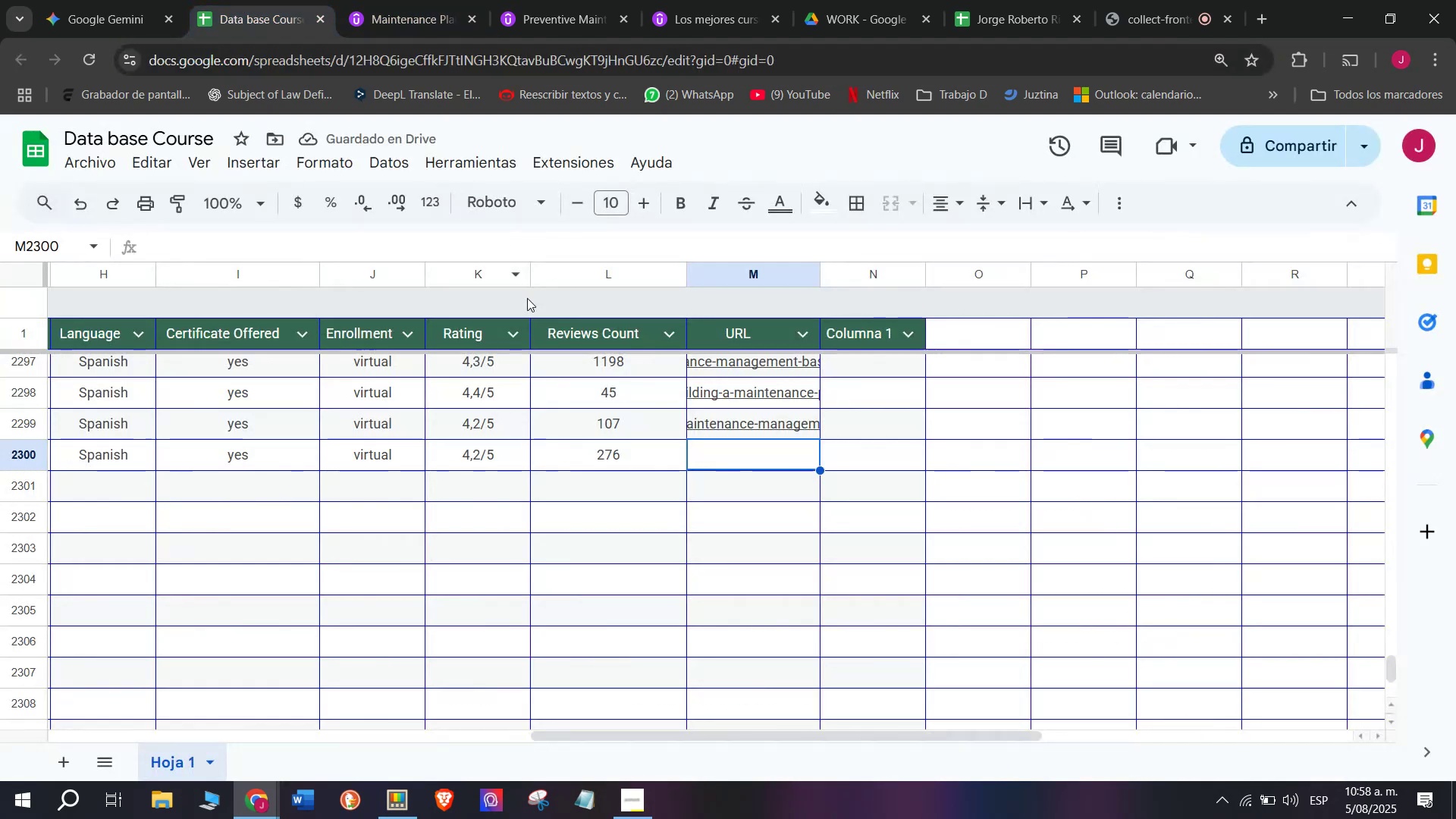 
key(Control+ControlLeft)
 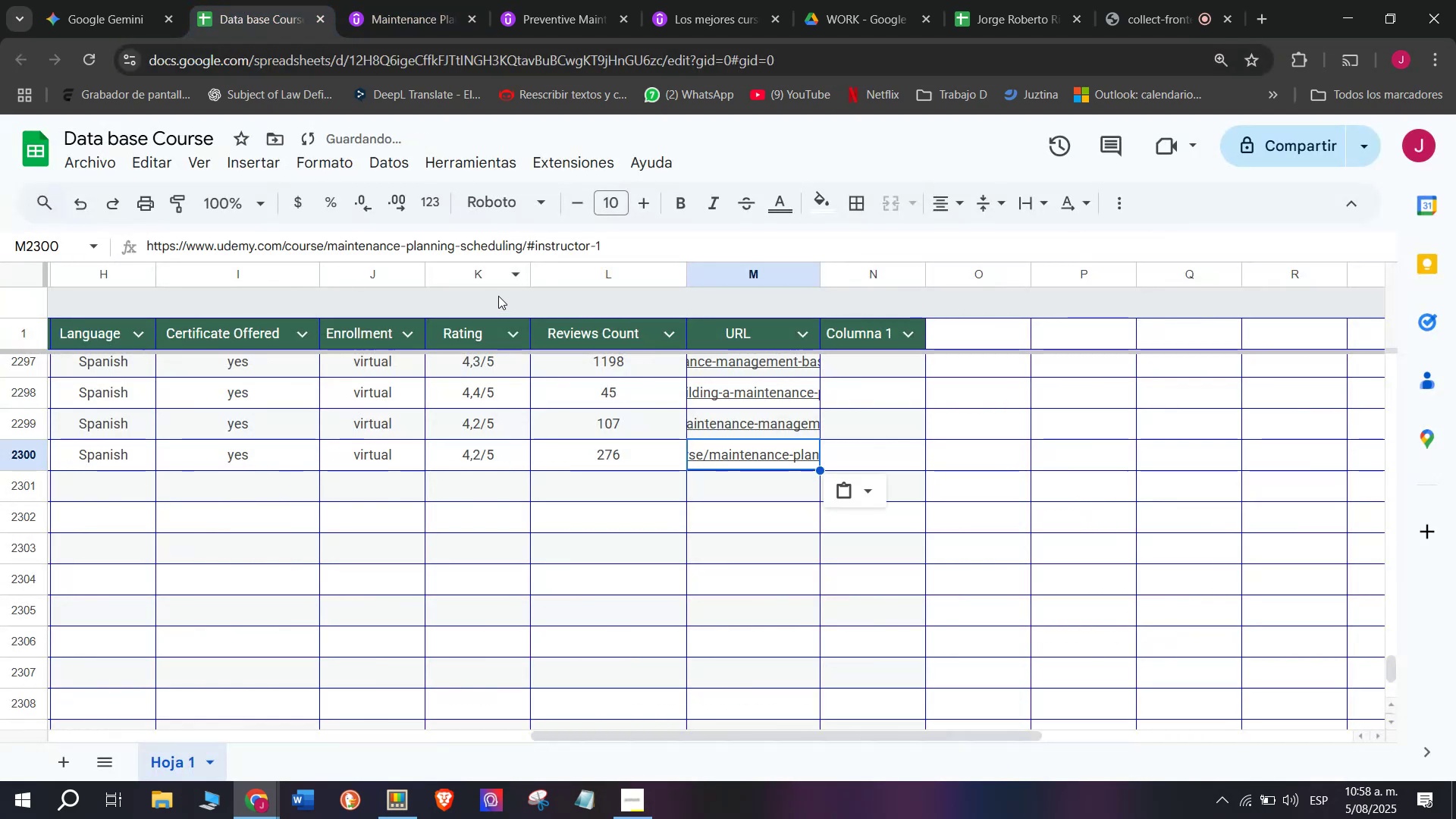 
key(Z)
 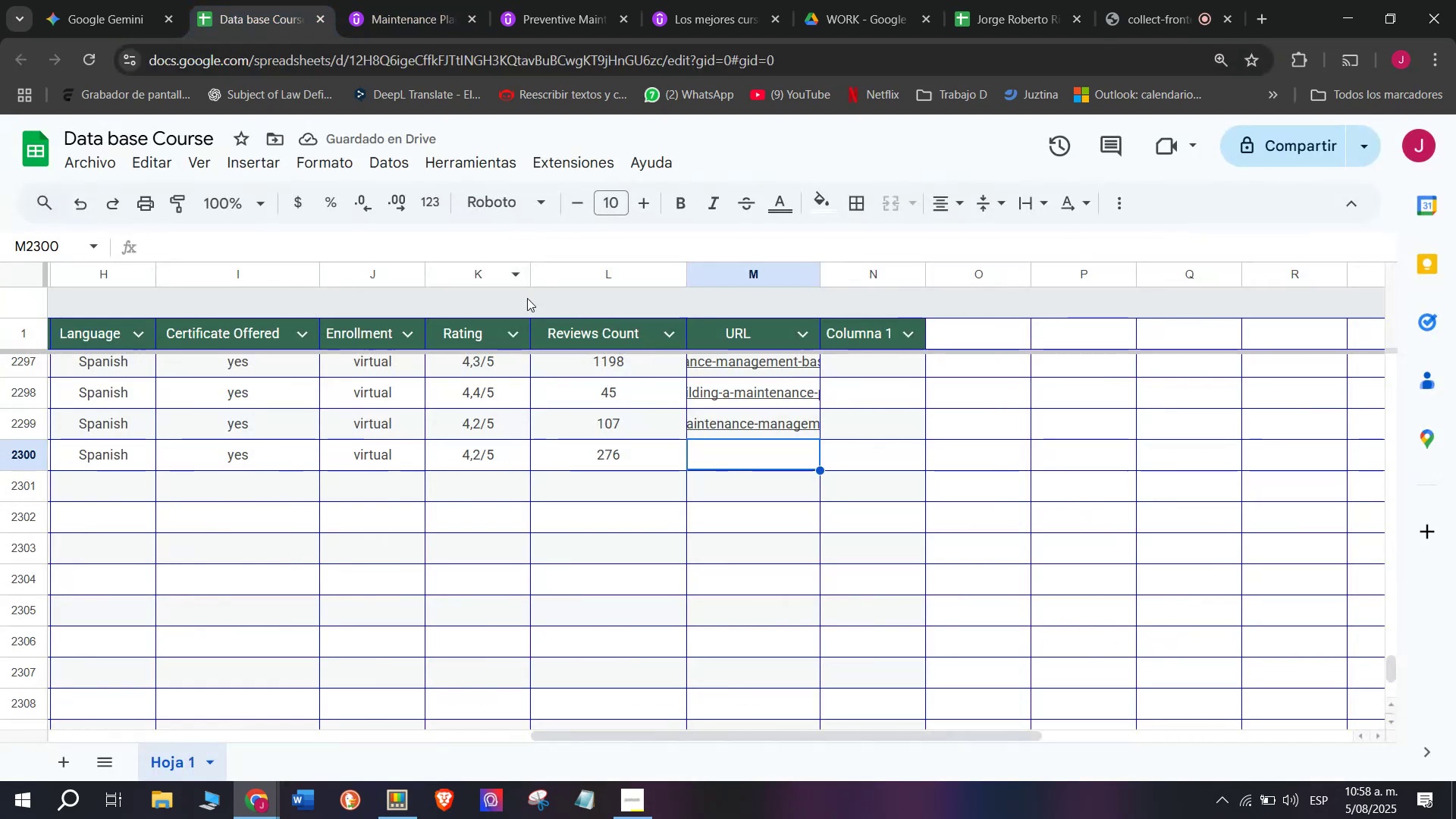 
key(Control+V)
 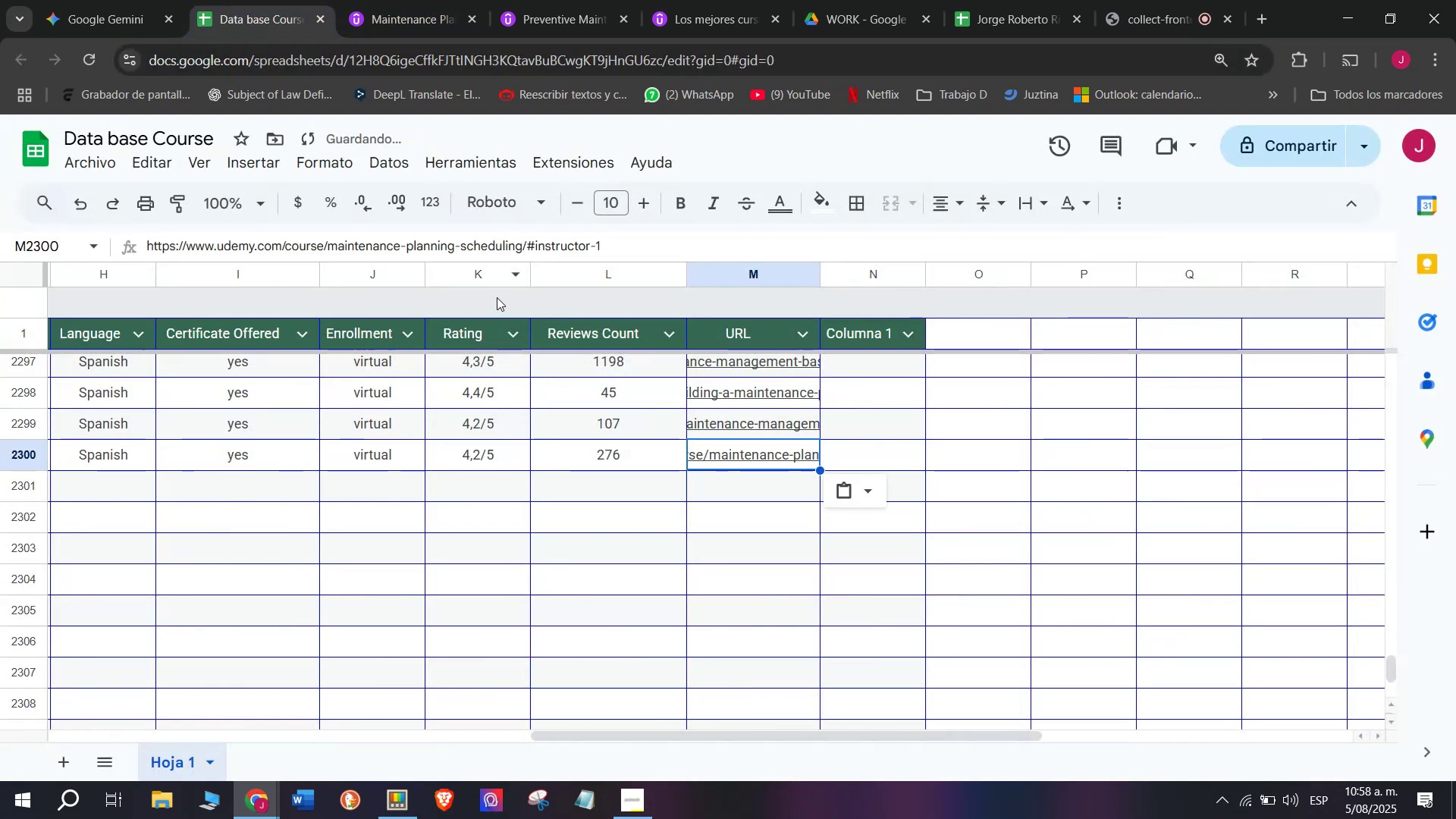 
scroll: coordinate [325, 452], scroll_direction: up, amount: 3.0
 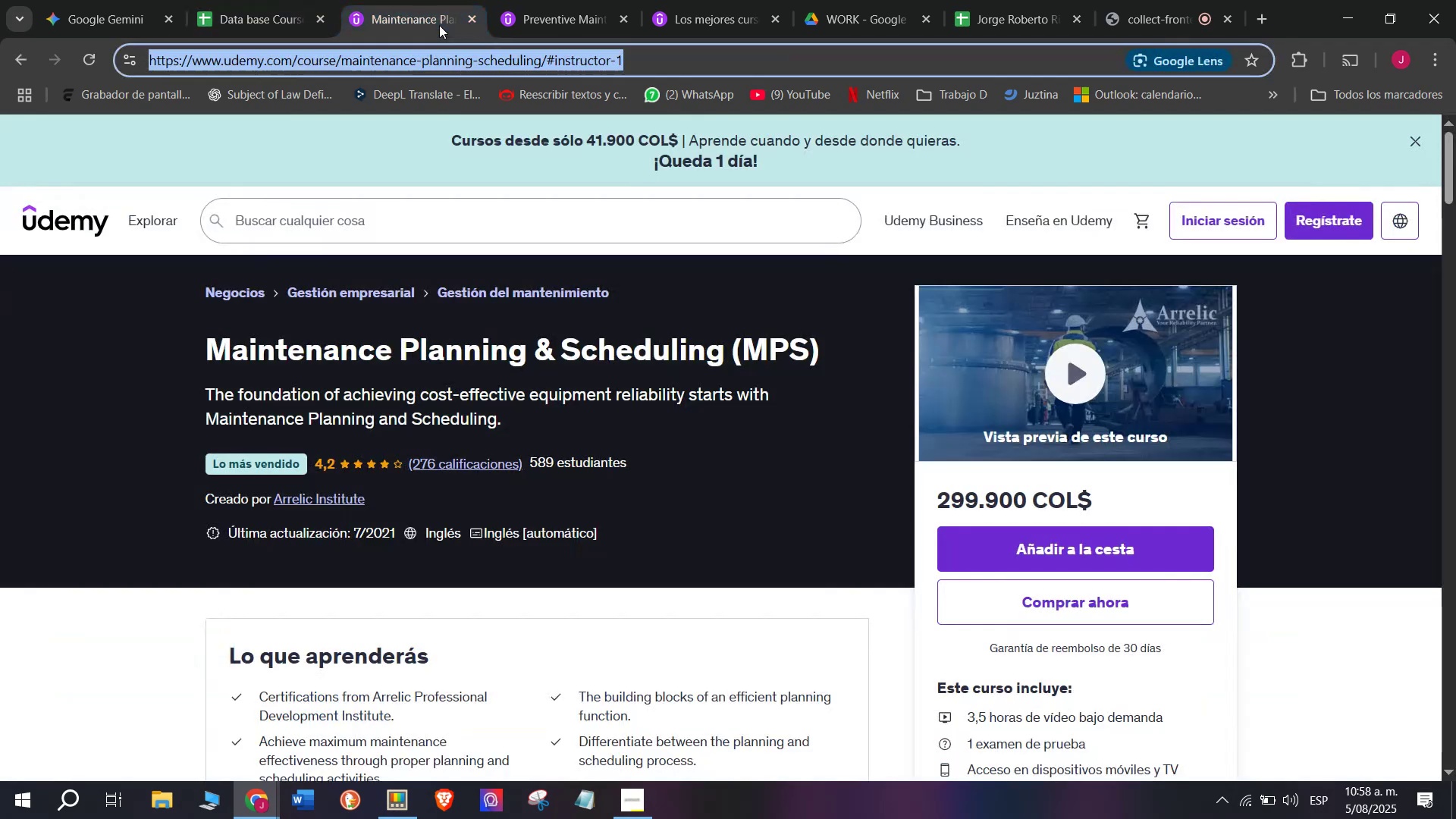 
left_click([471, 17])
 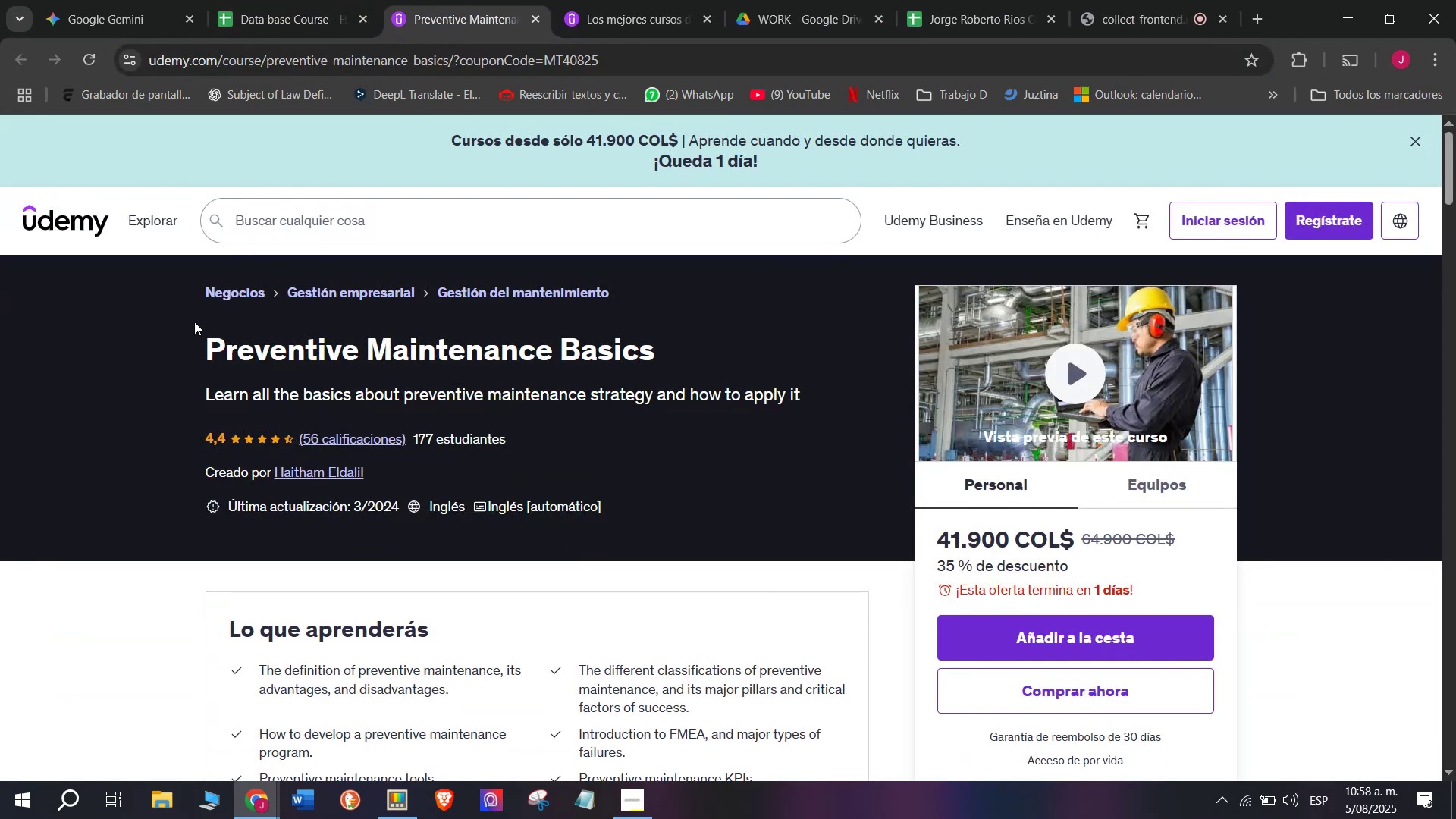 
left_click_drag(start_coordinate=[192, 326], to_coordinate=[651, 348])
 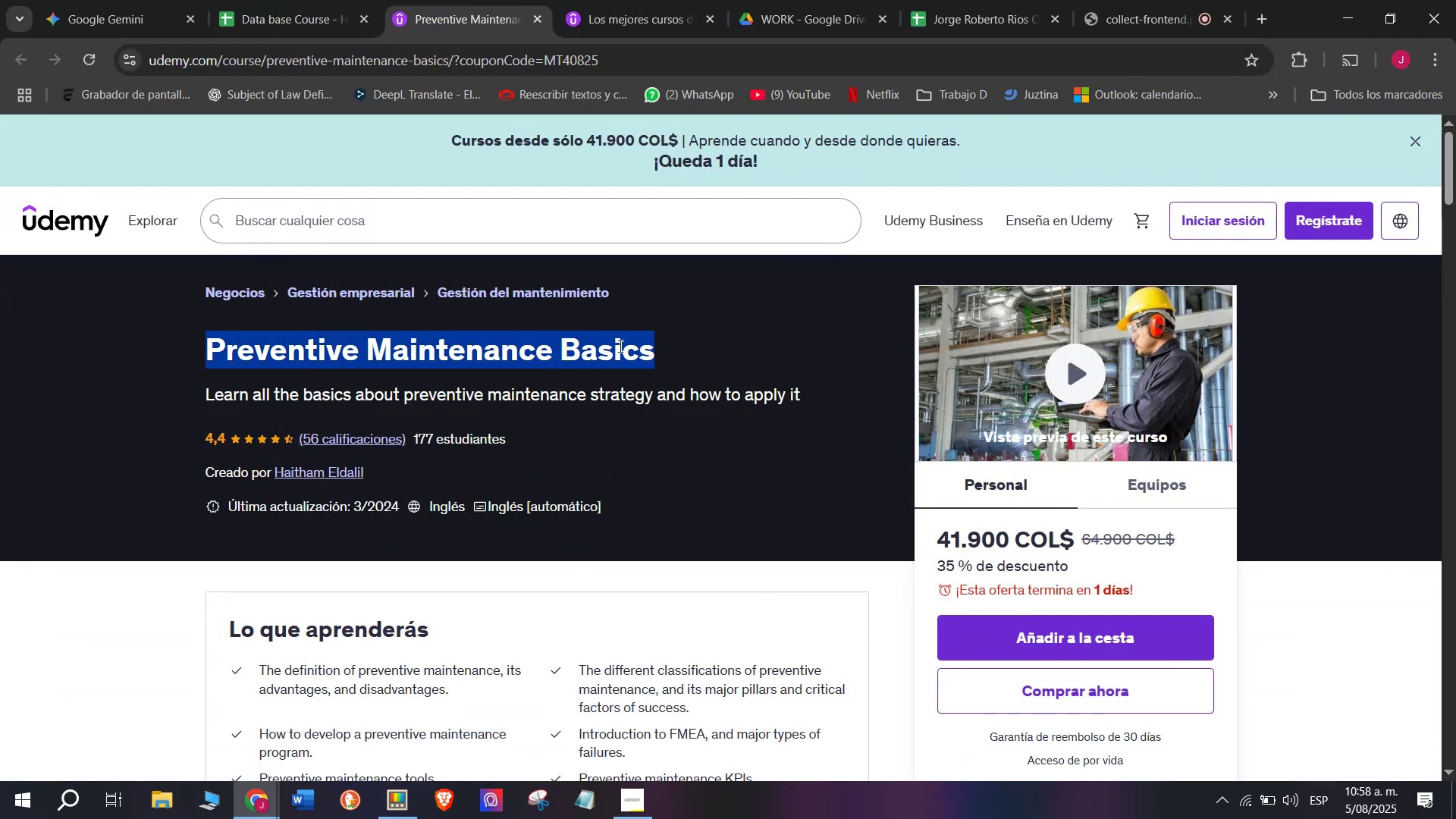 
key(Control+ControlLeft)
 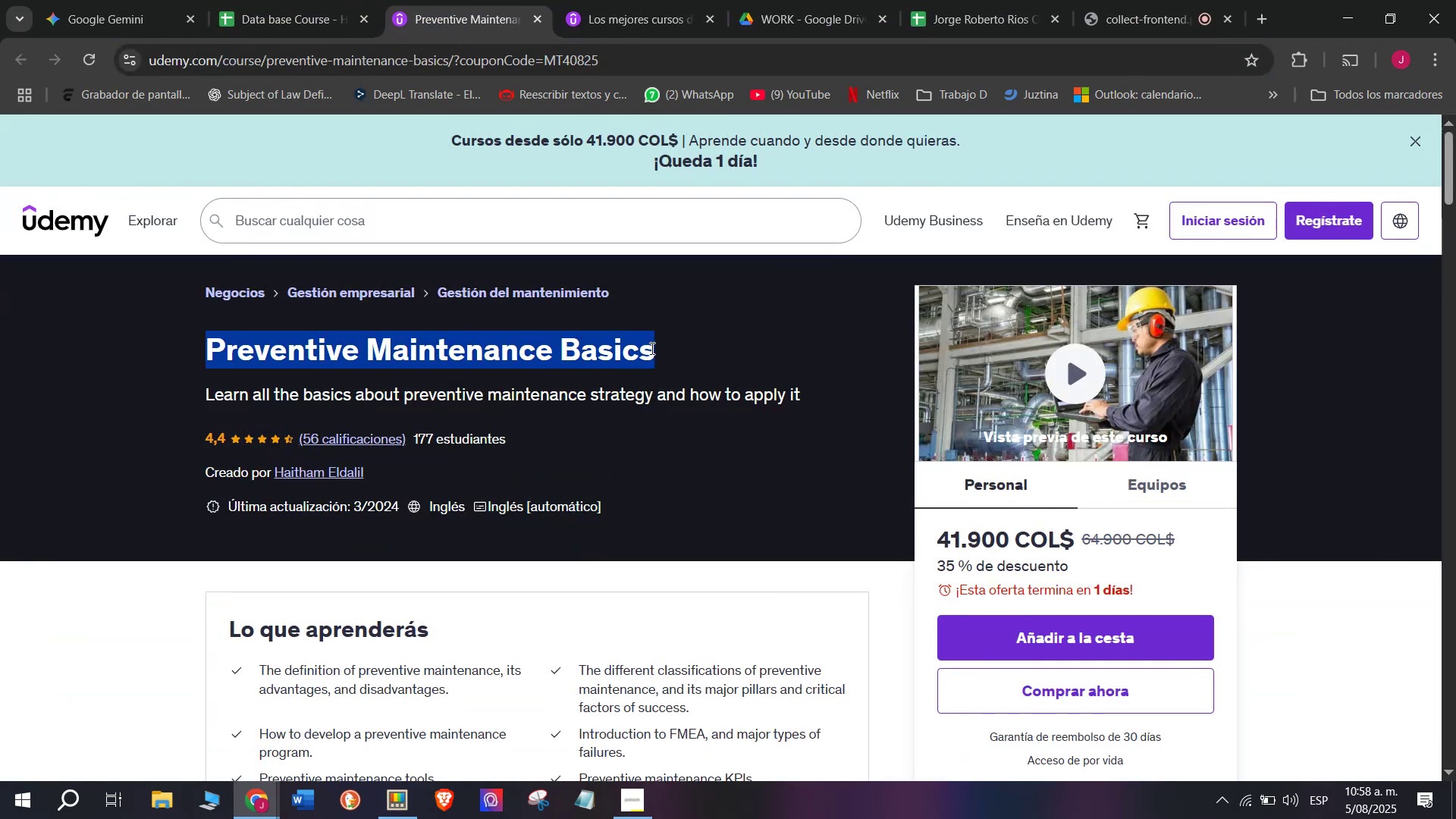 
key(Break)
 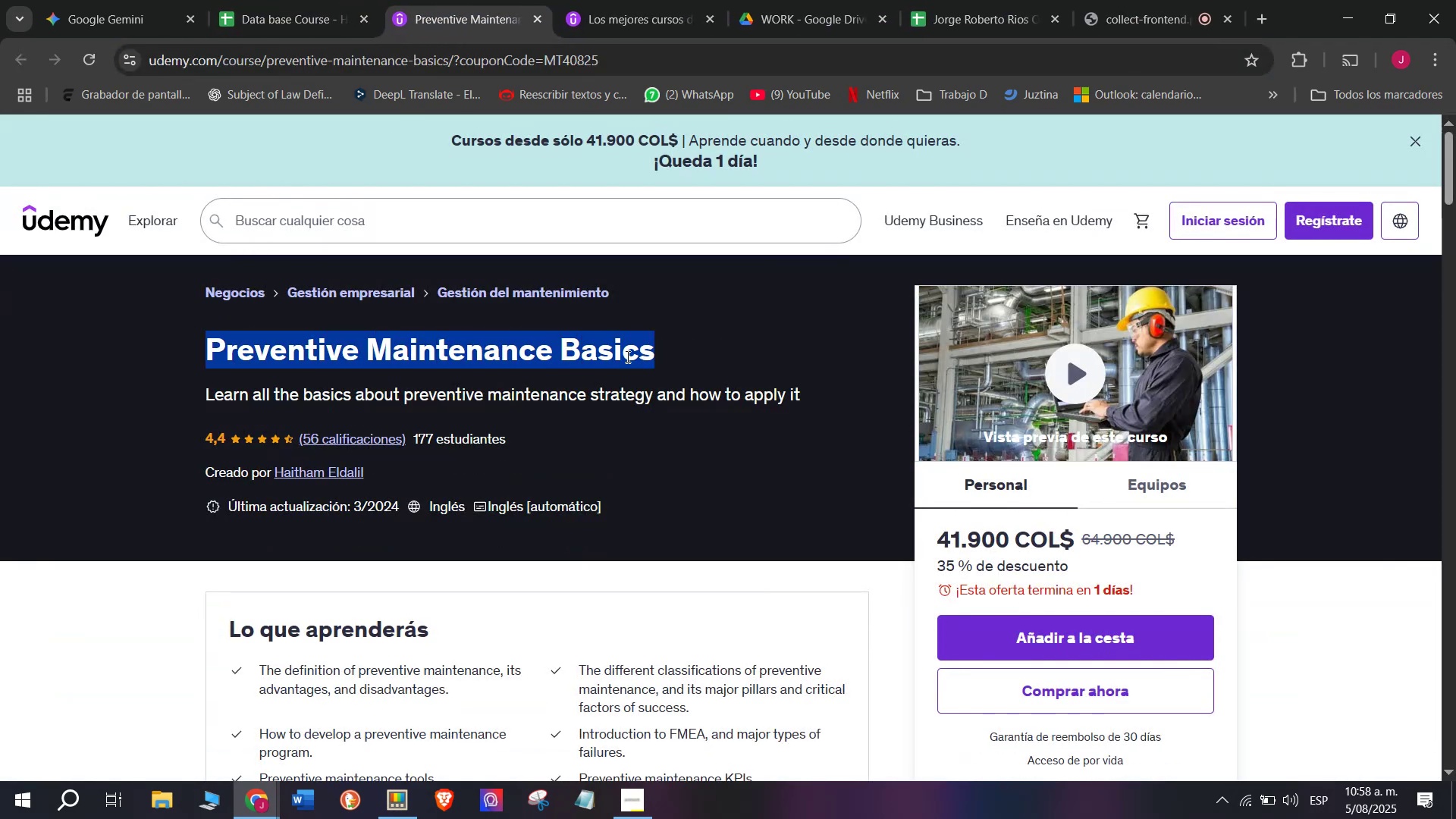 
key(Control+C)
 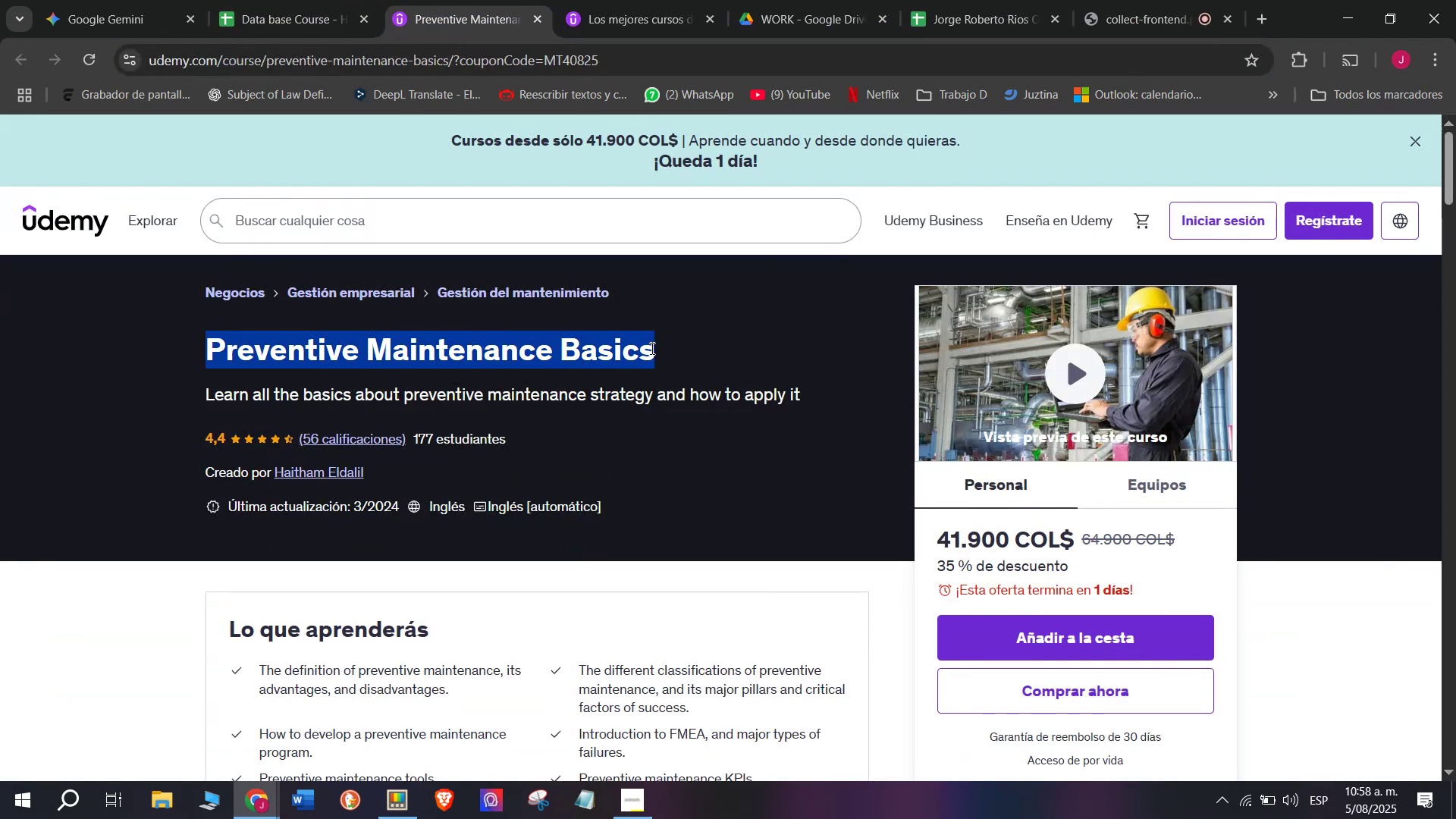 
key(Break)
 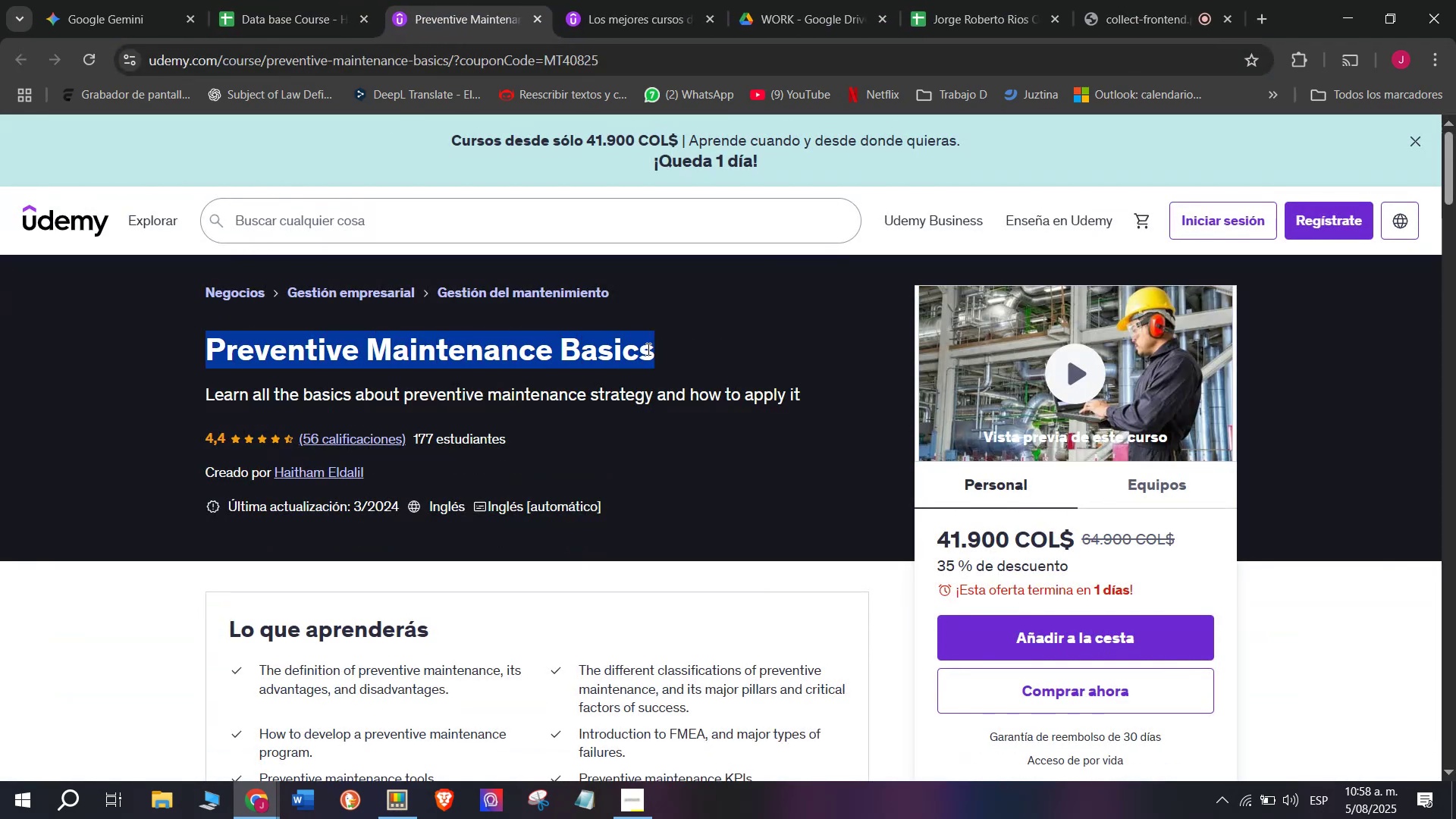 
key(Control+ControlLeft)
 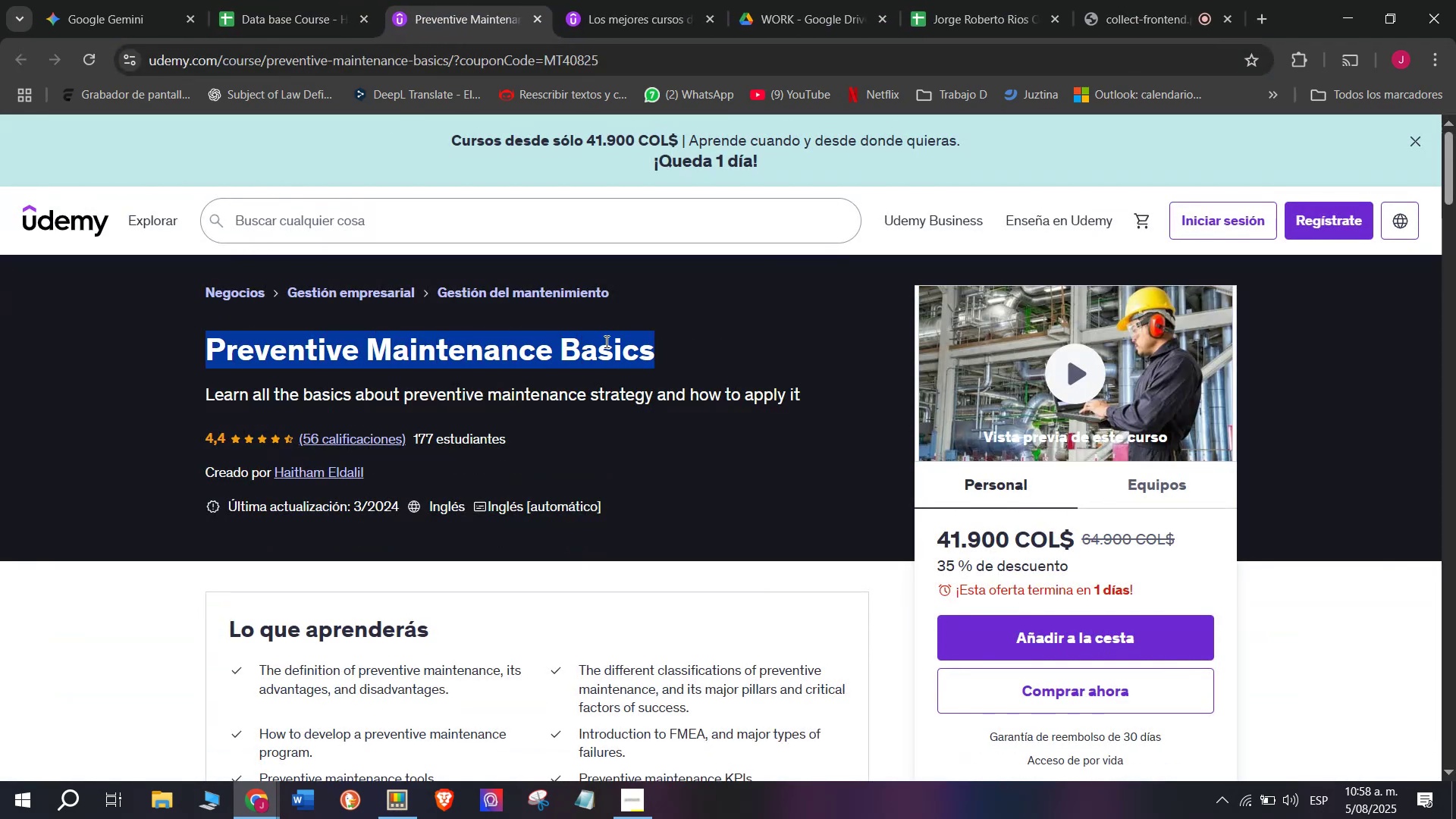 
key(Control+C)
 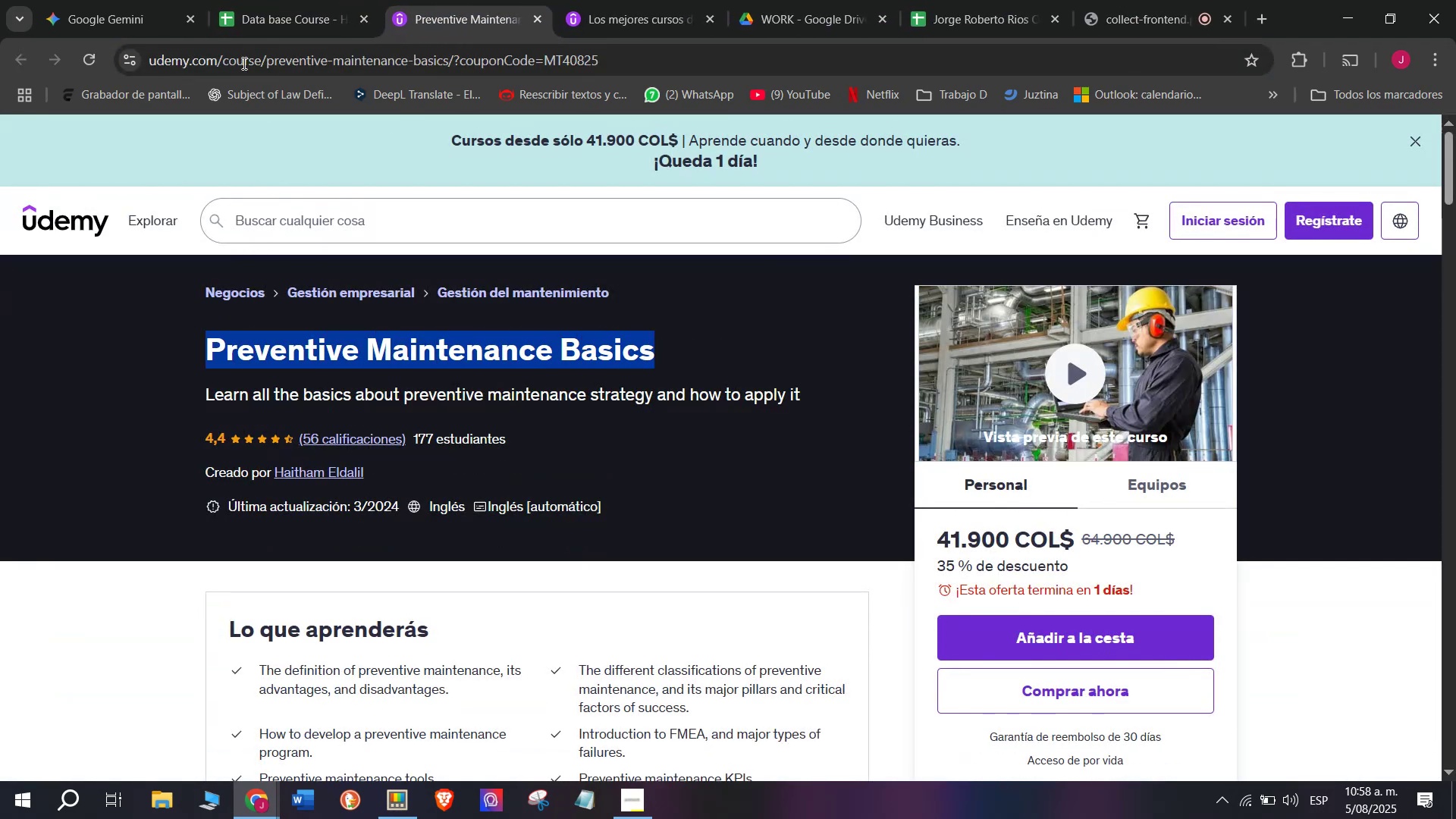 
left_click([297, 0])
 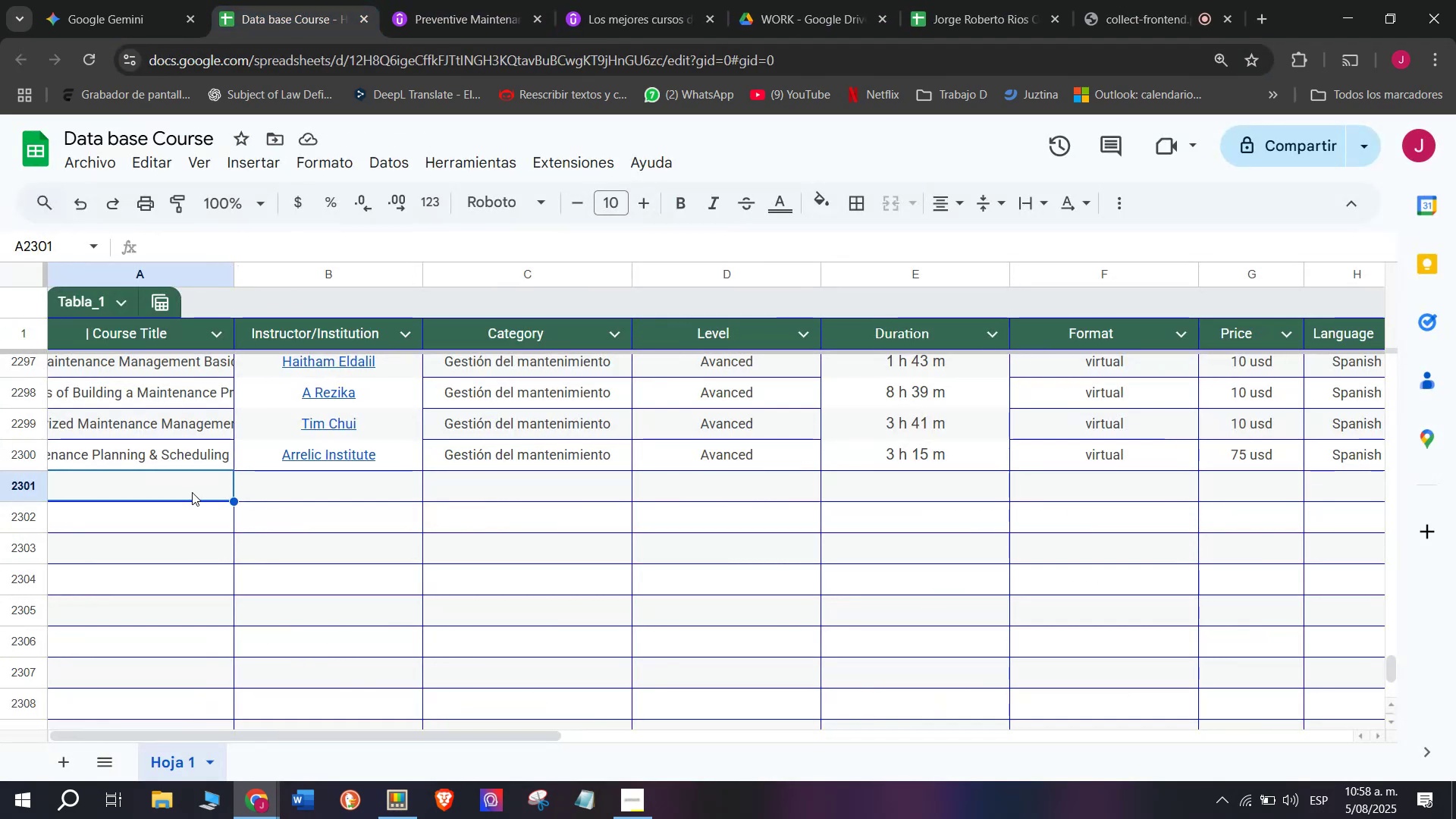 
left_click([192, 492])
 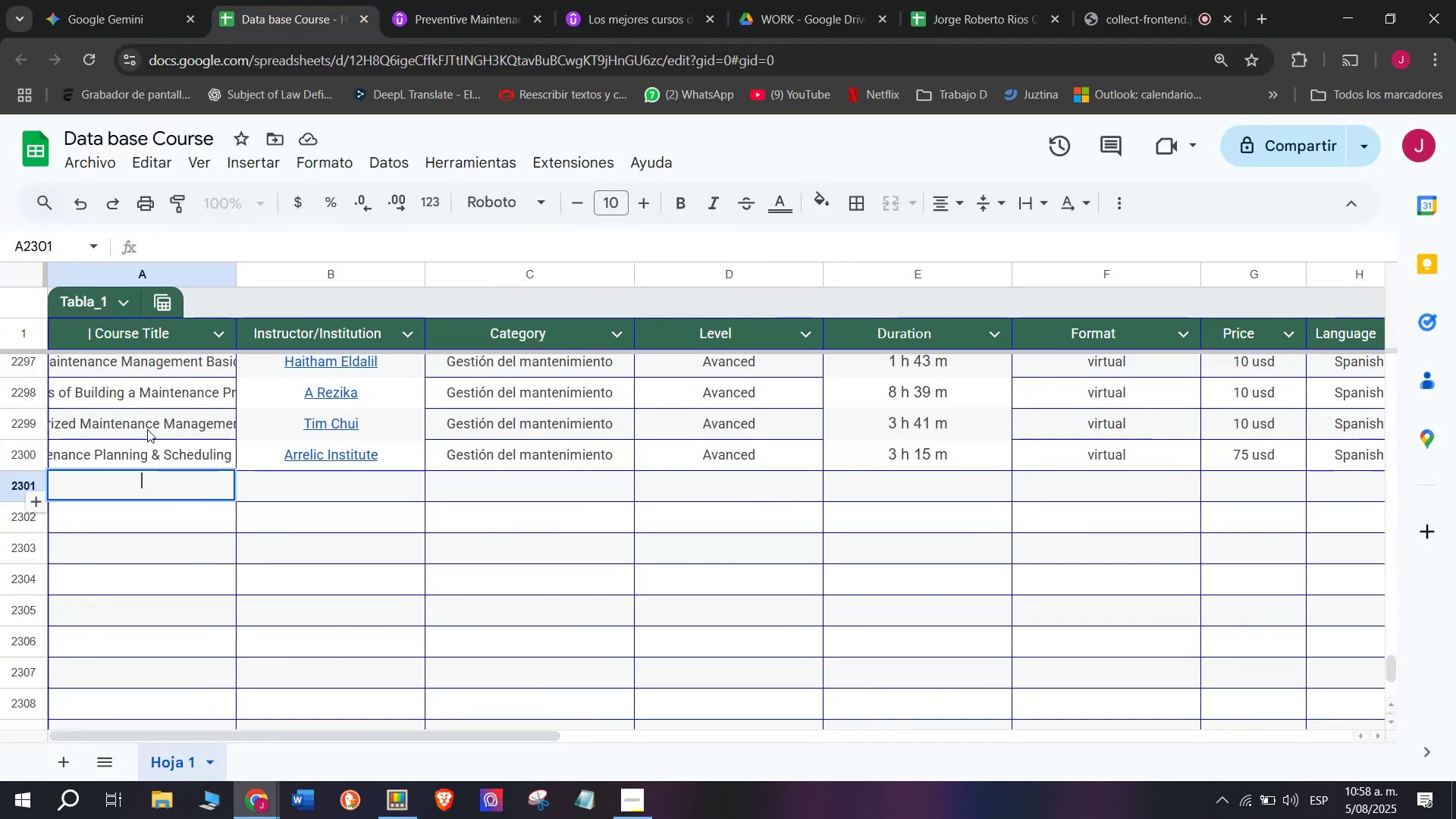 
key(Control+ControlLeft)
 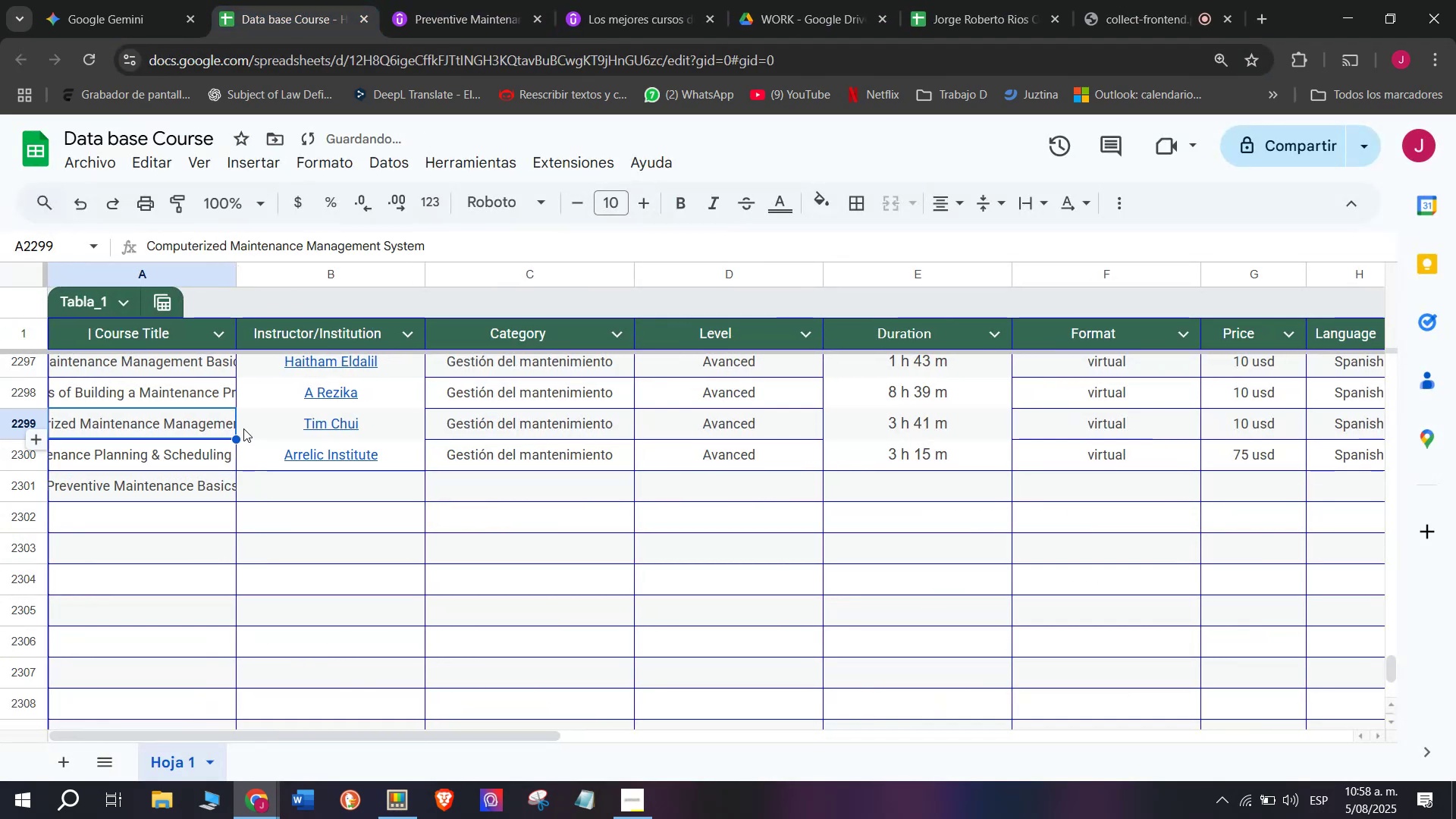 
key(Z)
 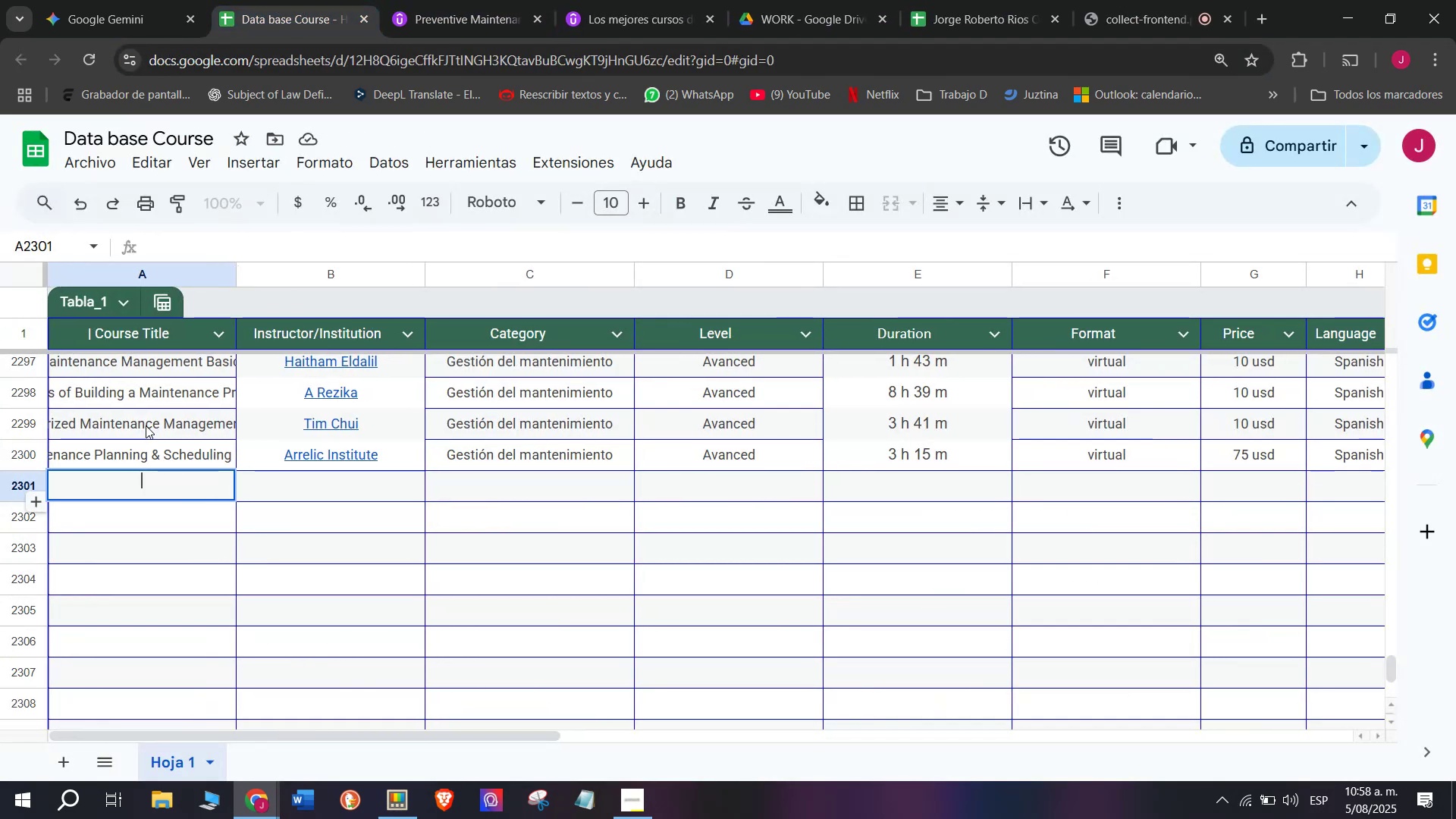 
key(Control+V)
 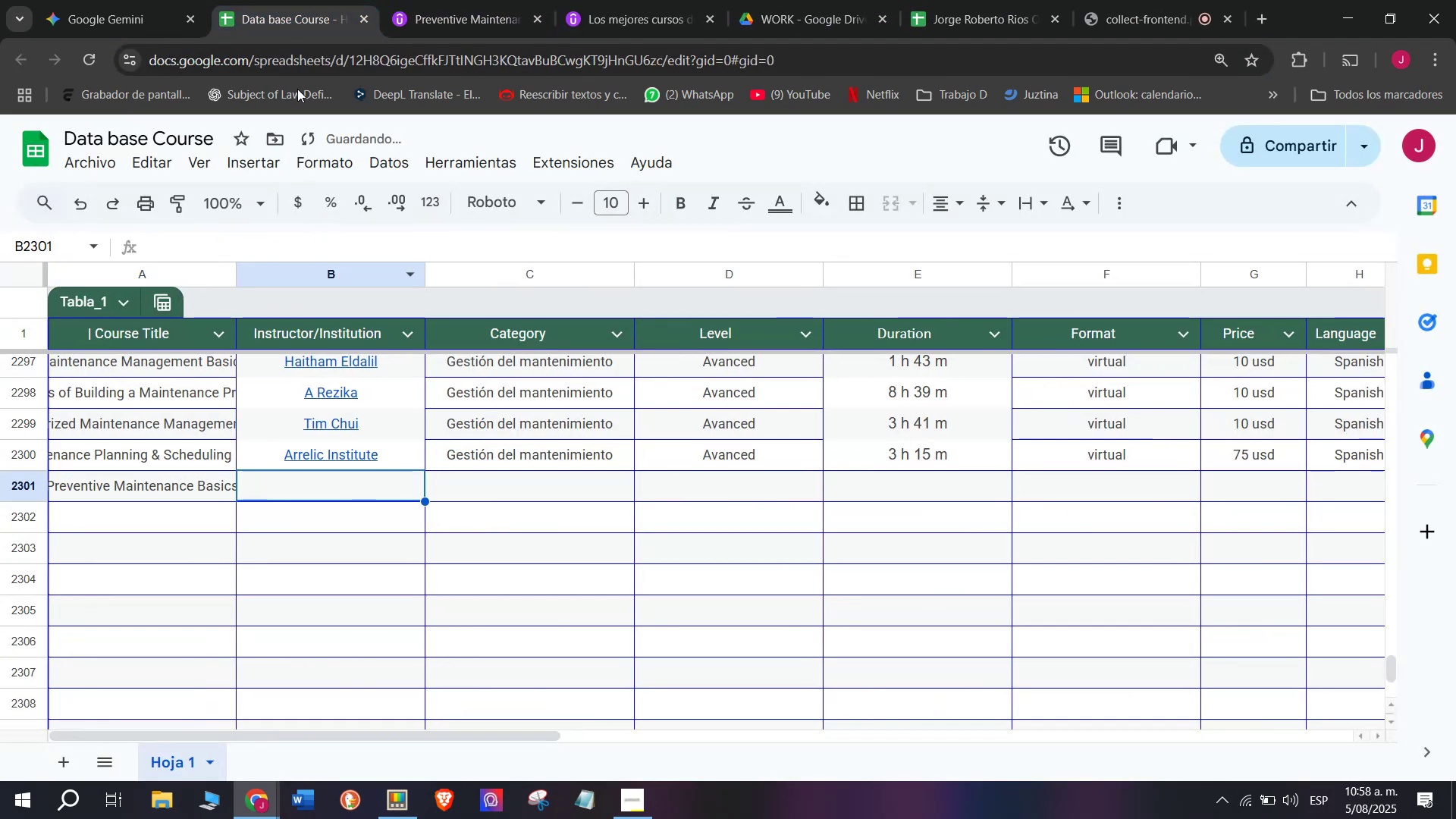 
left_click([441, 0])
 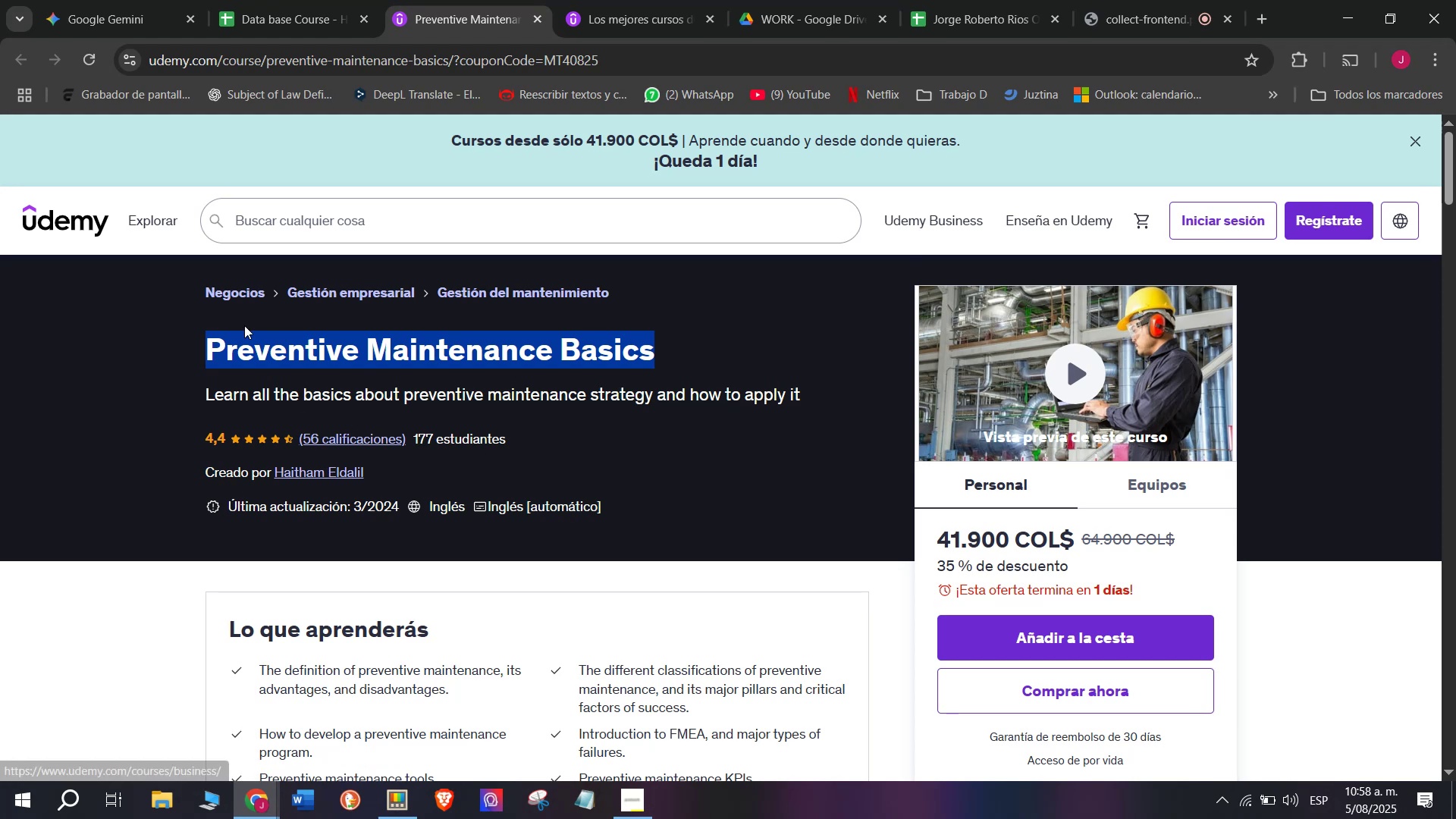 
left_click([322, 472])
 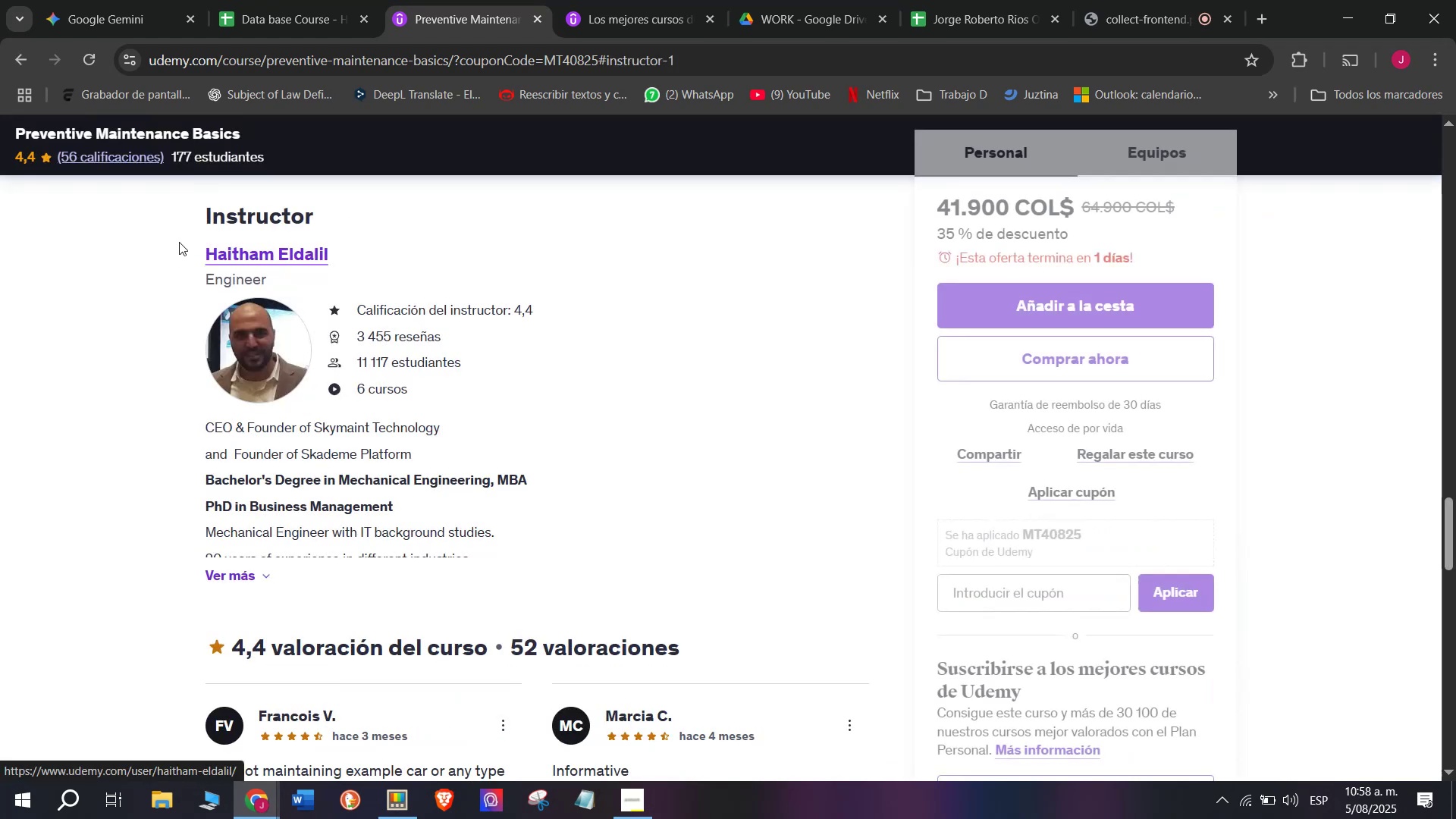 
left_click_drag(start_coordinate=[177, 235], to_coordinate=[364, 258])
 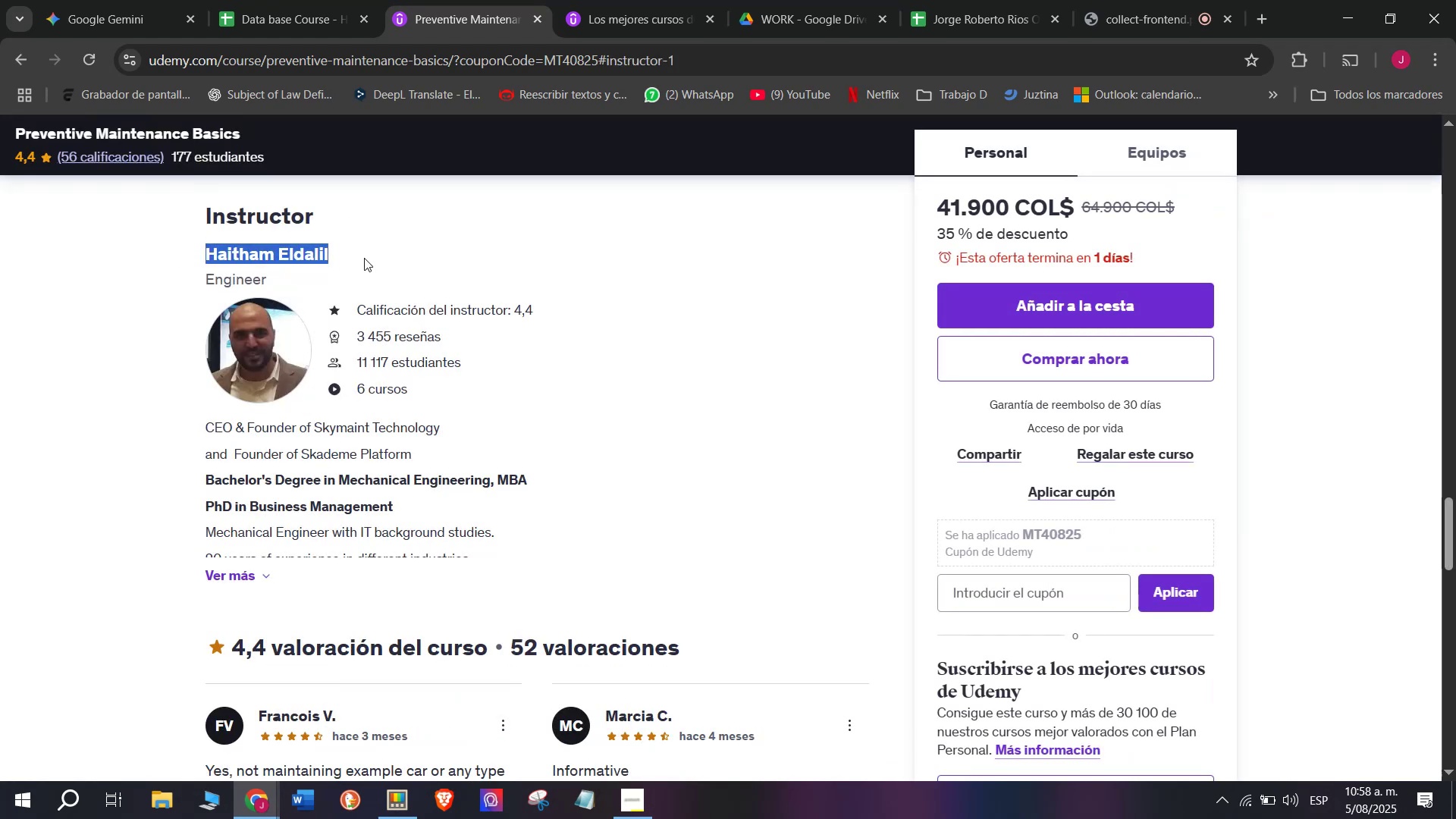 
key(Break)
 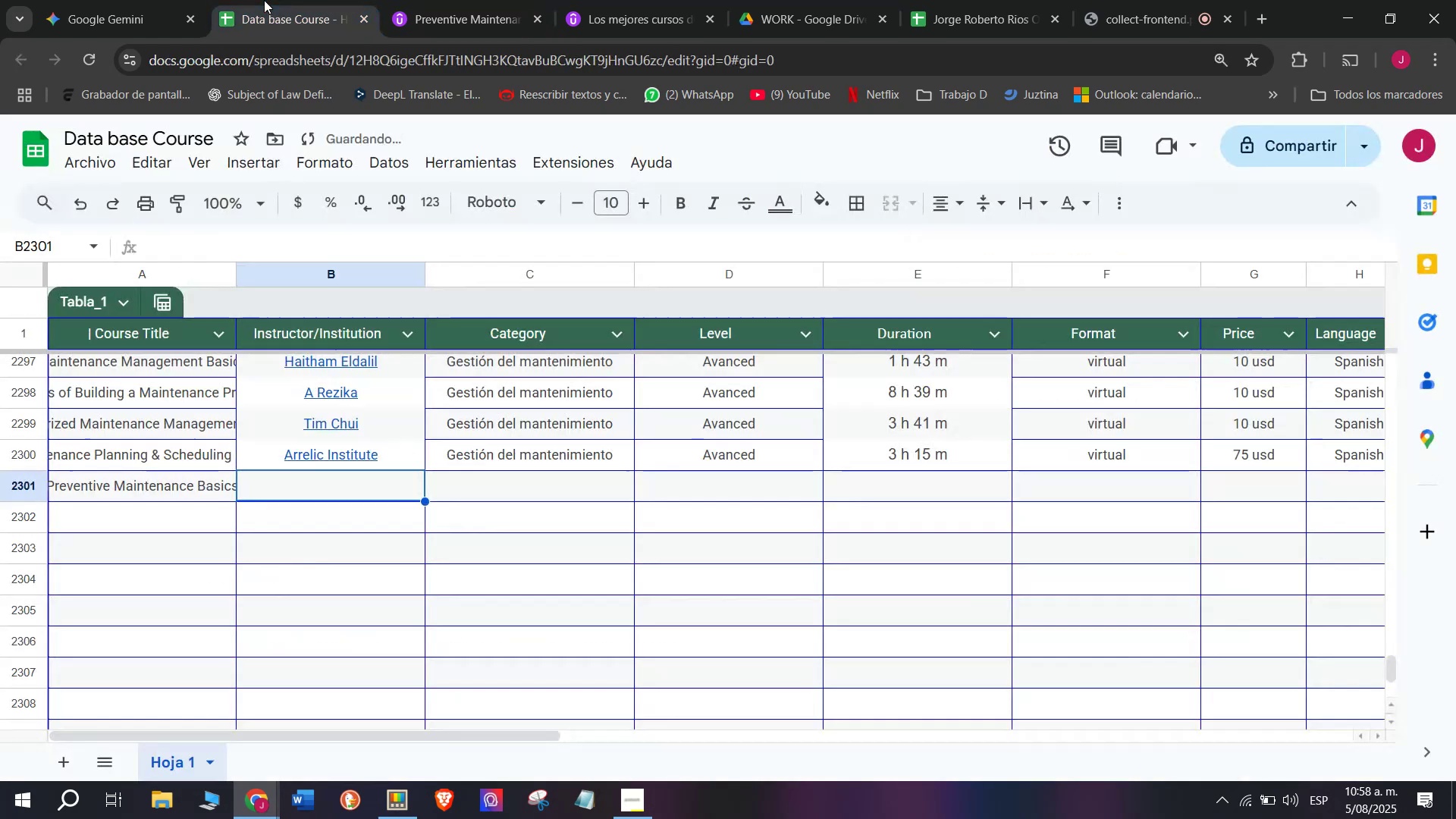 
key(Control+ControlLeft)
 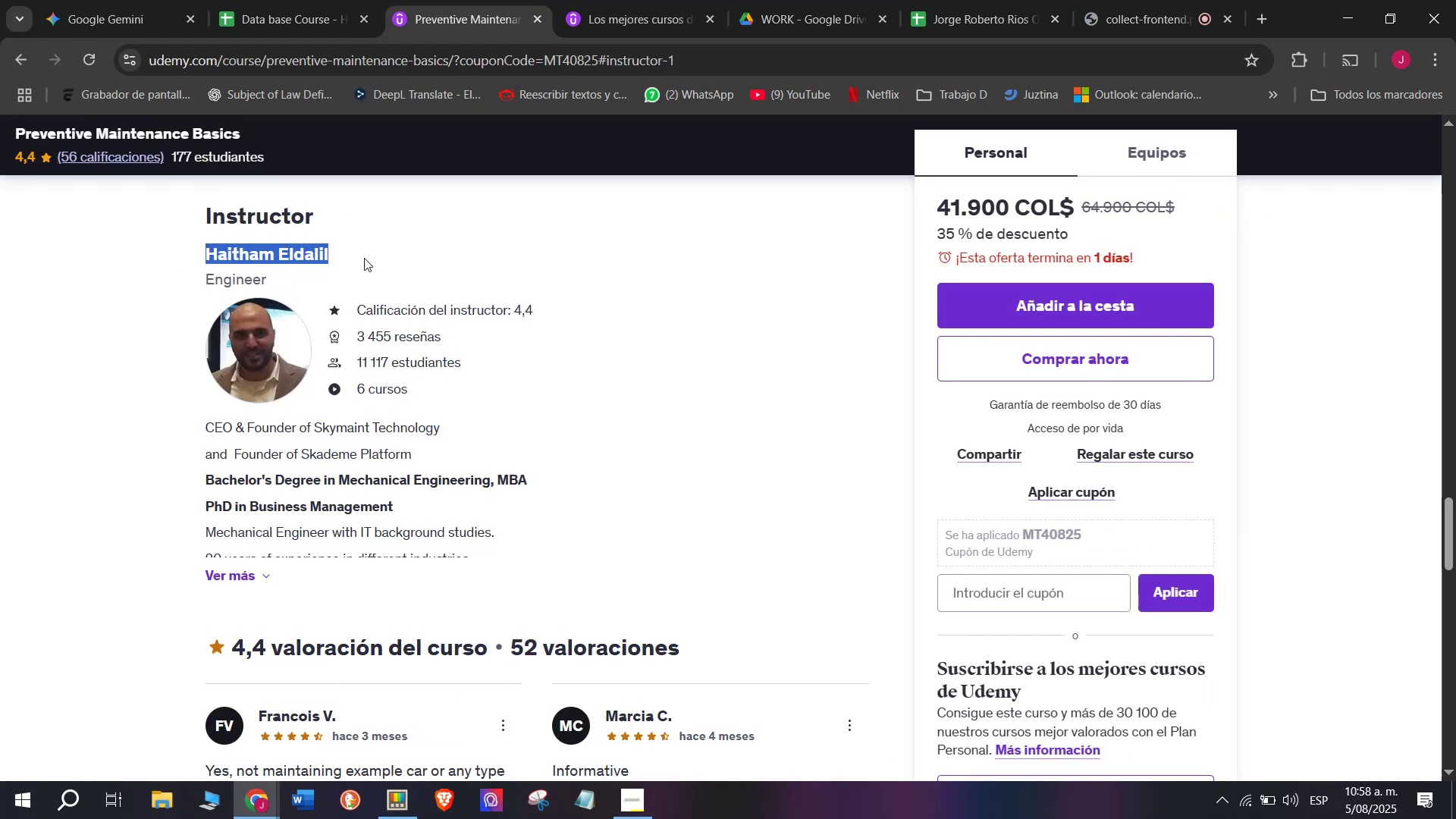 
key(Control+C)
 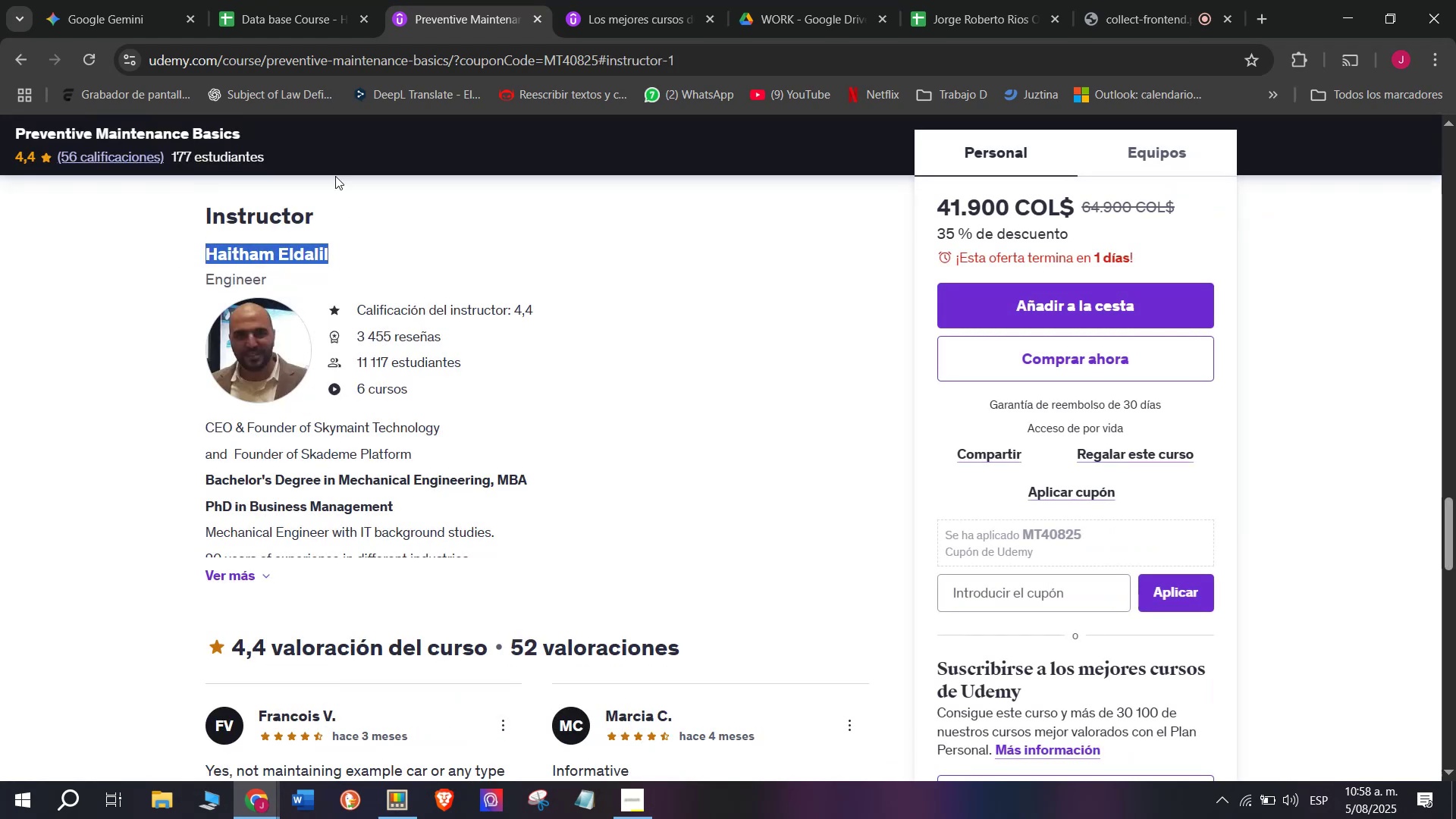 
key(Control+ControlLeft)
 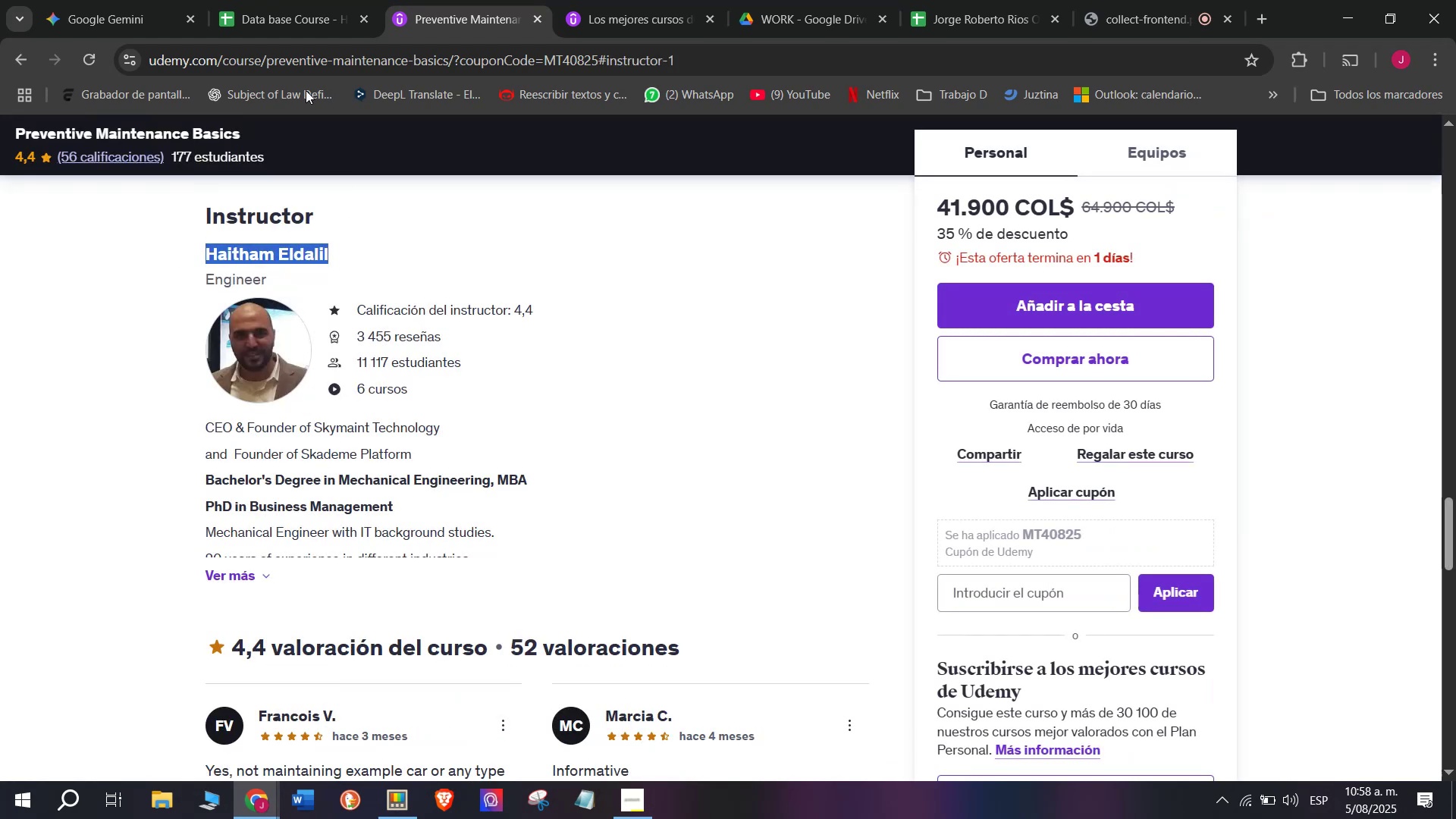 
key(Break)
 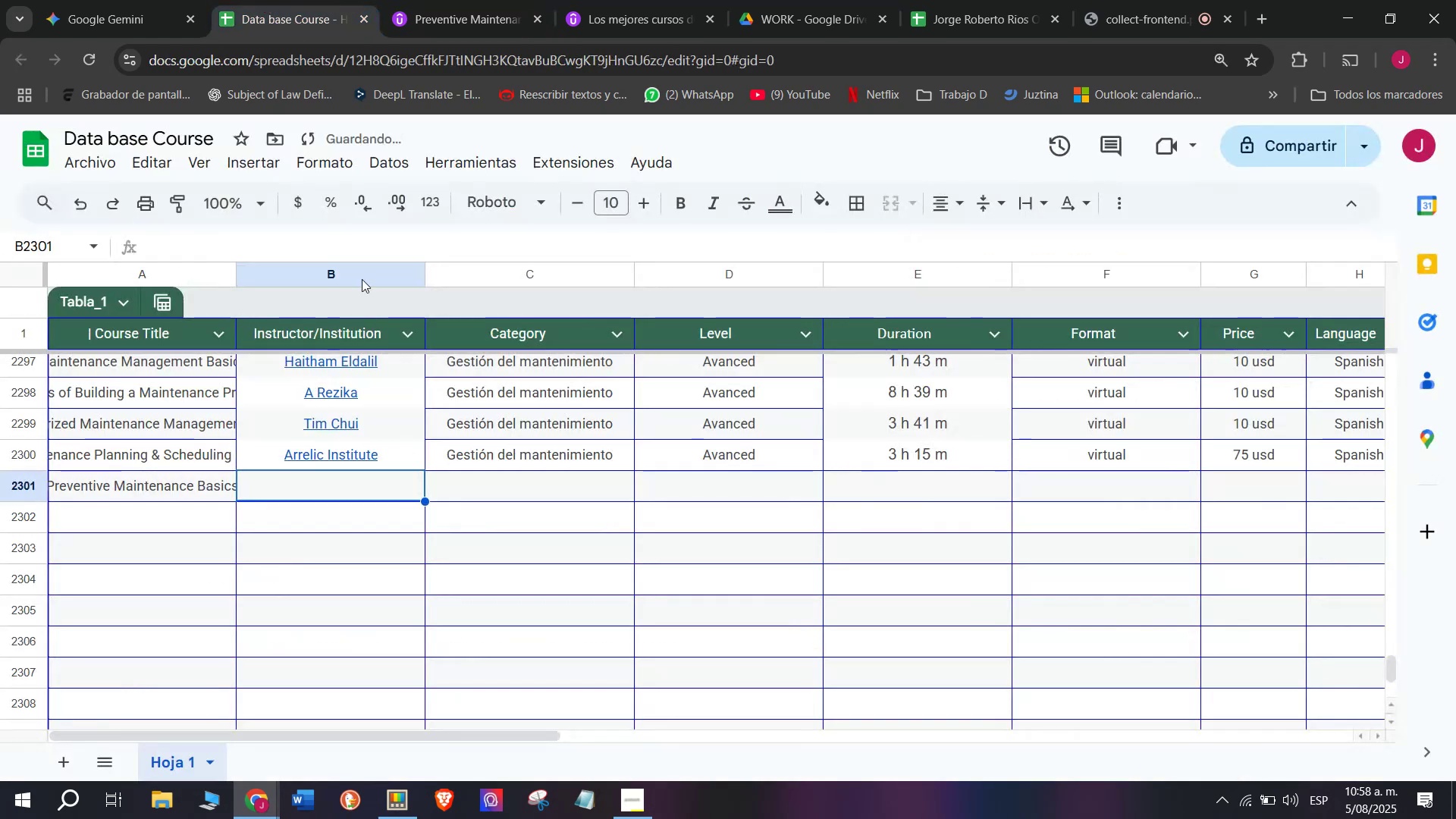 
key(Control+C)
 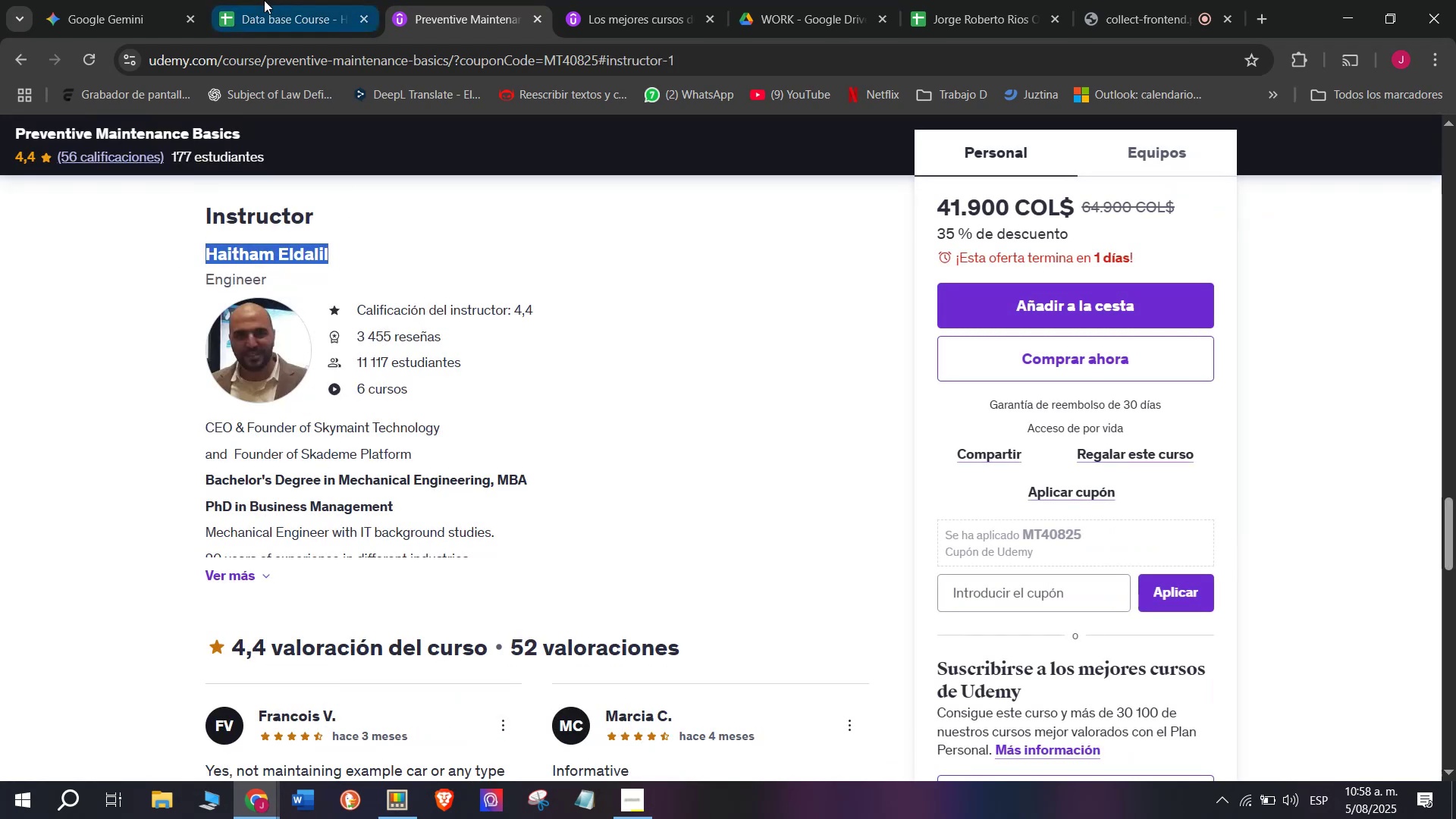 
left_click([264, 0])
 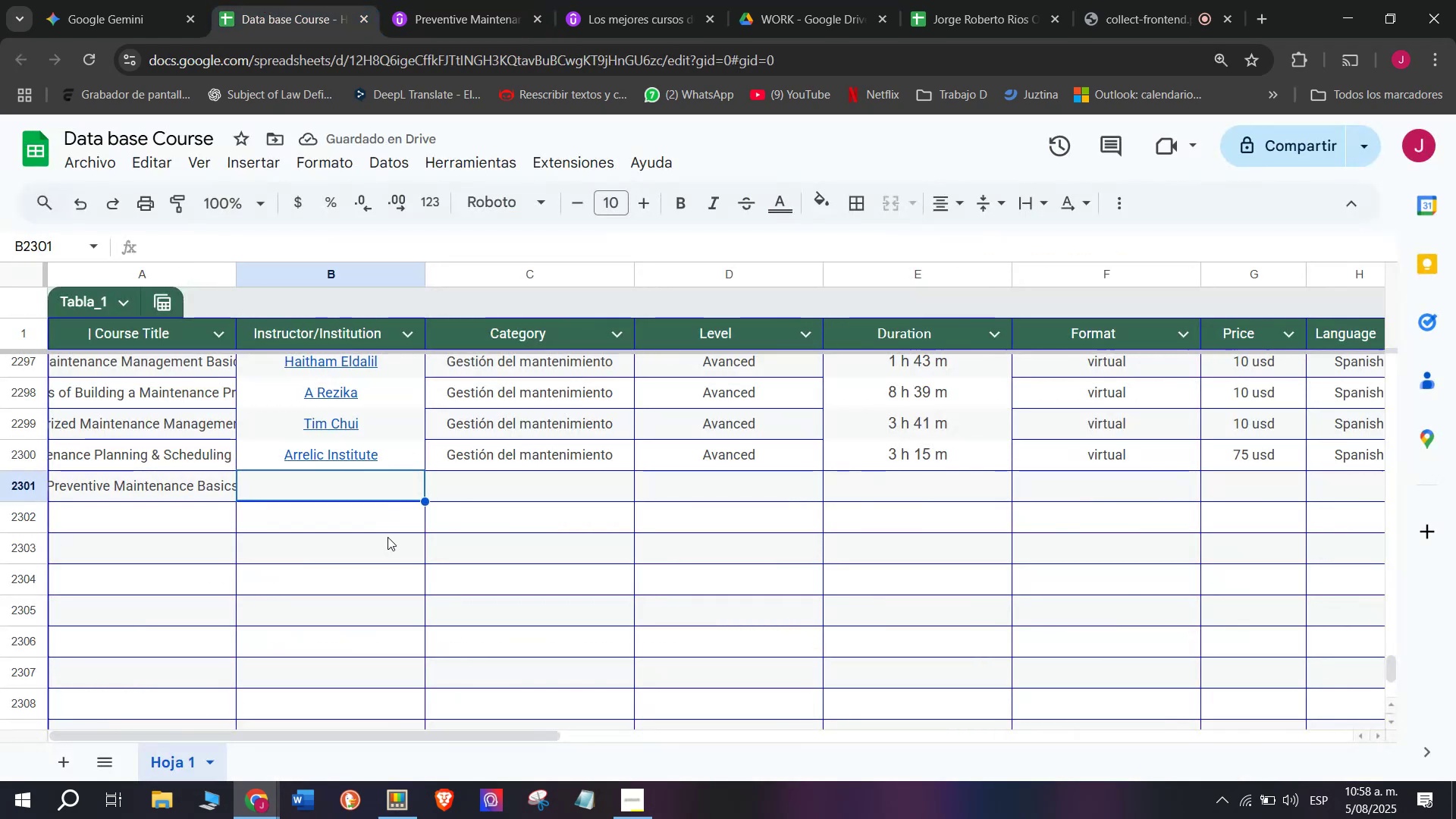 
key(Control+ControlLeft)
 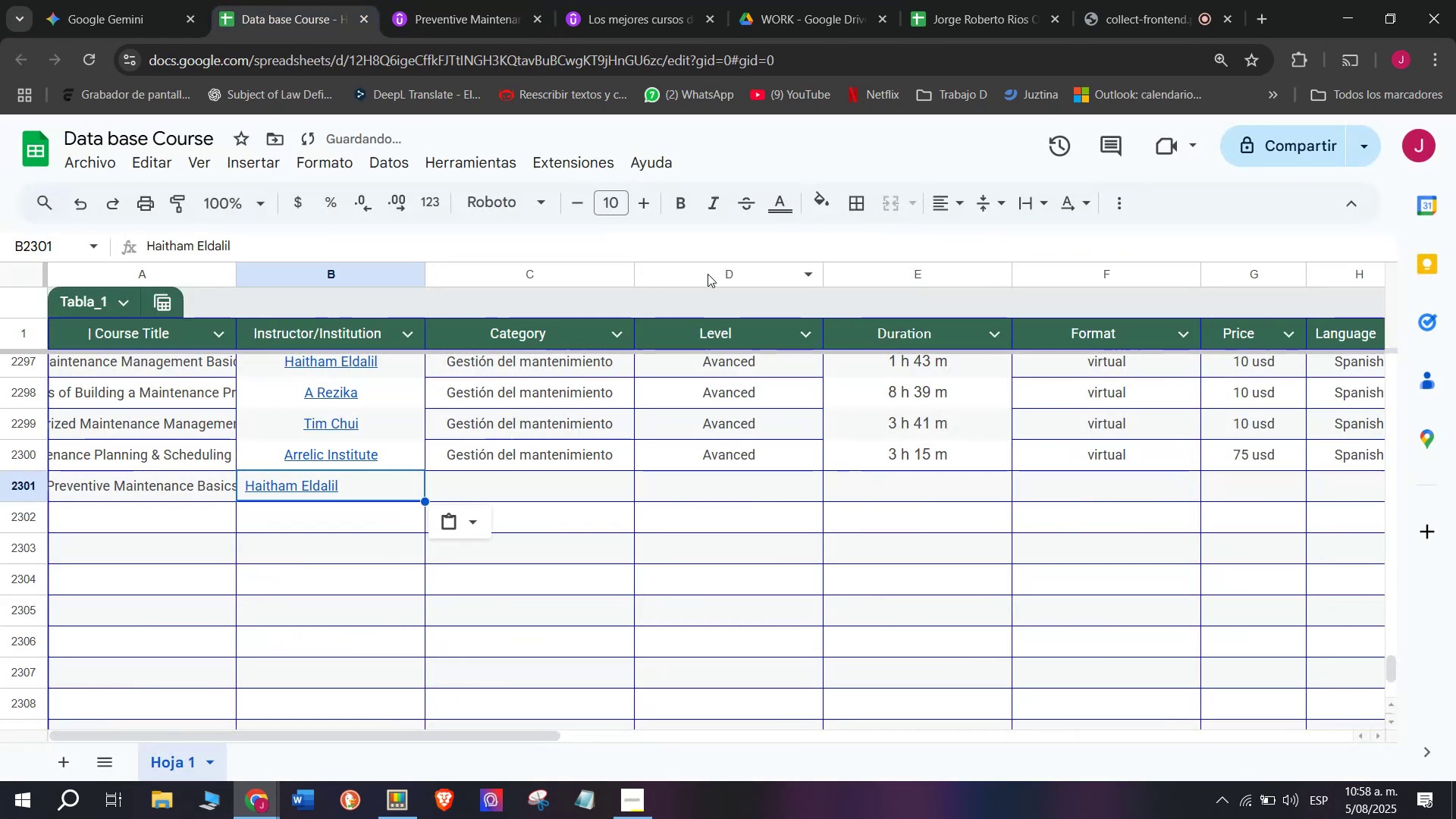 
key(Z)
 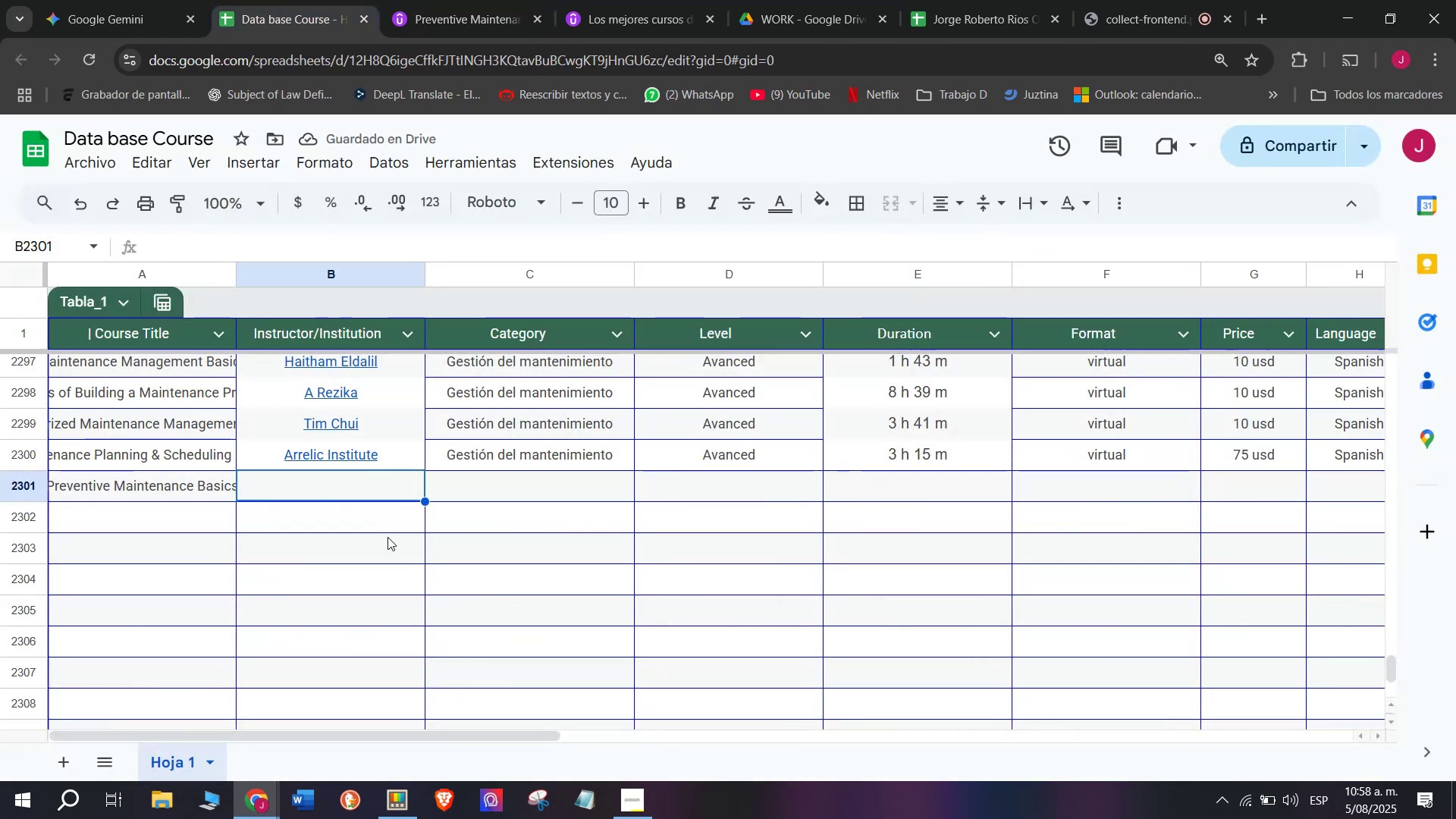 
key(Control+V)
 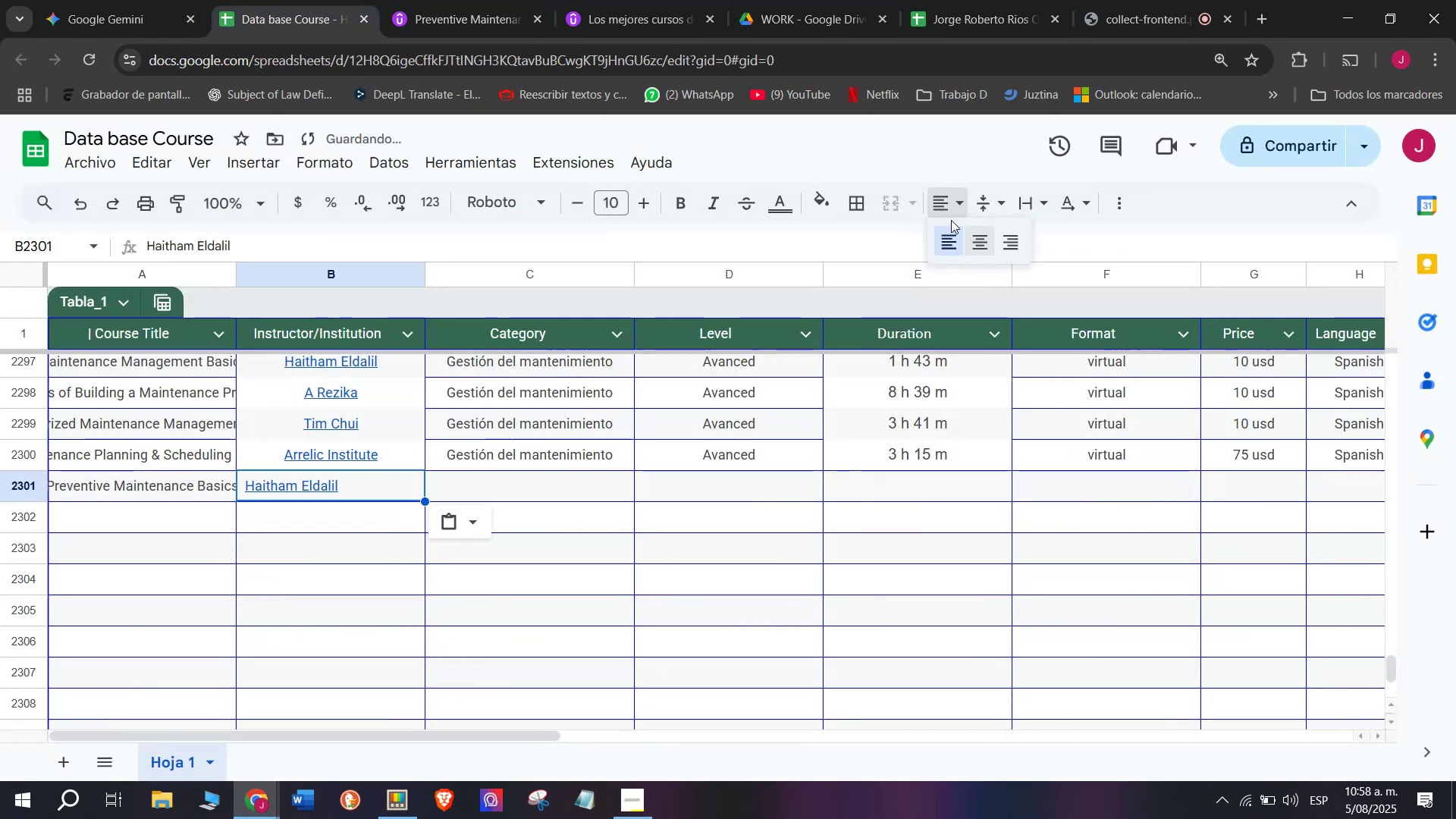 
double_click([975, 248])
 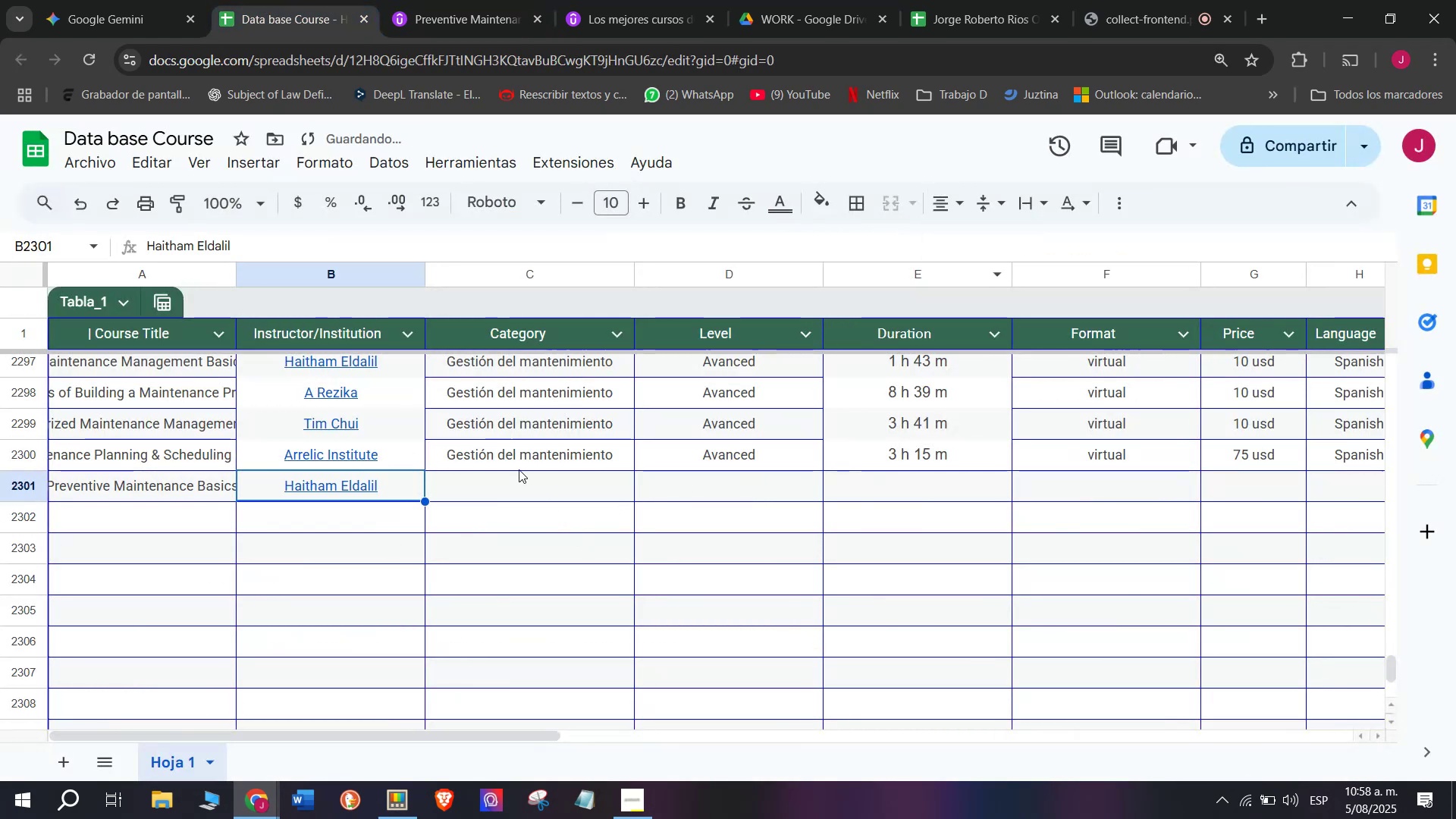 
left_click([513, 488])
 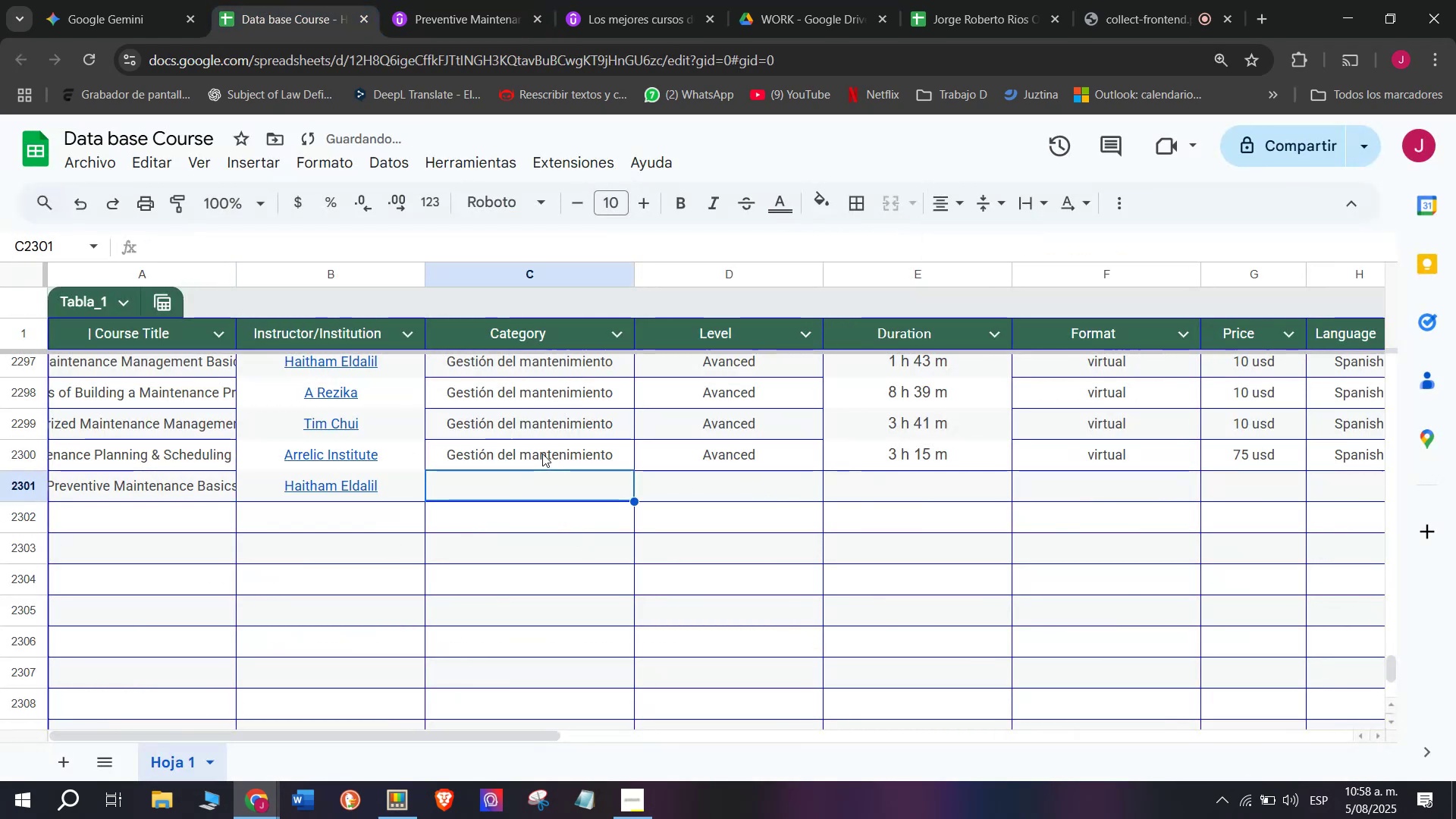 
key(Control+ControlLeft)
 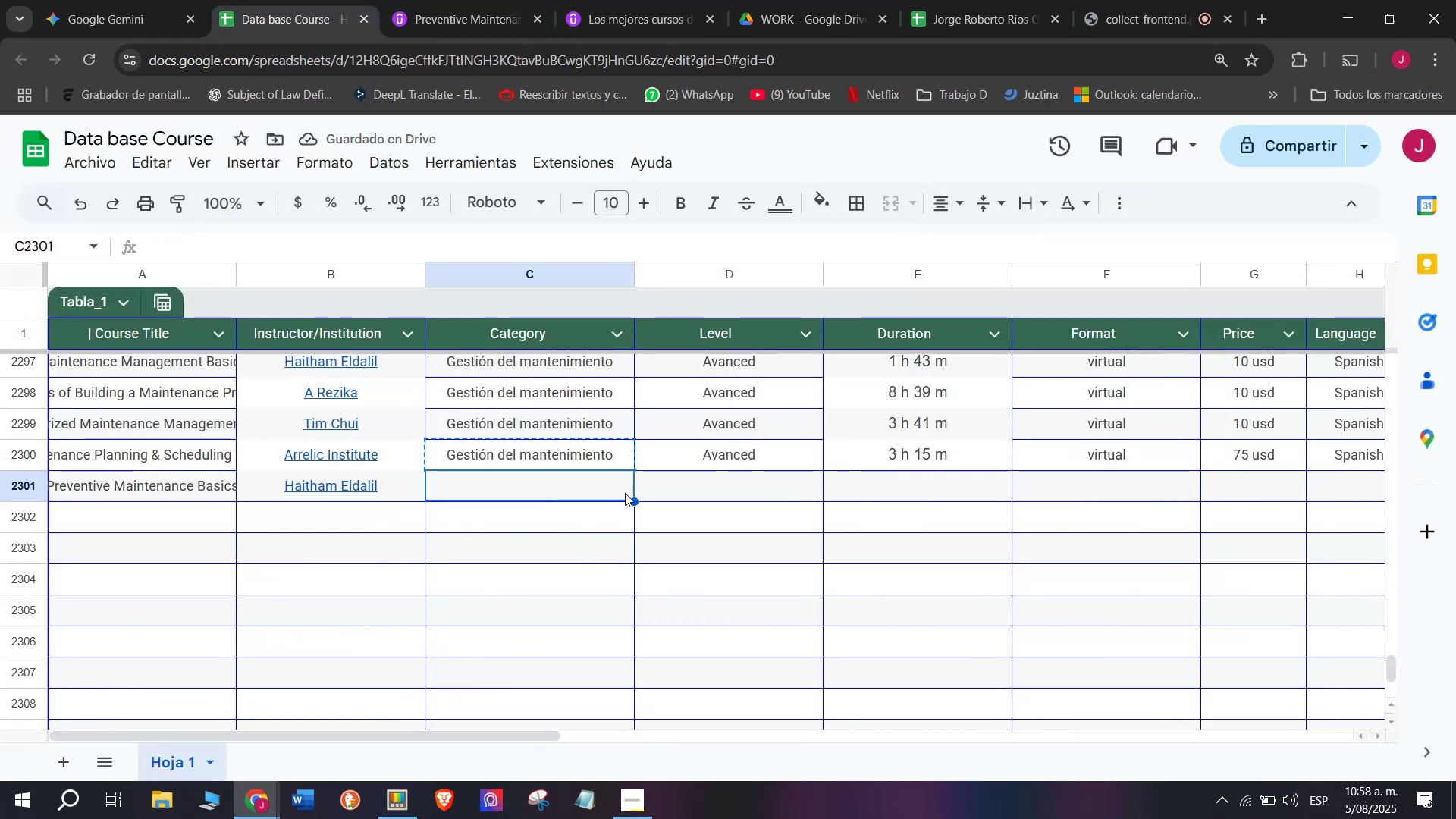 
key(Break)
 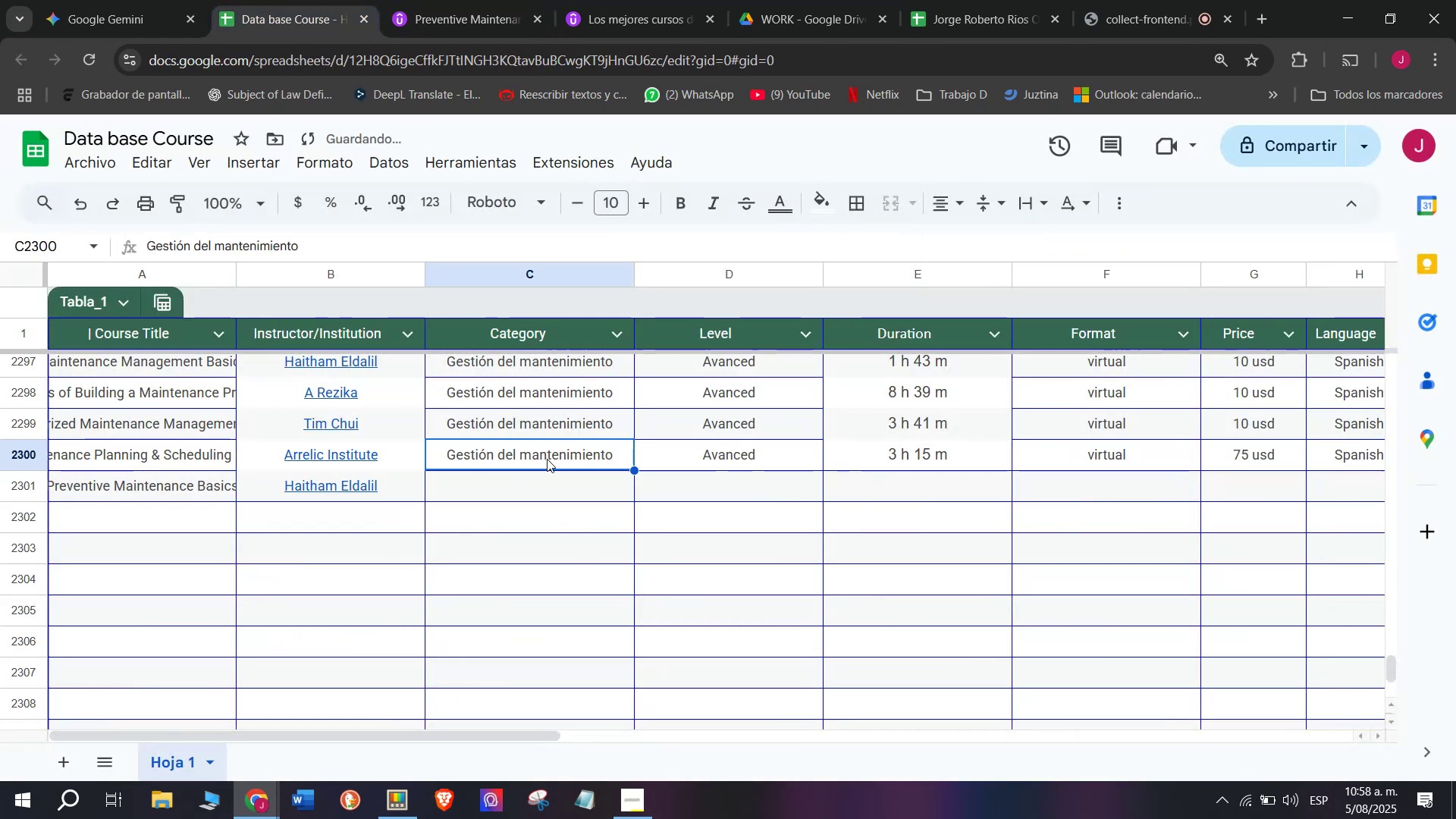 
key(Control+C)
 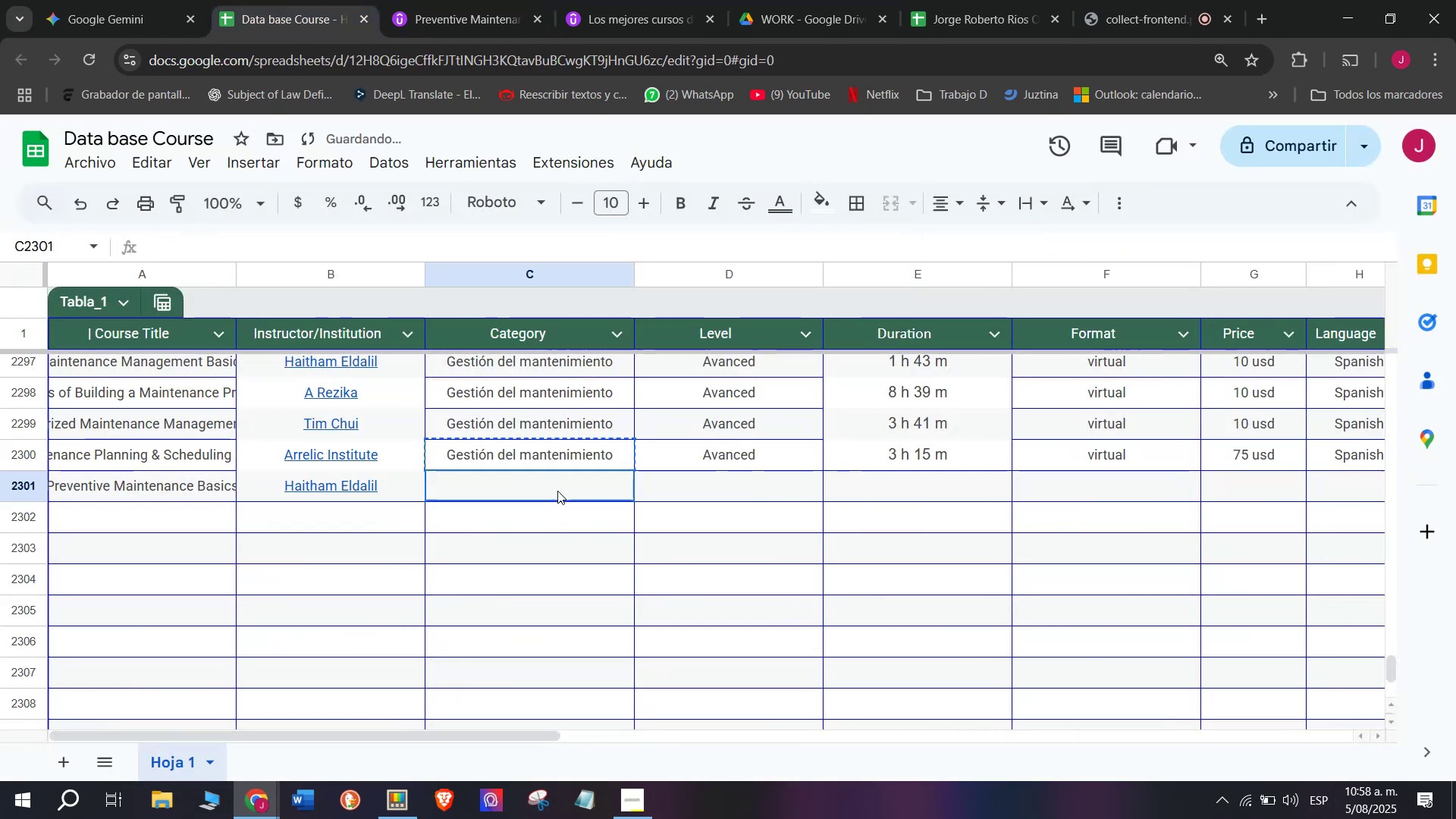 
double_click([557, 491])
 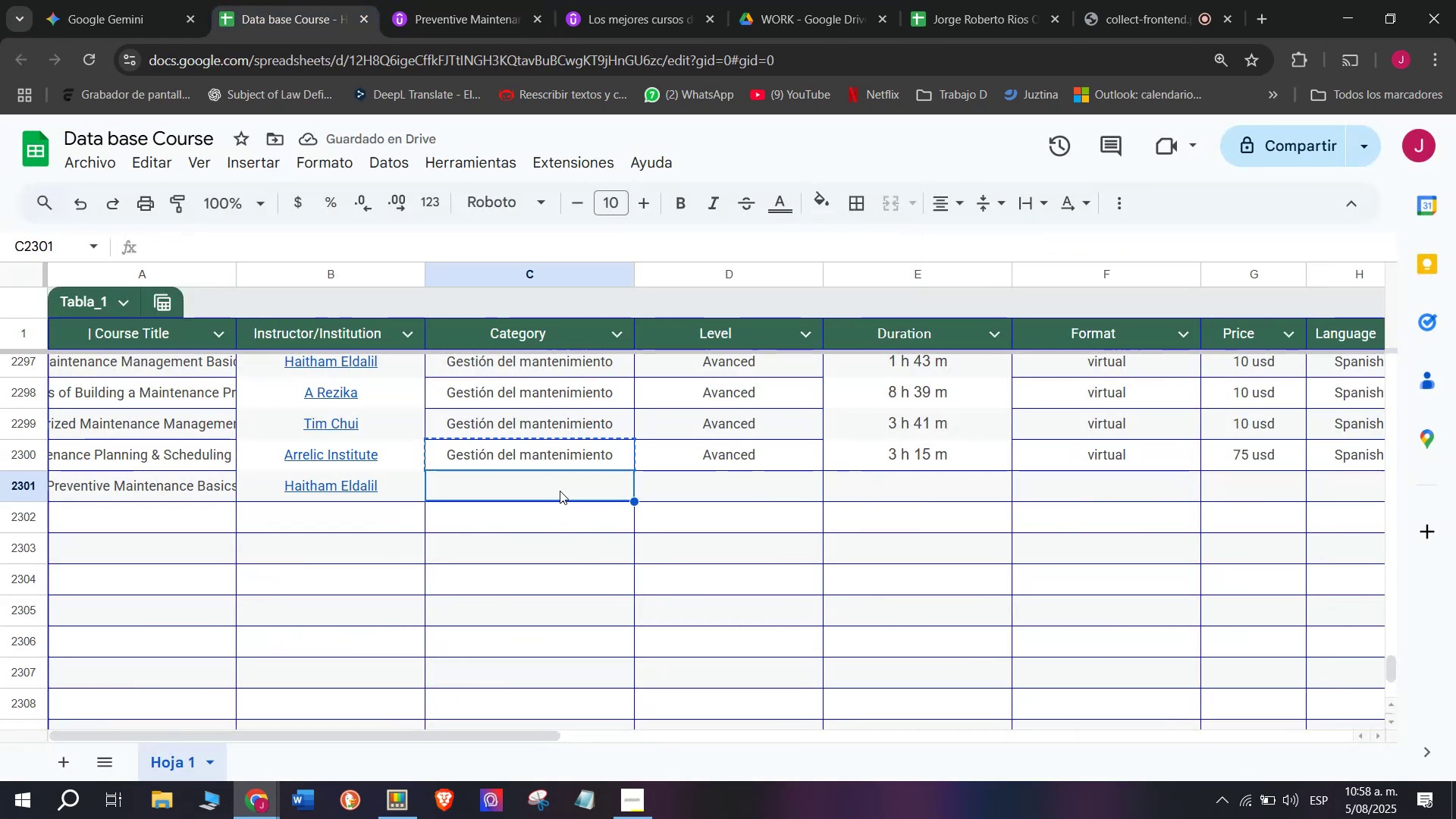 
key(Z)
 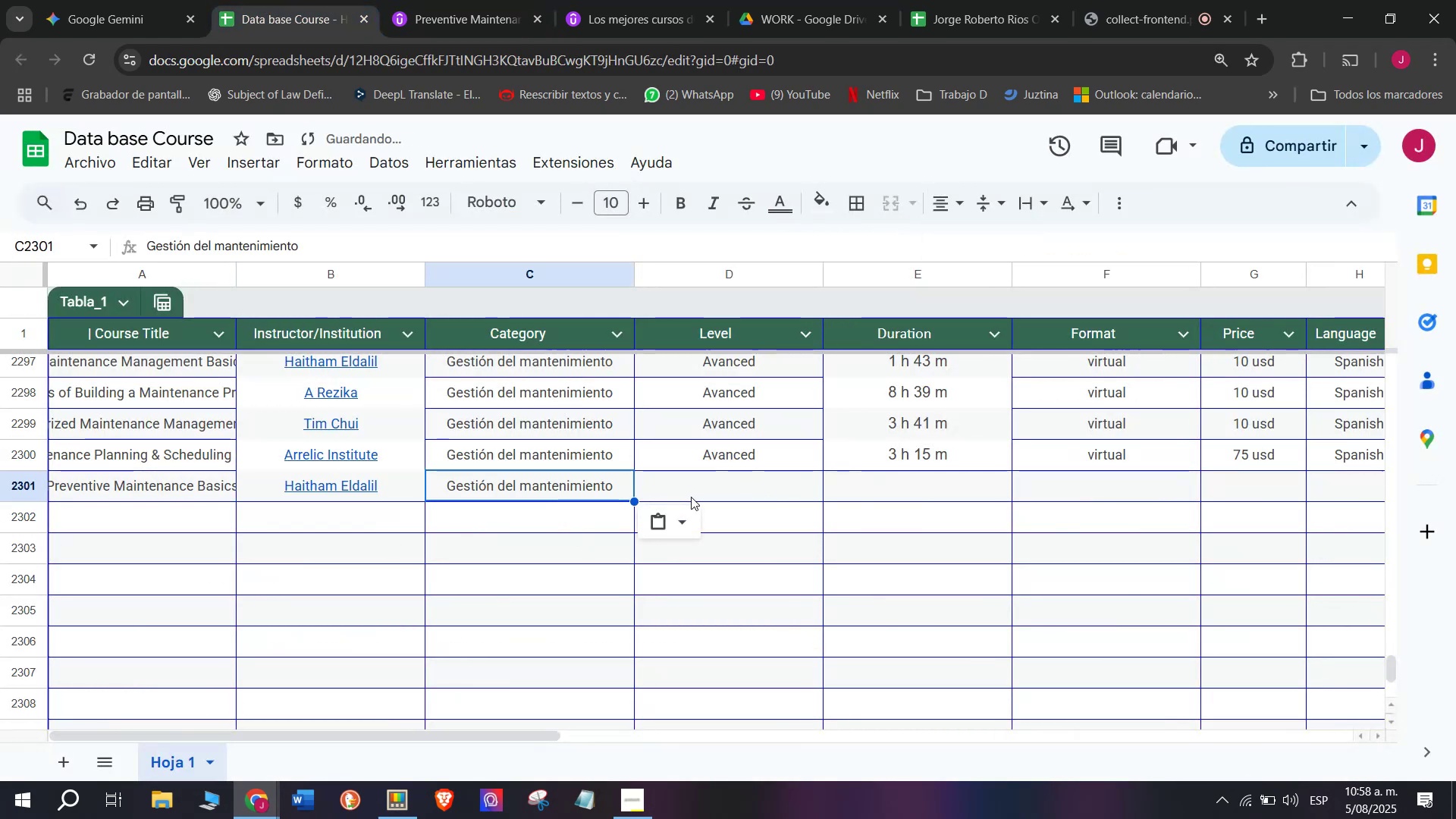 
key(Control+ControlLeft)
 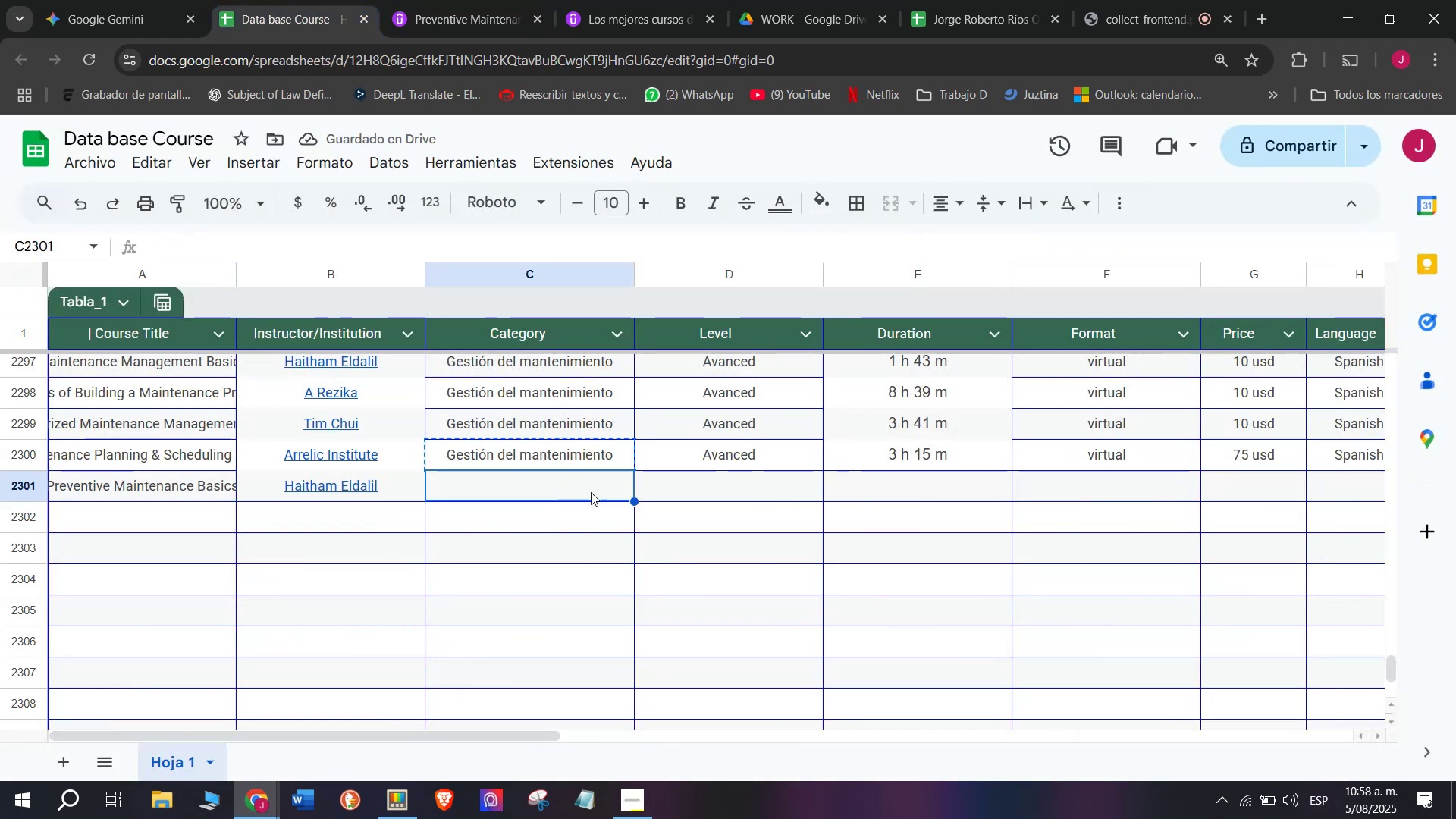 
key(Control+V)
 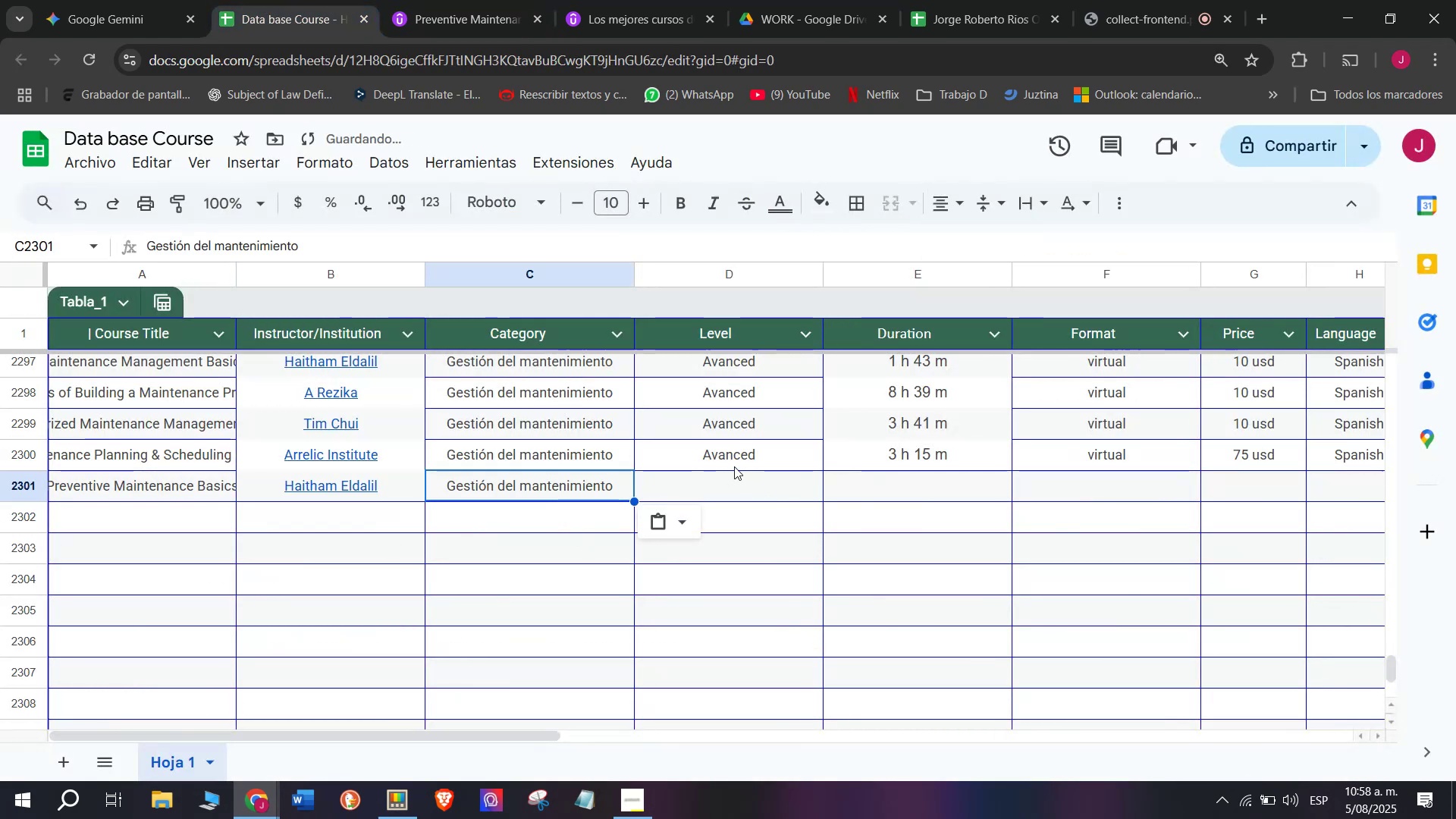 
left_click([749, 487])
 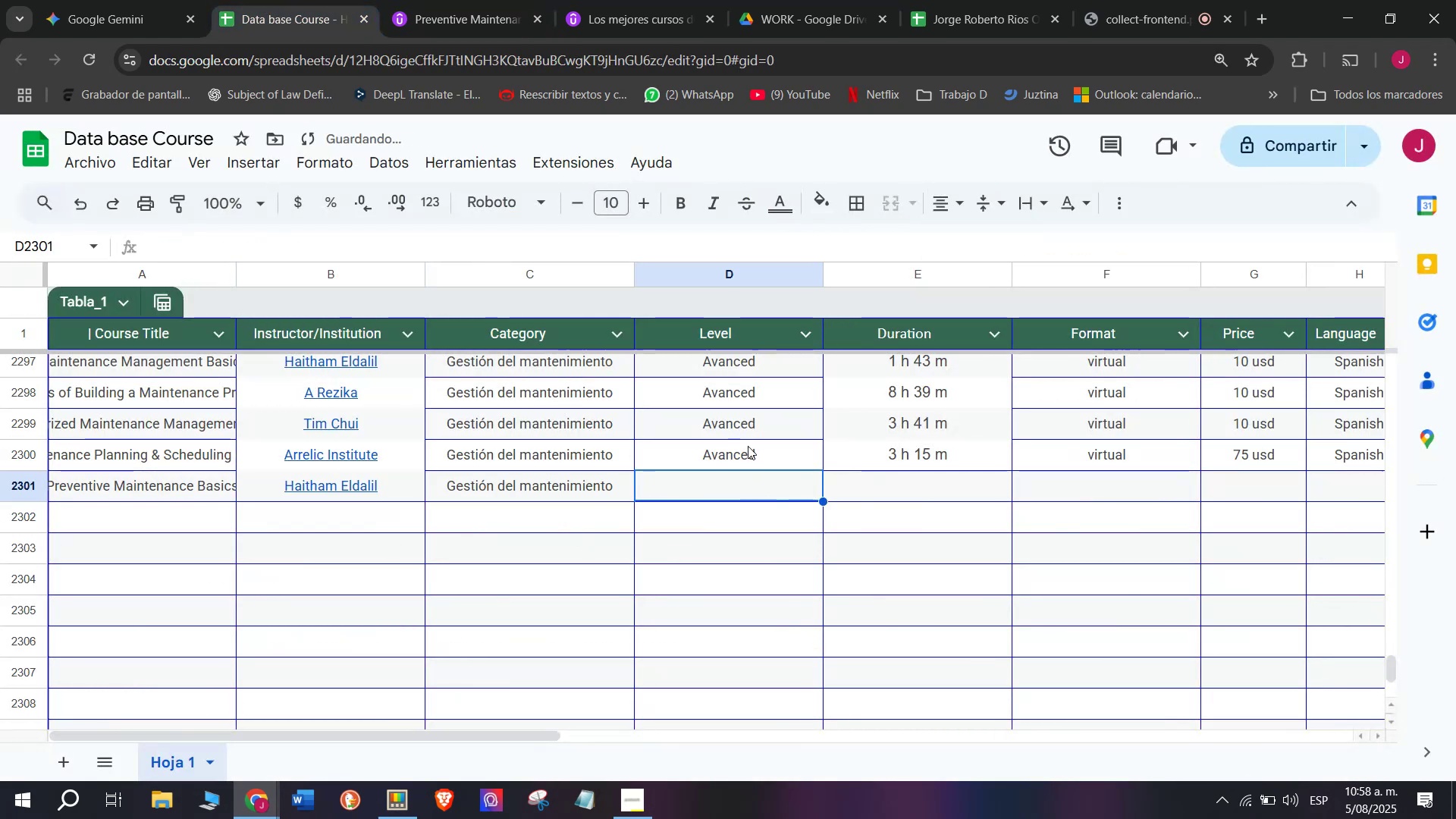 
key(Break)
 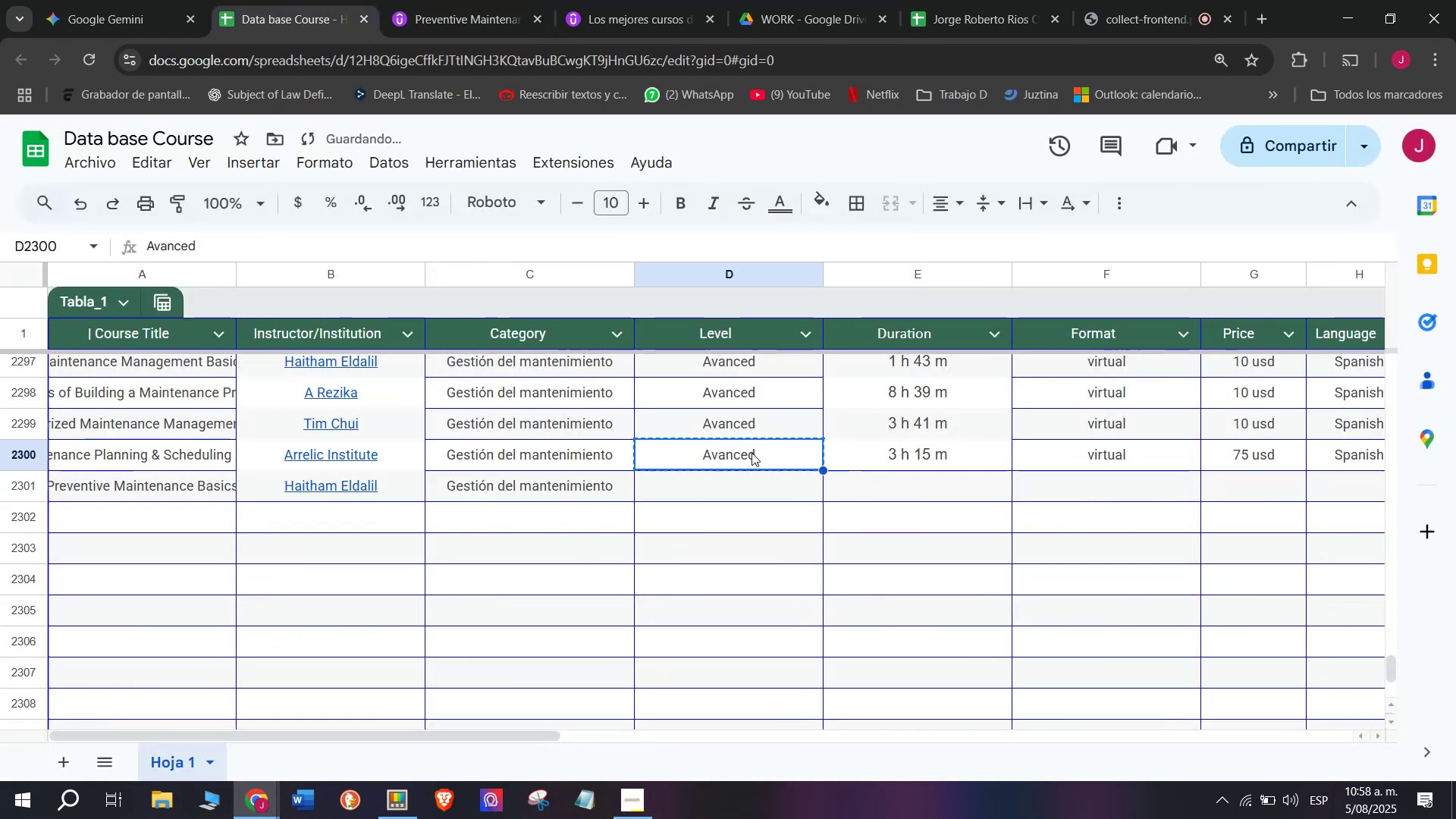 
key(Control+ControlLeft)
 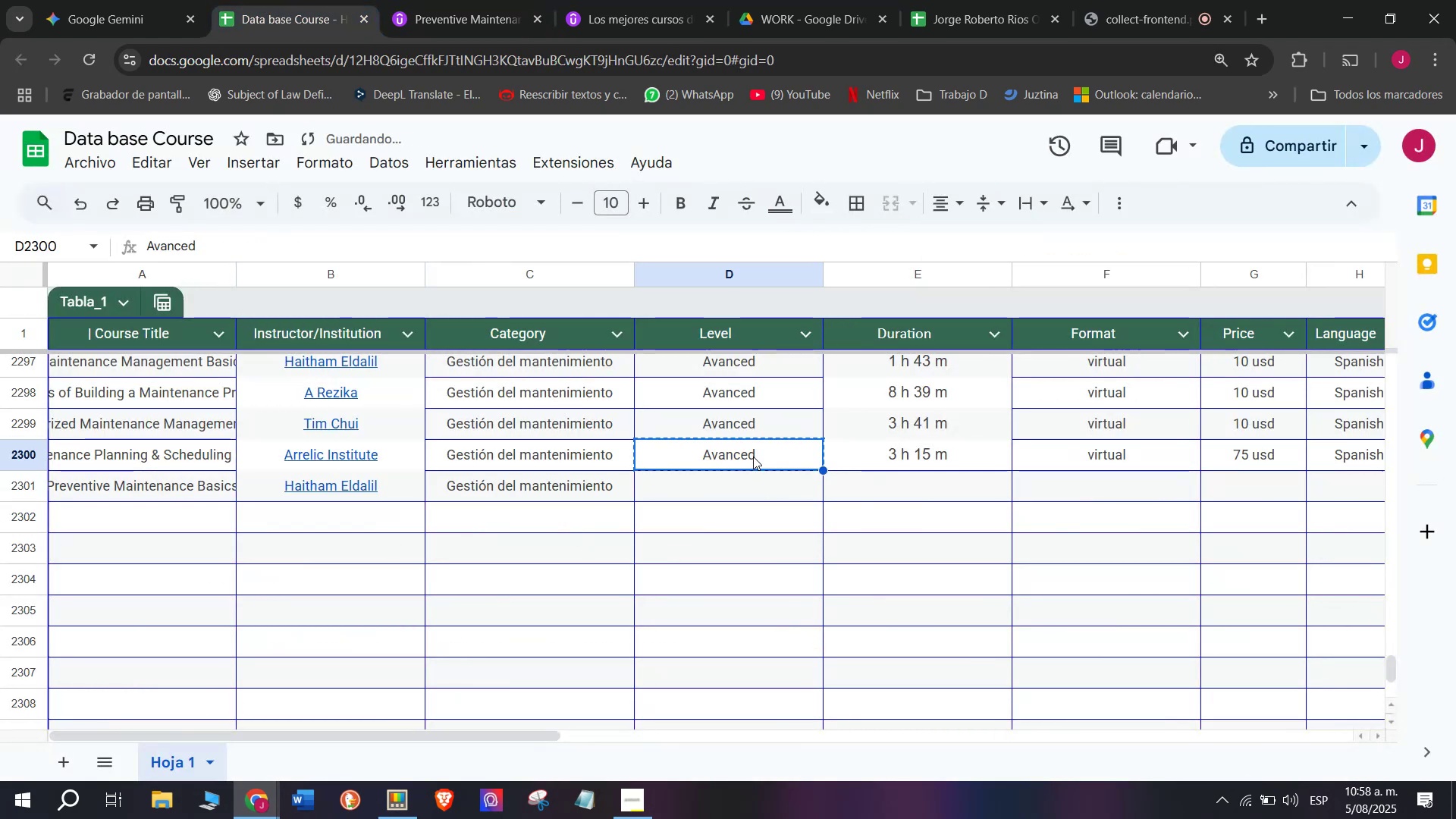 
left_click([752, 452])
 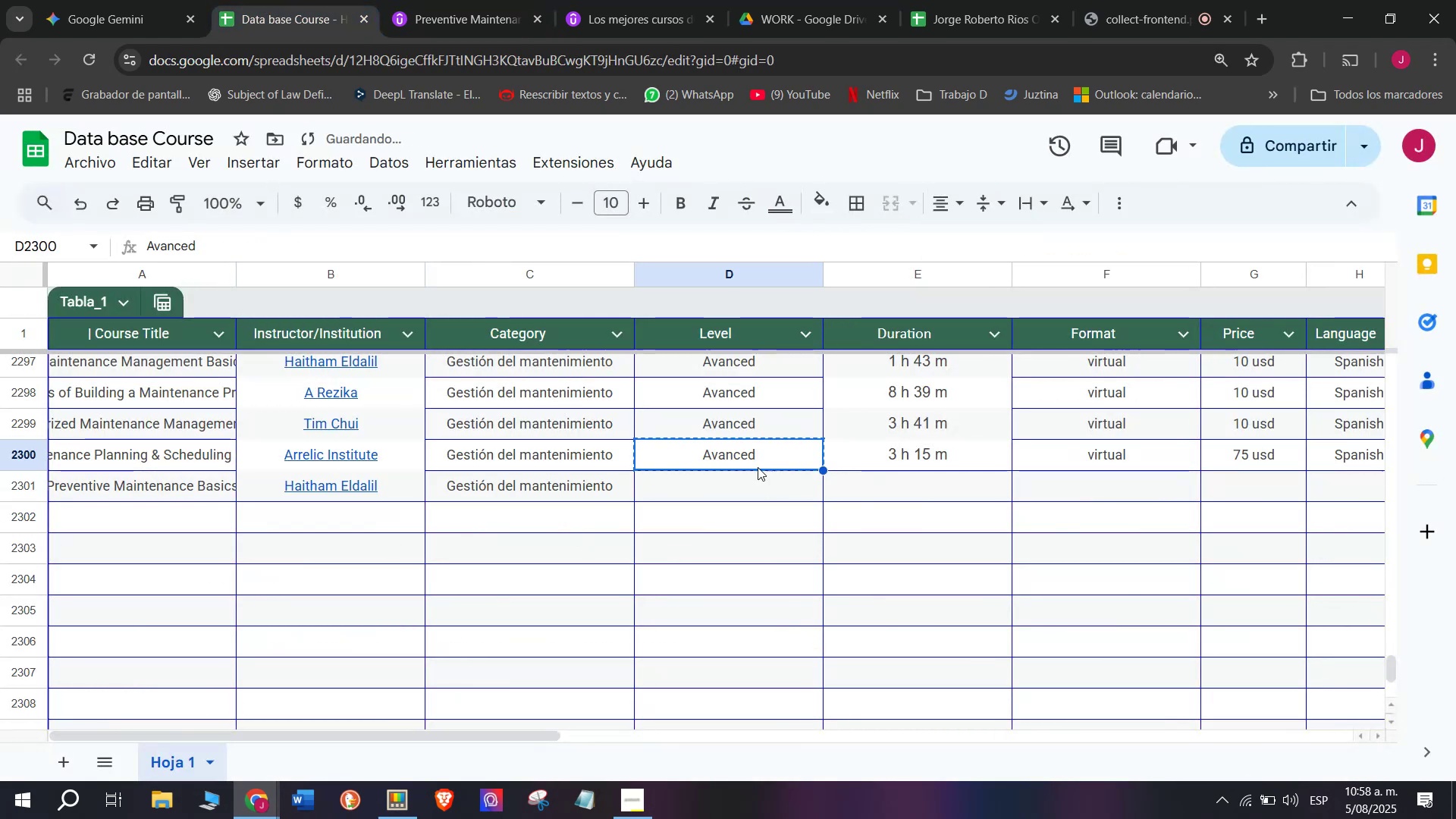 
key(Control+C)
 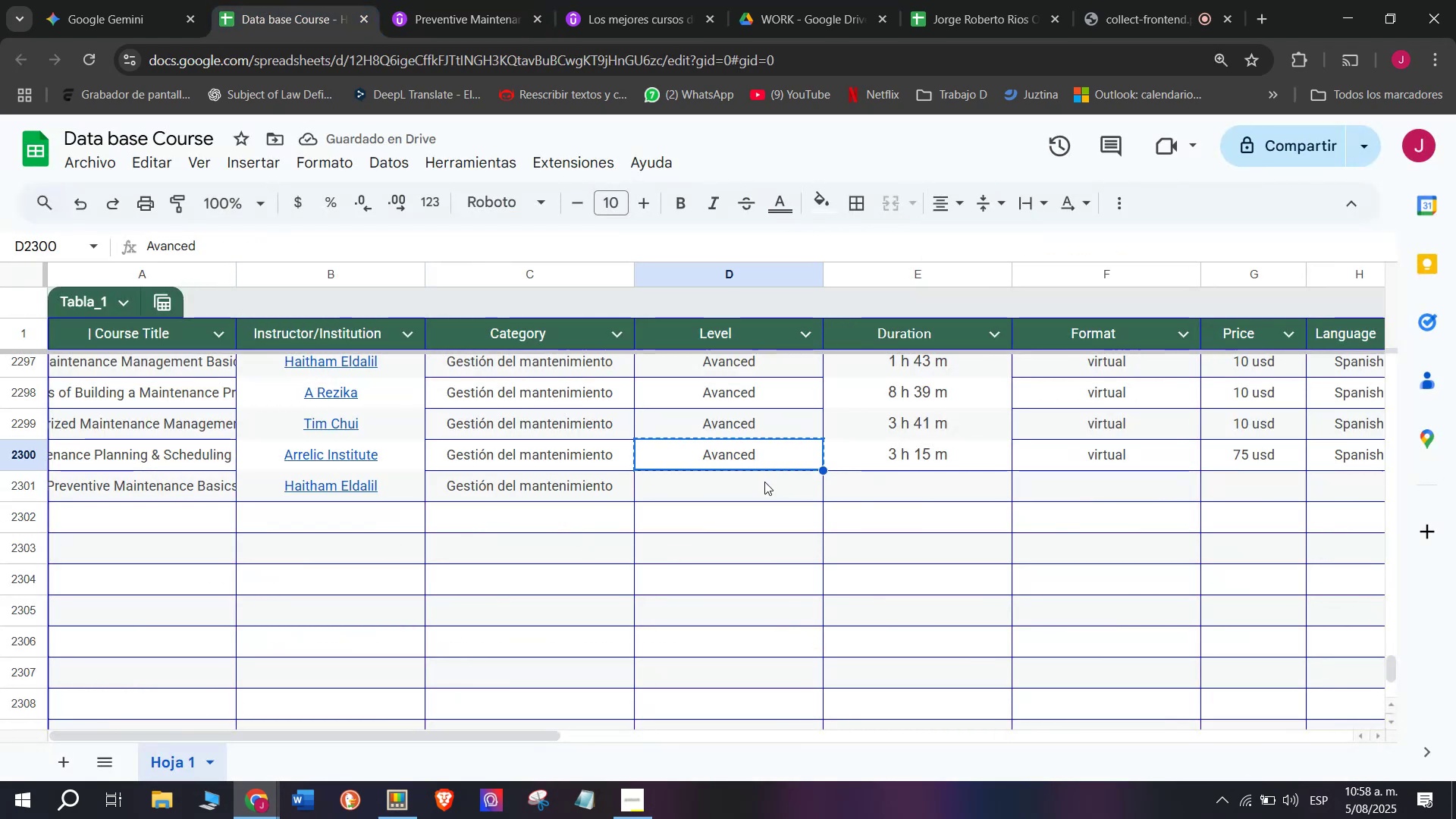 
key(Control+ControlLeft)
 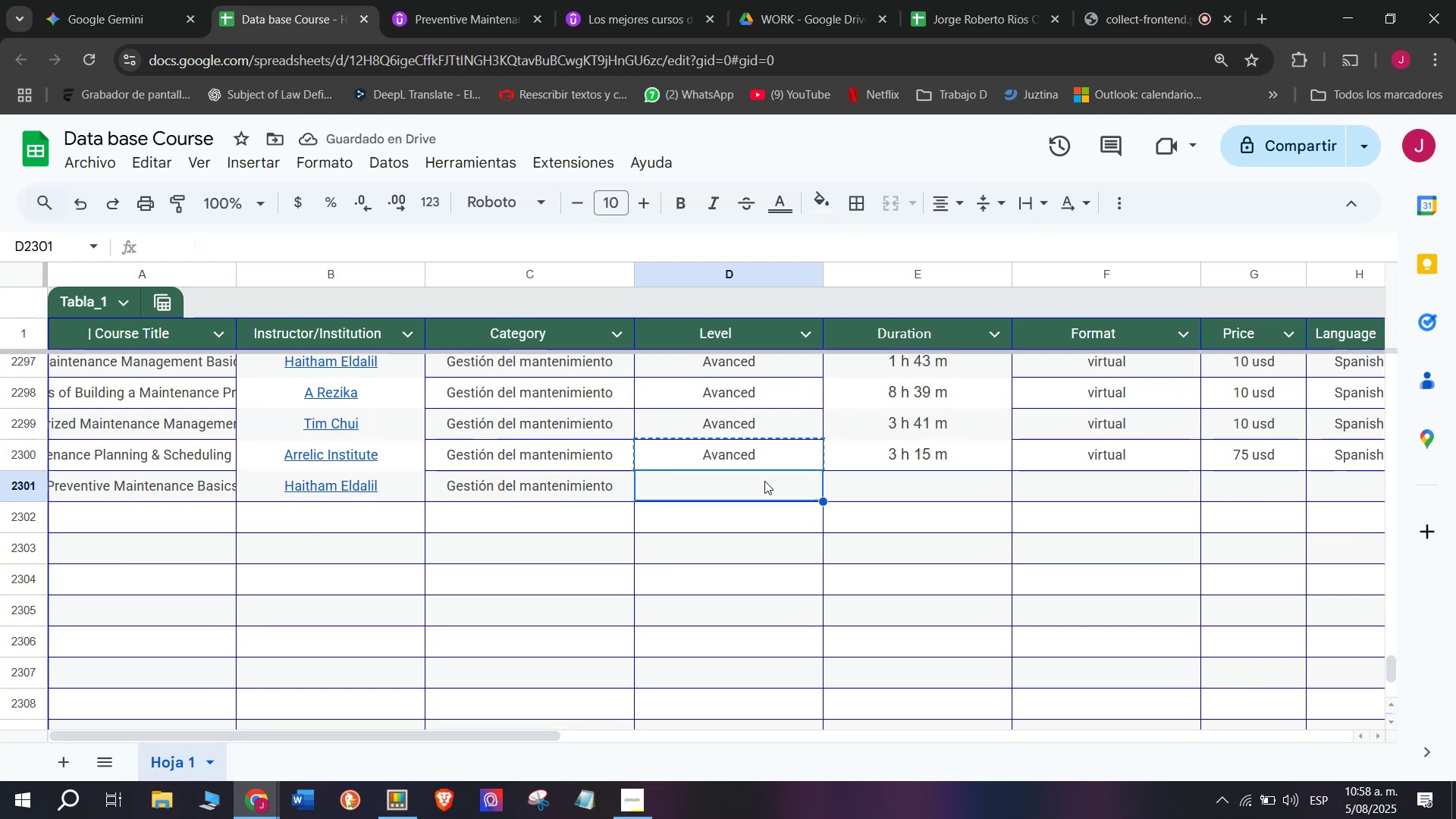 
key(Z)
 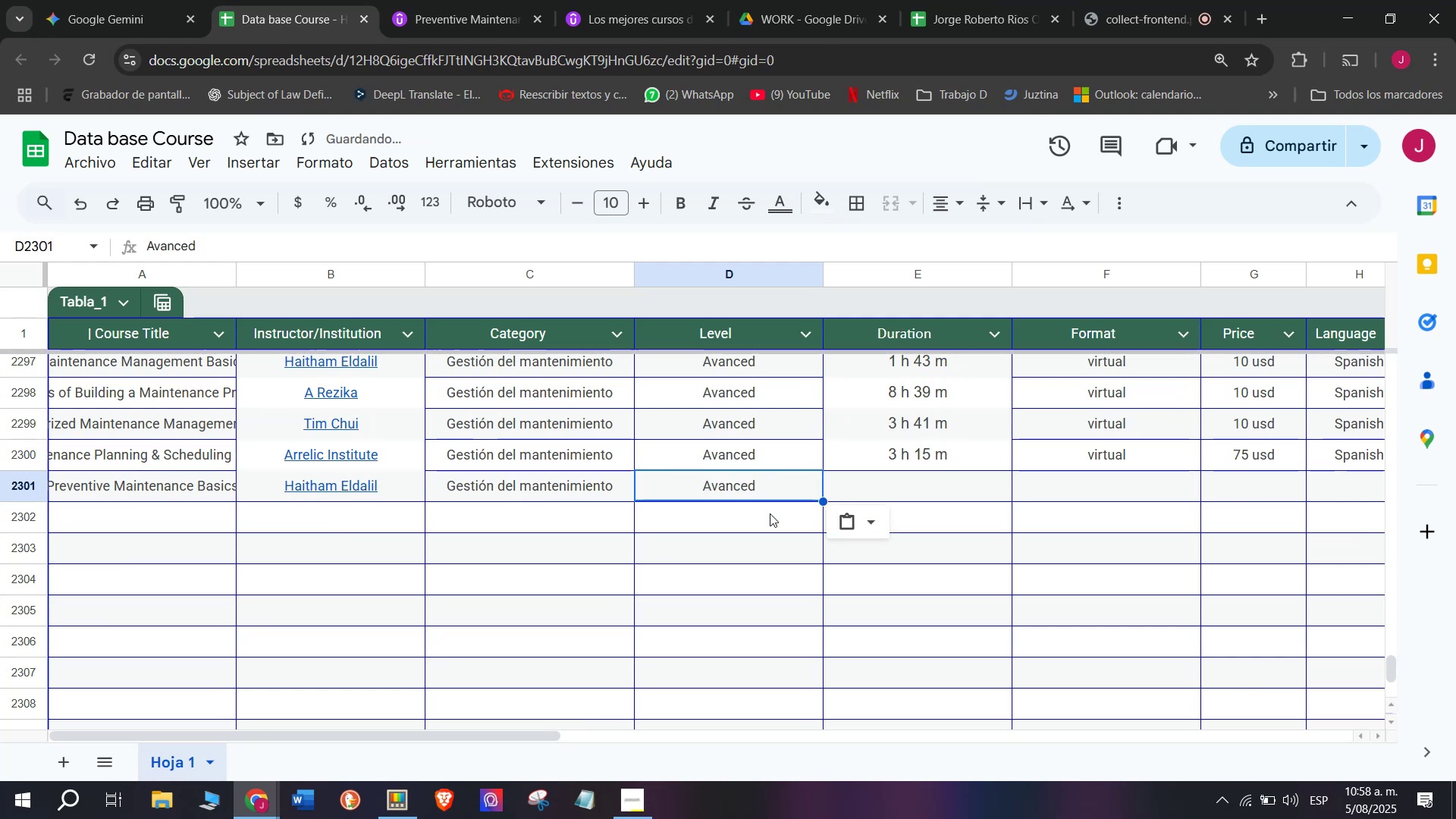 
key(Control+V)
 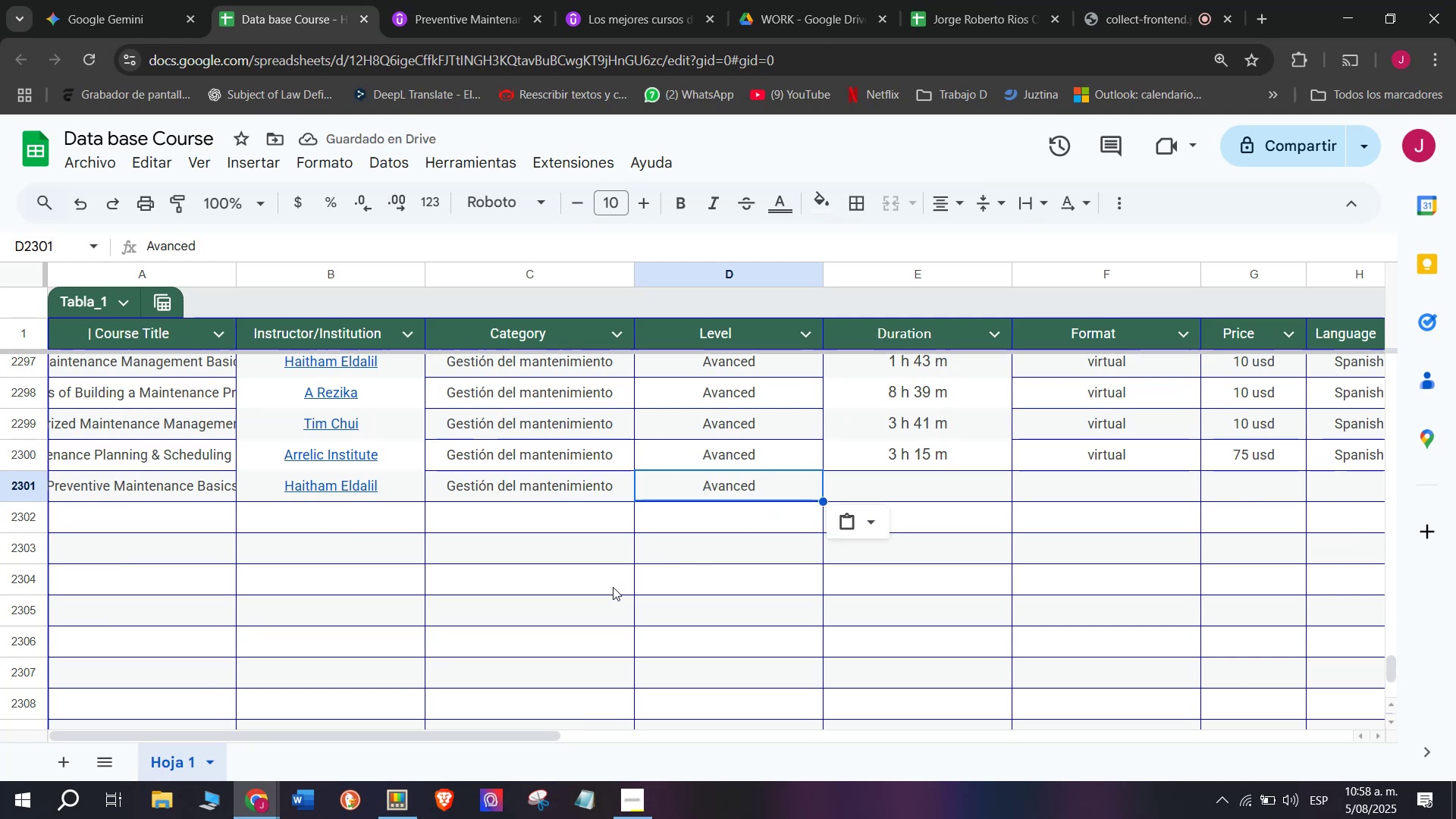 
wait(8.32)
 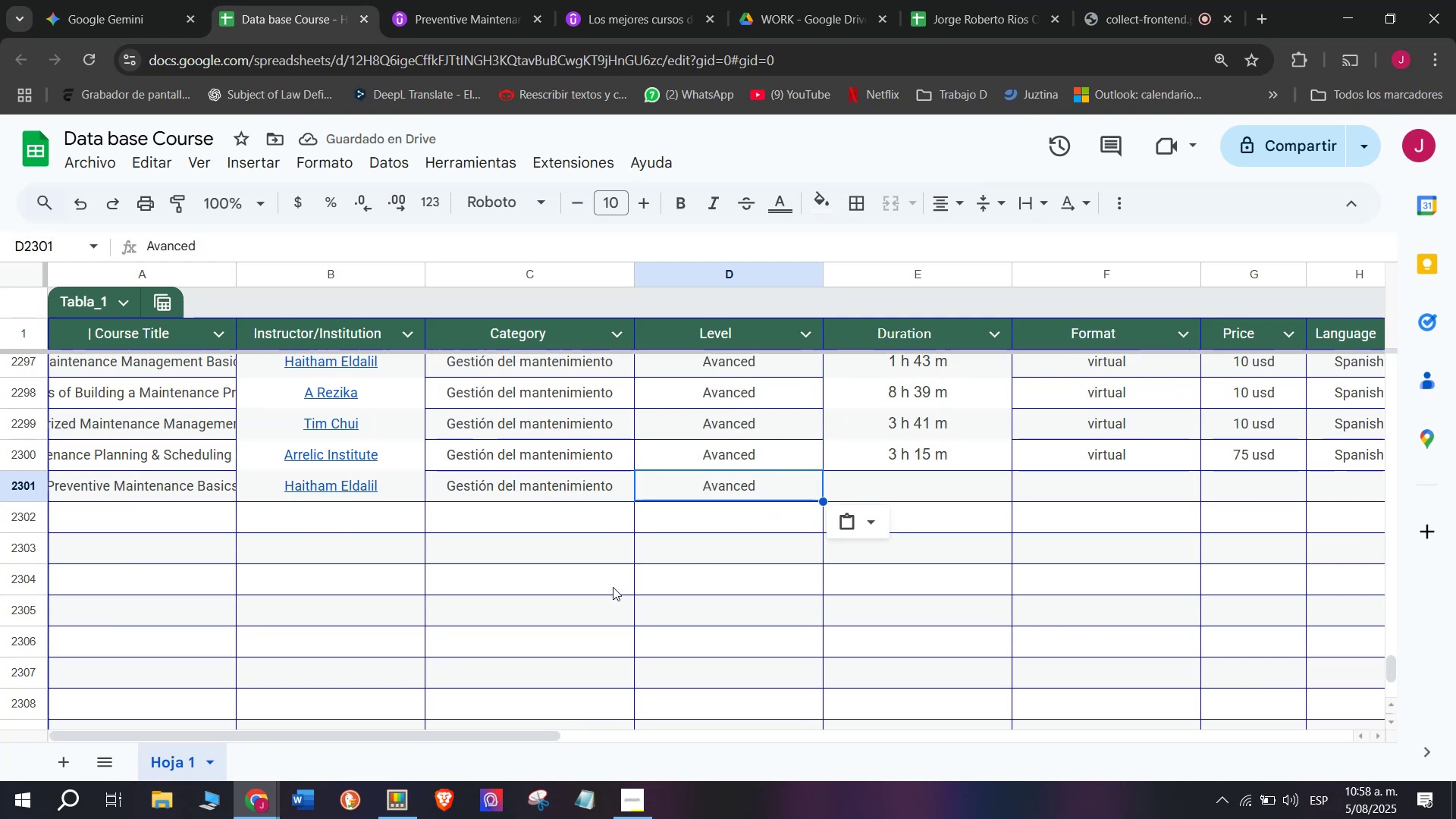 
left_click([918, 485])
 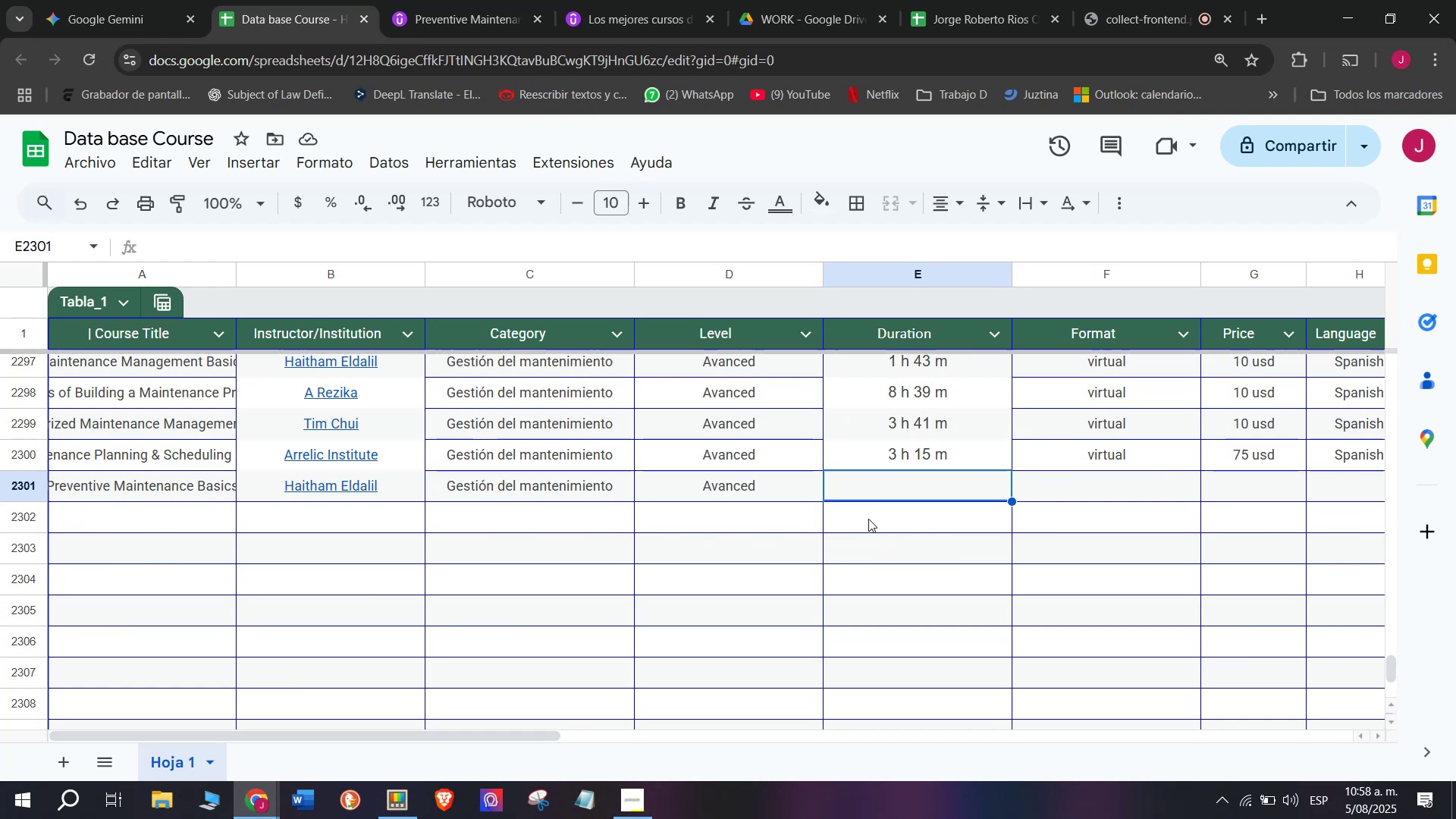 
left_click_drag(start_coordinate=[425, 0], to_coordinate=[431, 8])
 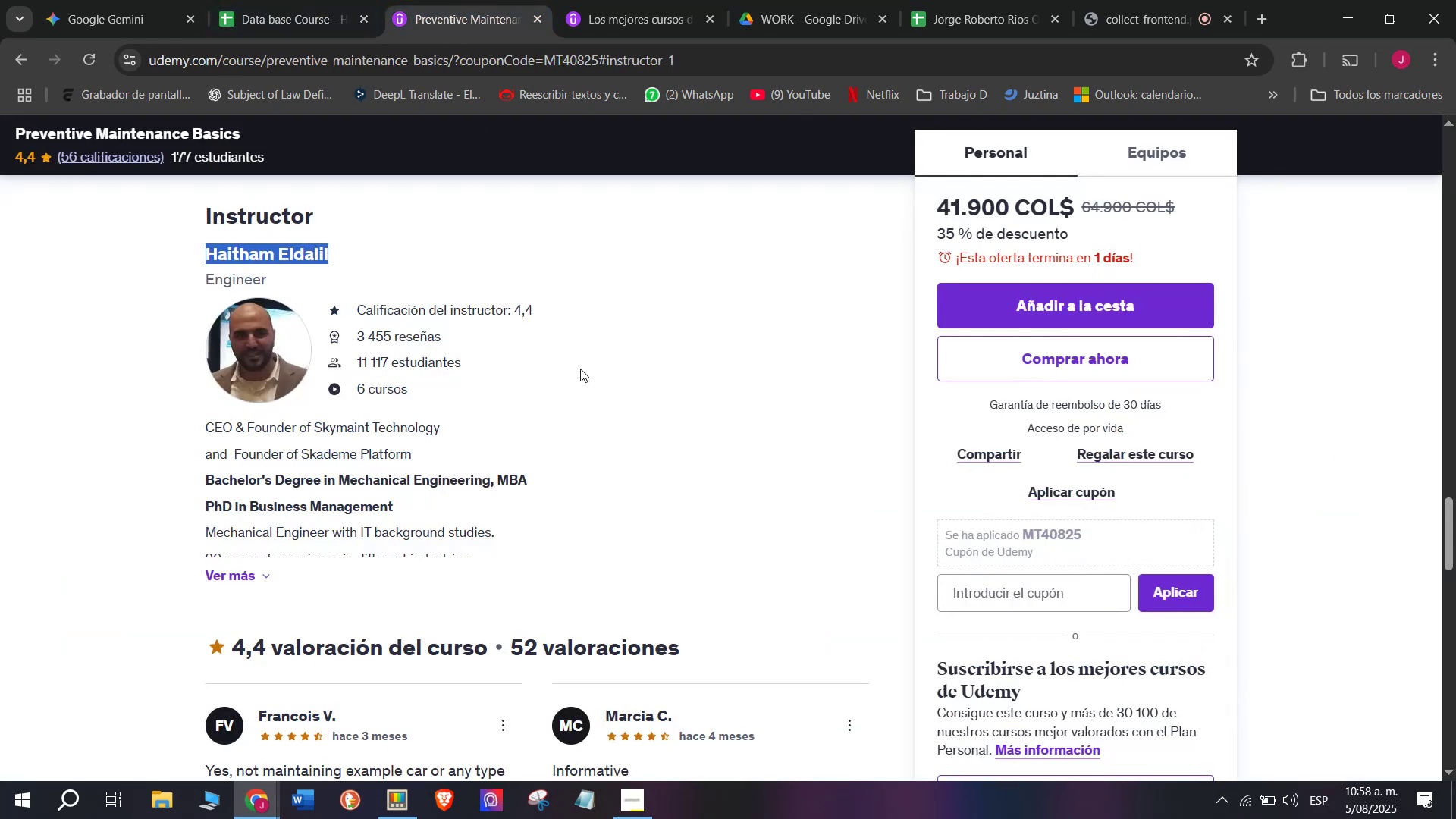 
scroll: coordinate [591, 377], scroll_direction: up, amount: 9.0
 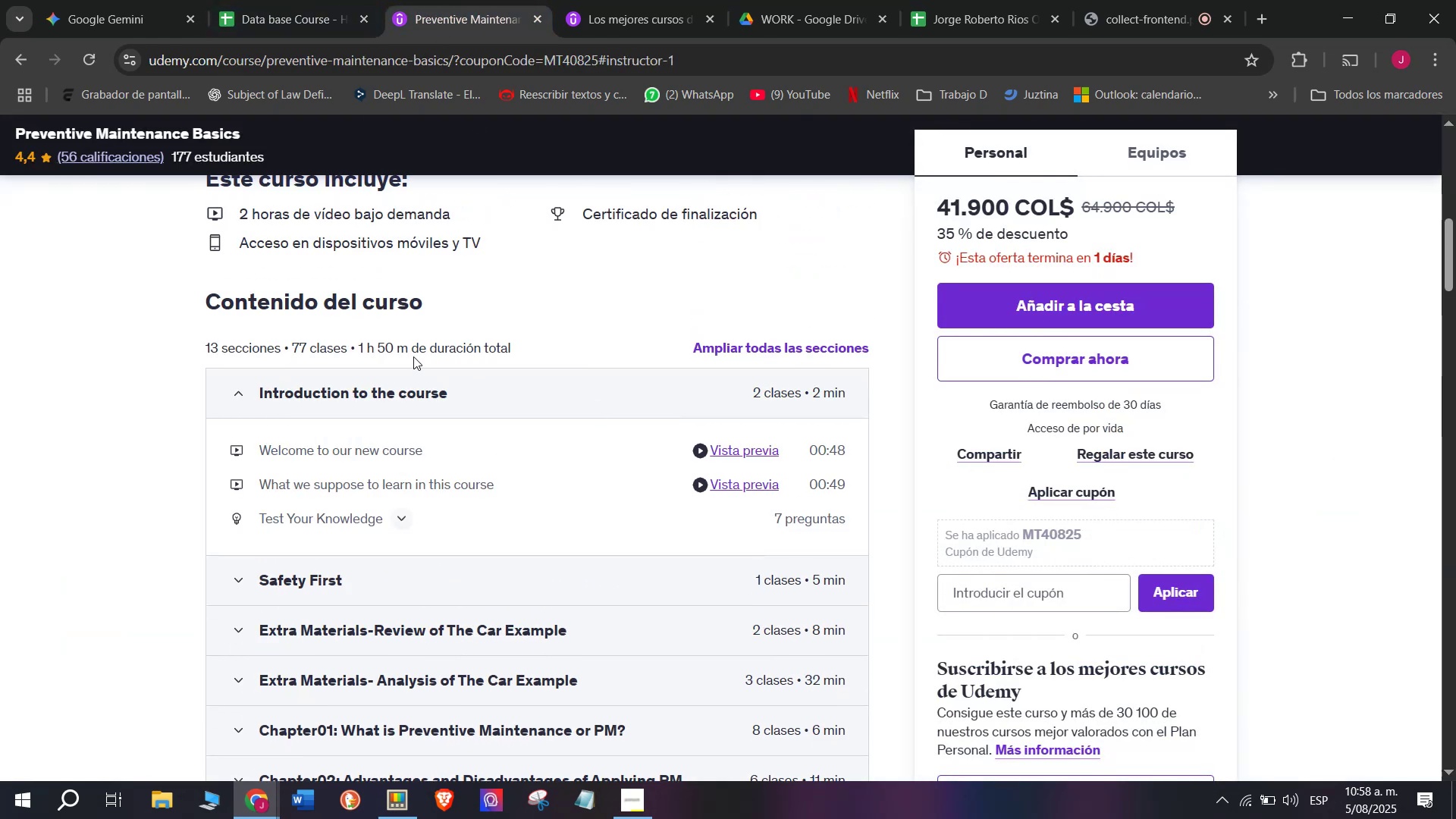 
left_click_drag(start_coordinate=[403, 348], to_coordinate=[357, 341])
 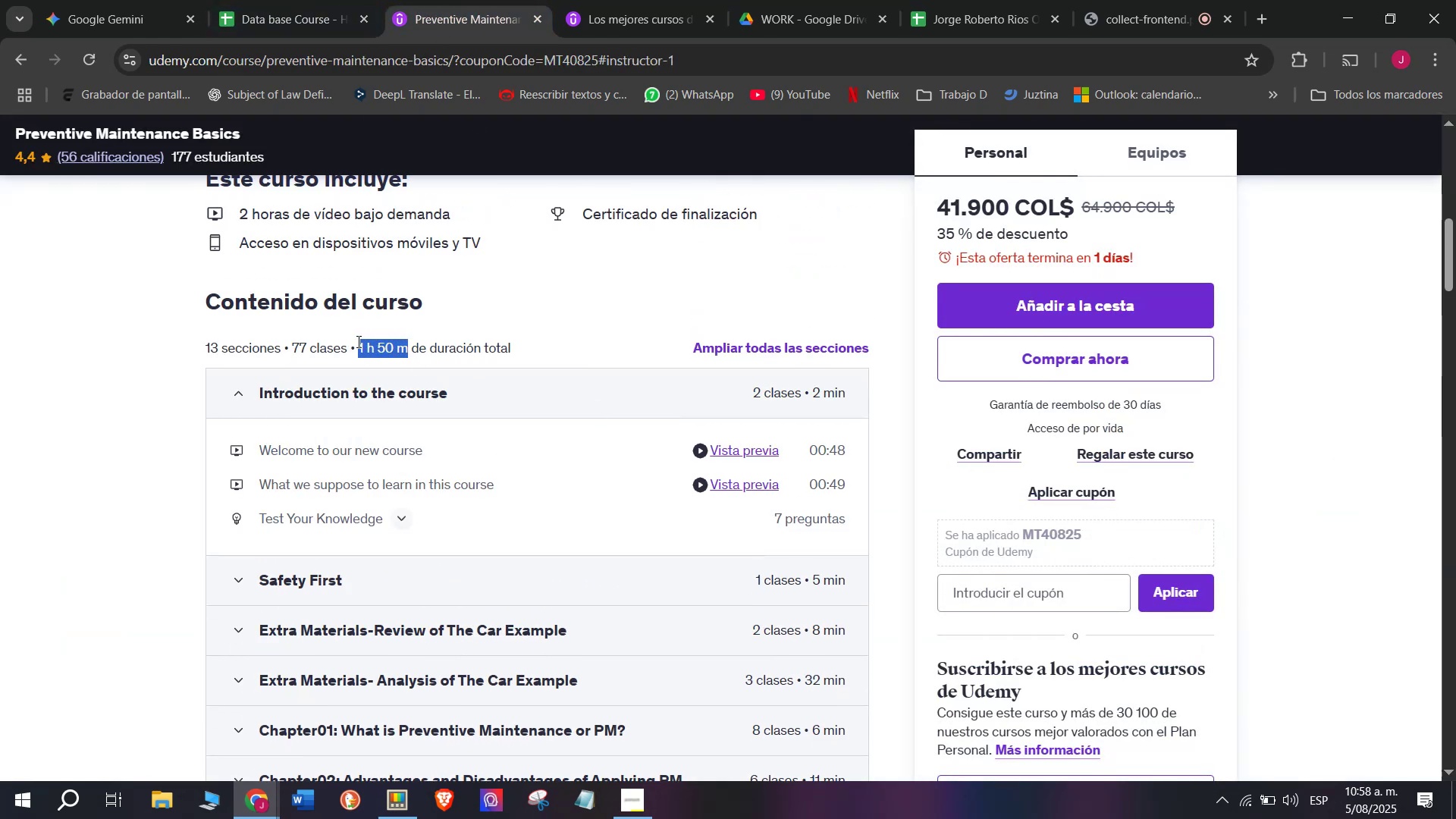 
key(Control+ControlLeft)
 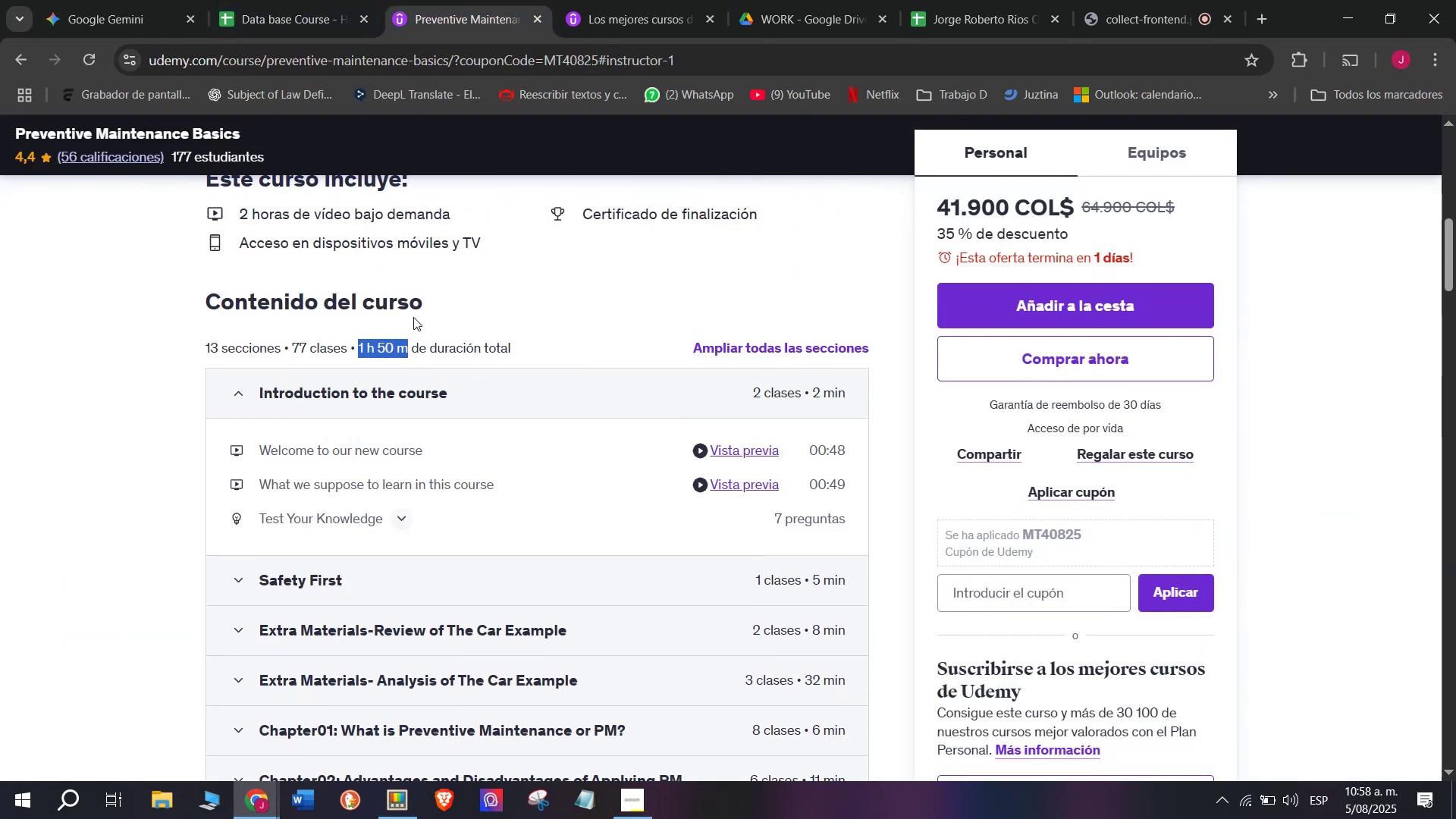 
key(Break)
 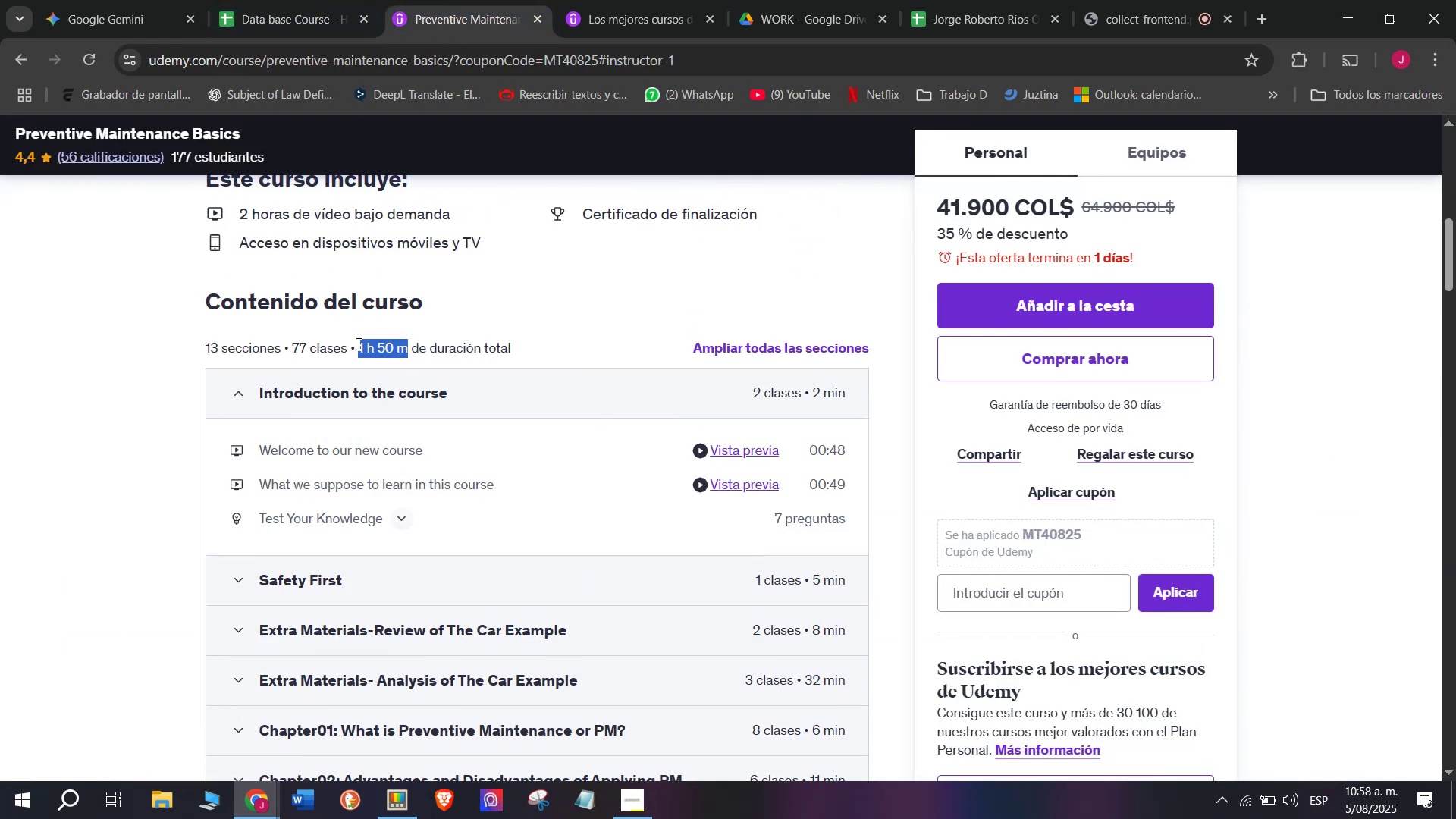 
key(Control+C)
 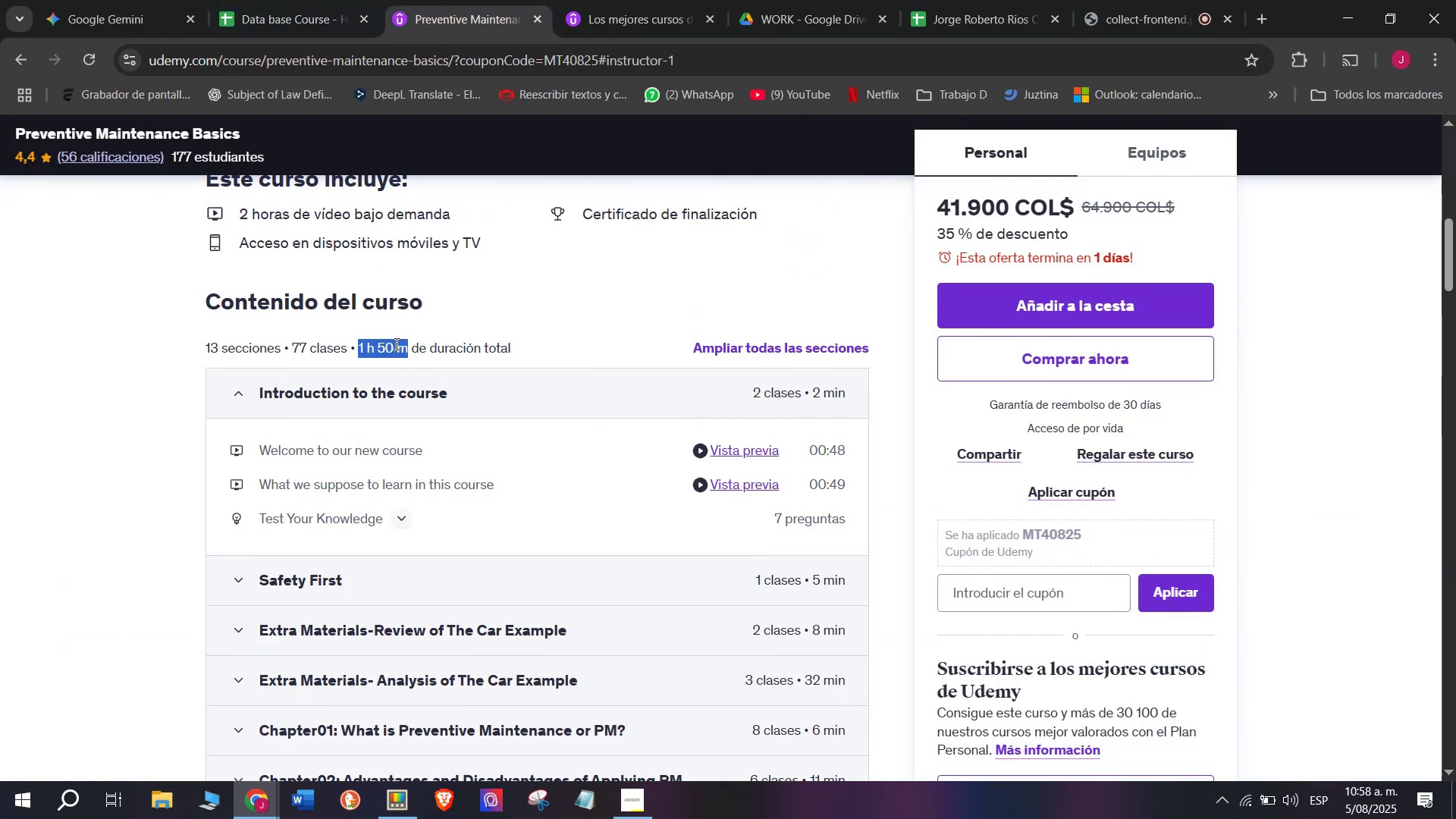 
key(Control+ControlLeft)
 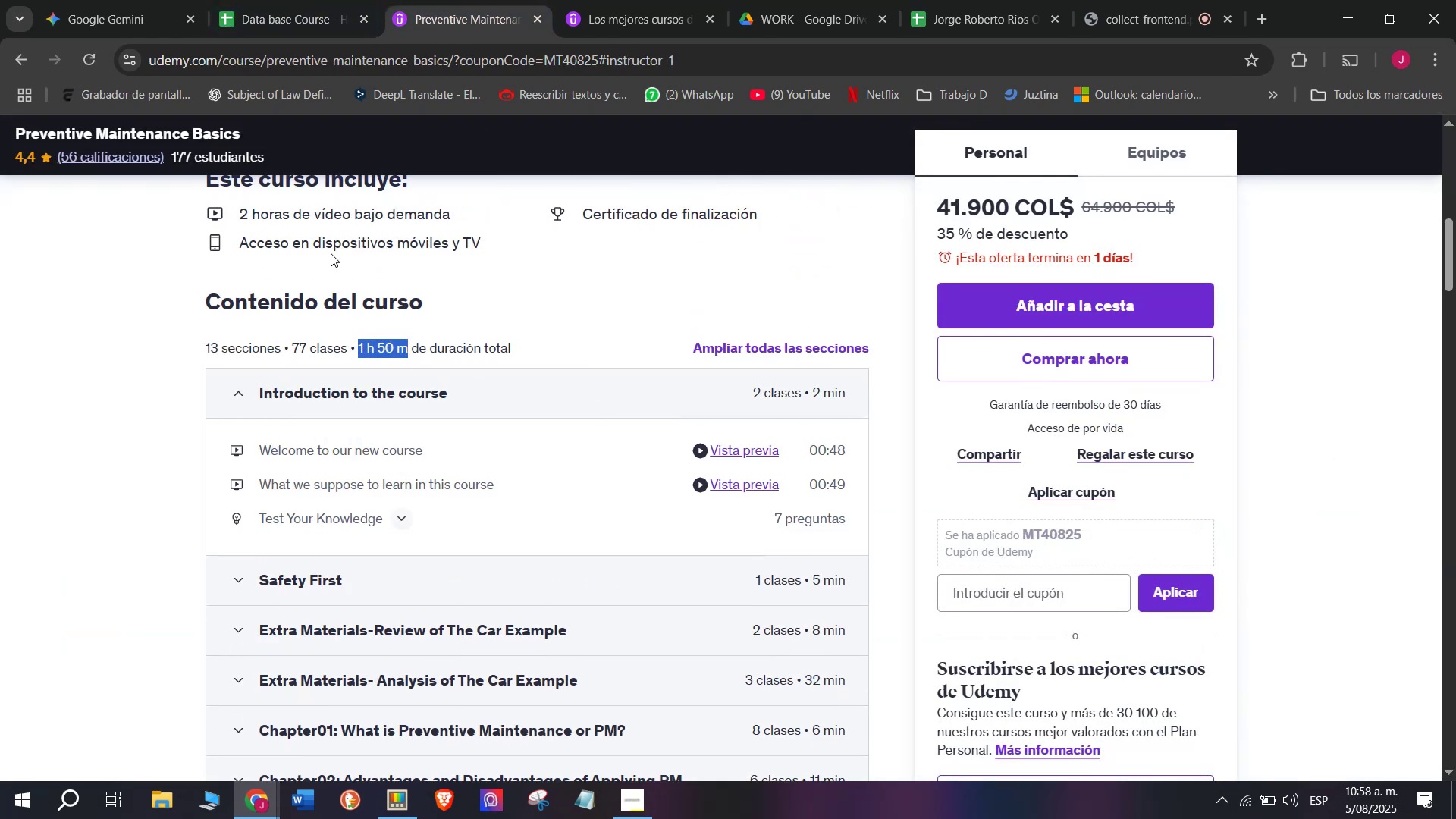 
key(Break)
 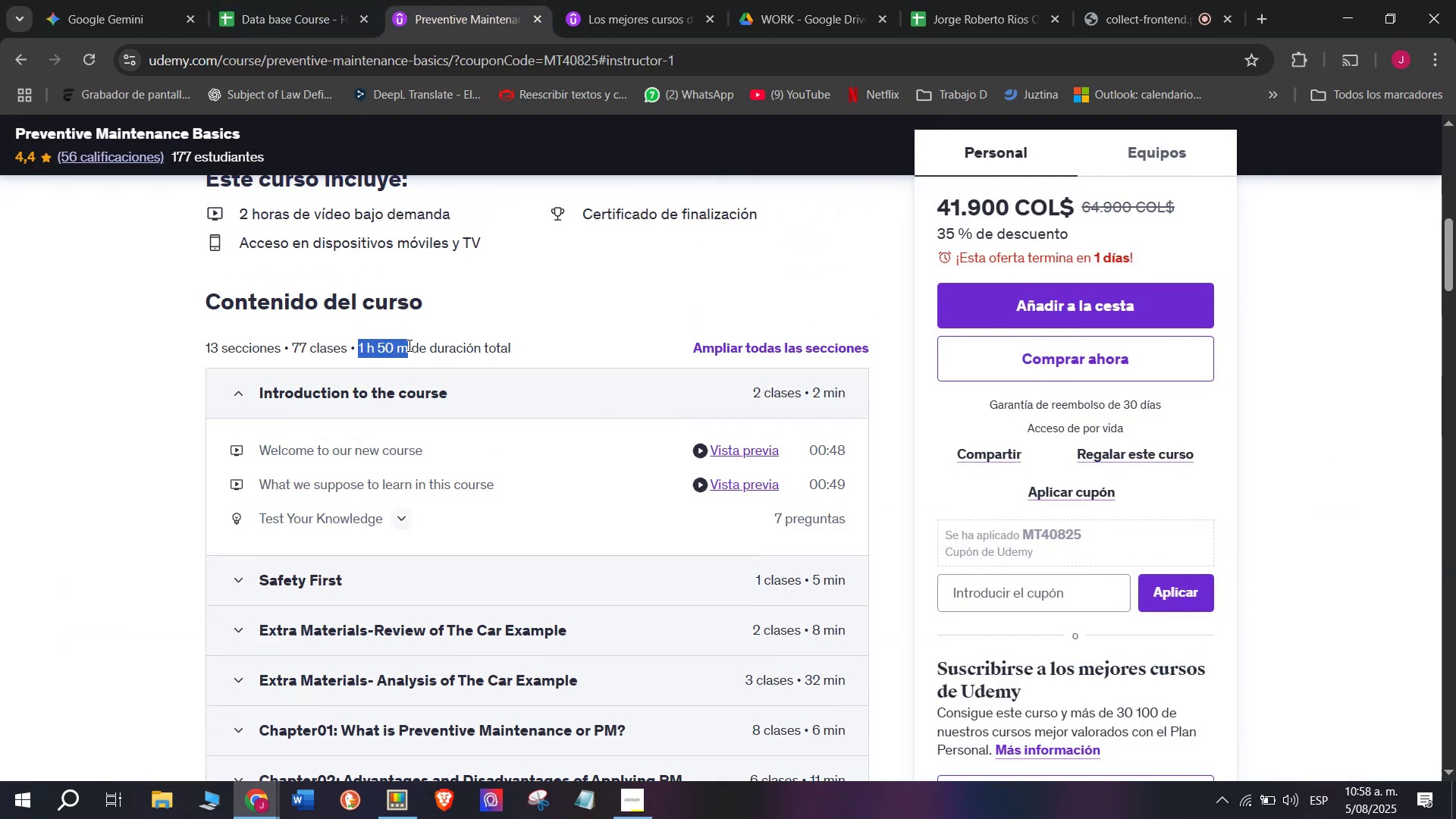 
key(Control+C)
 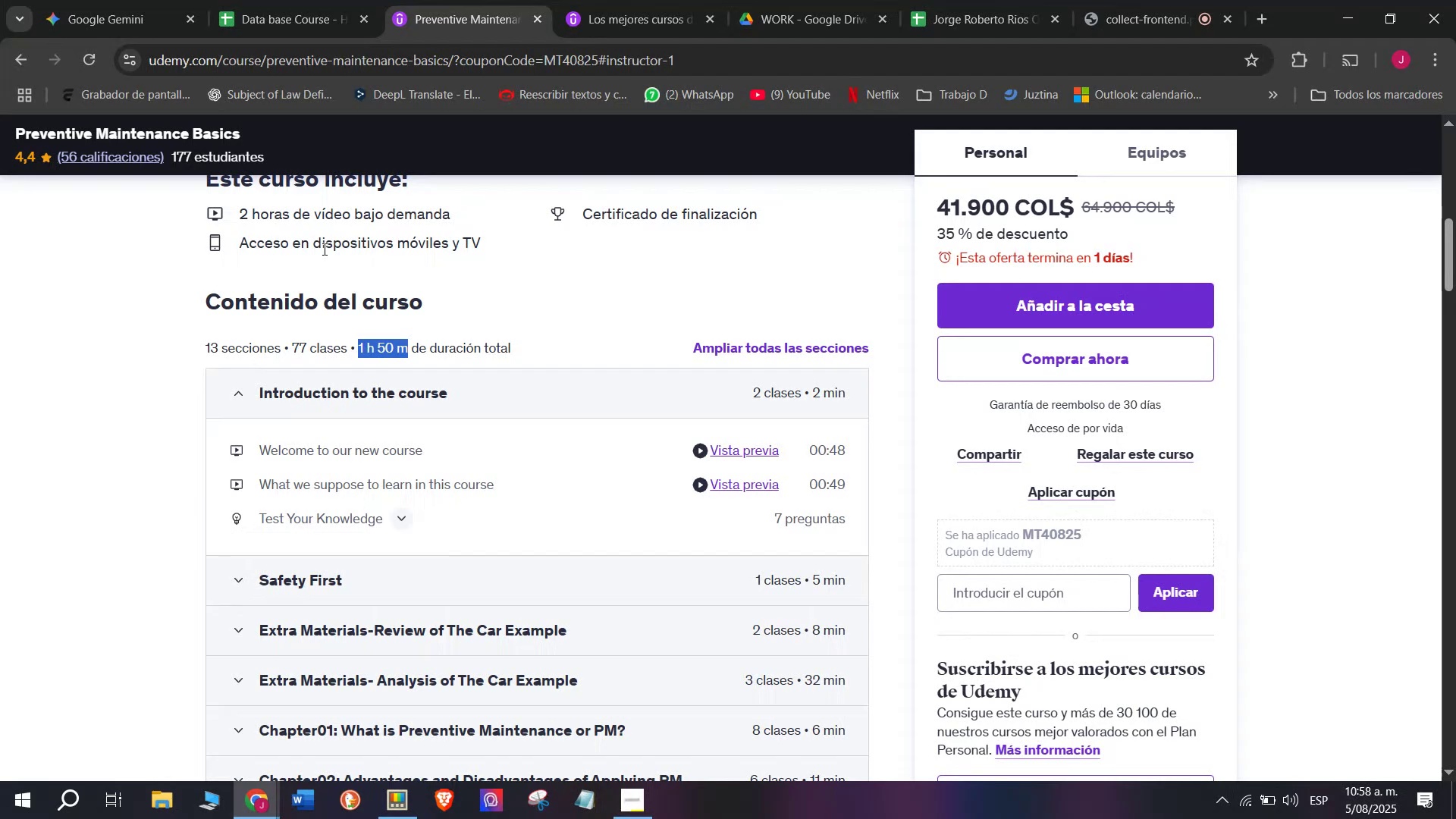 
key(Break)
 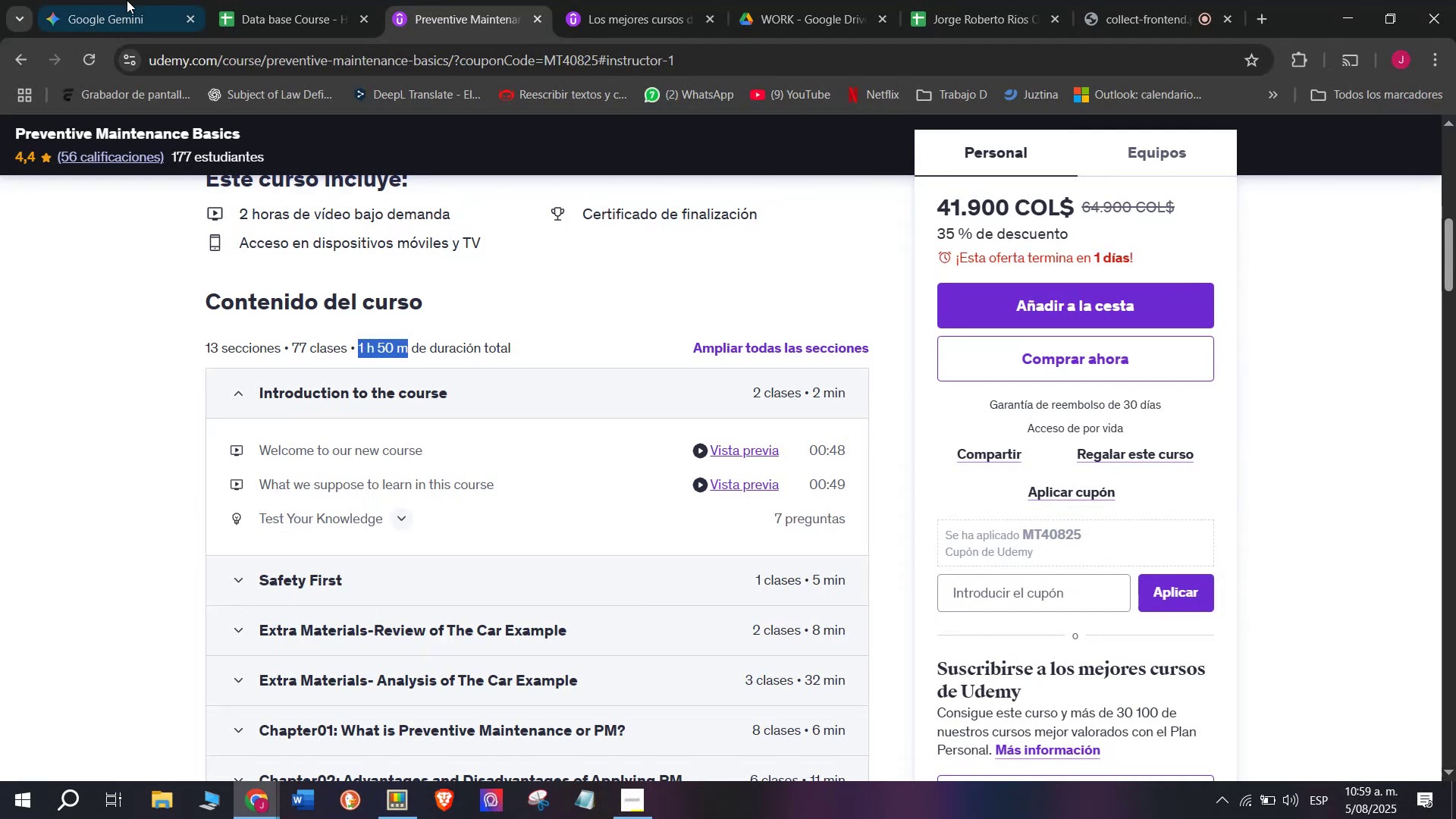 
key(Control+ControlLeft)
 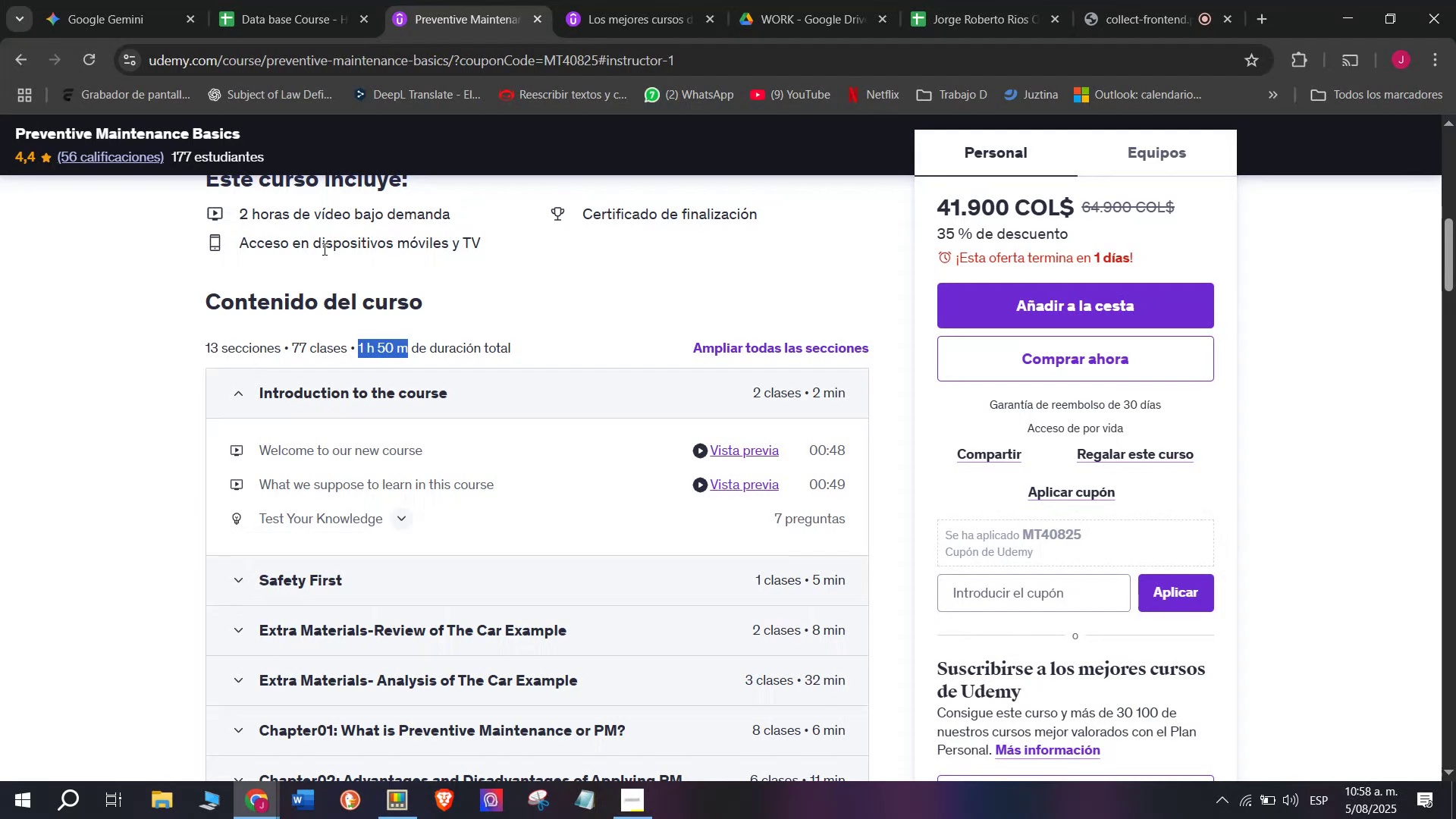 
key(Control+C)
 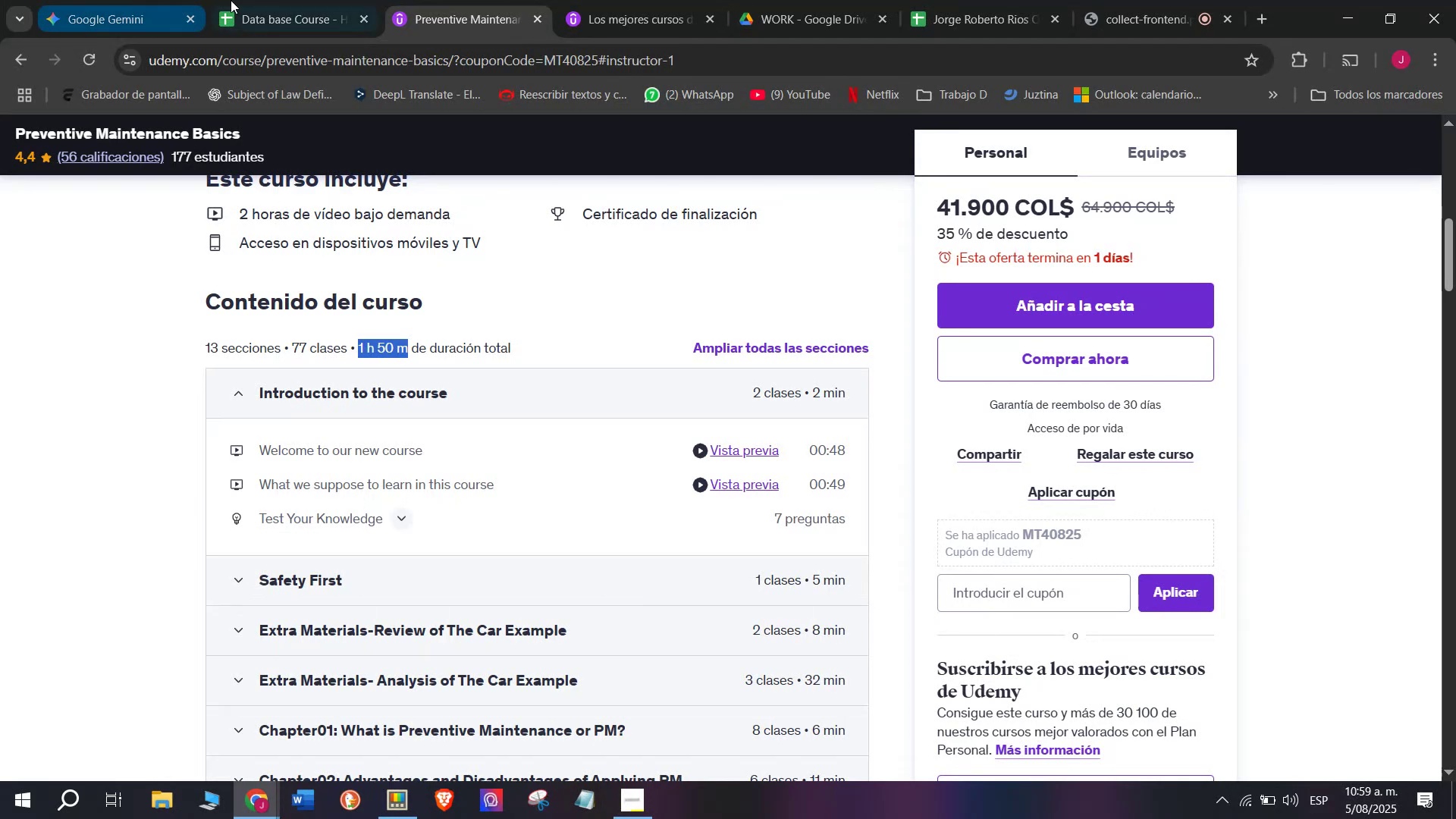 
left_click([237, 0])
 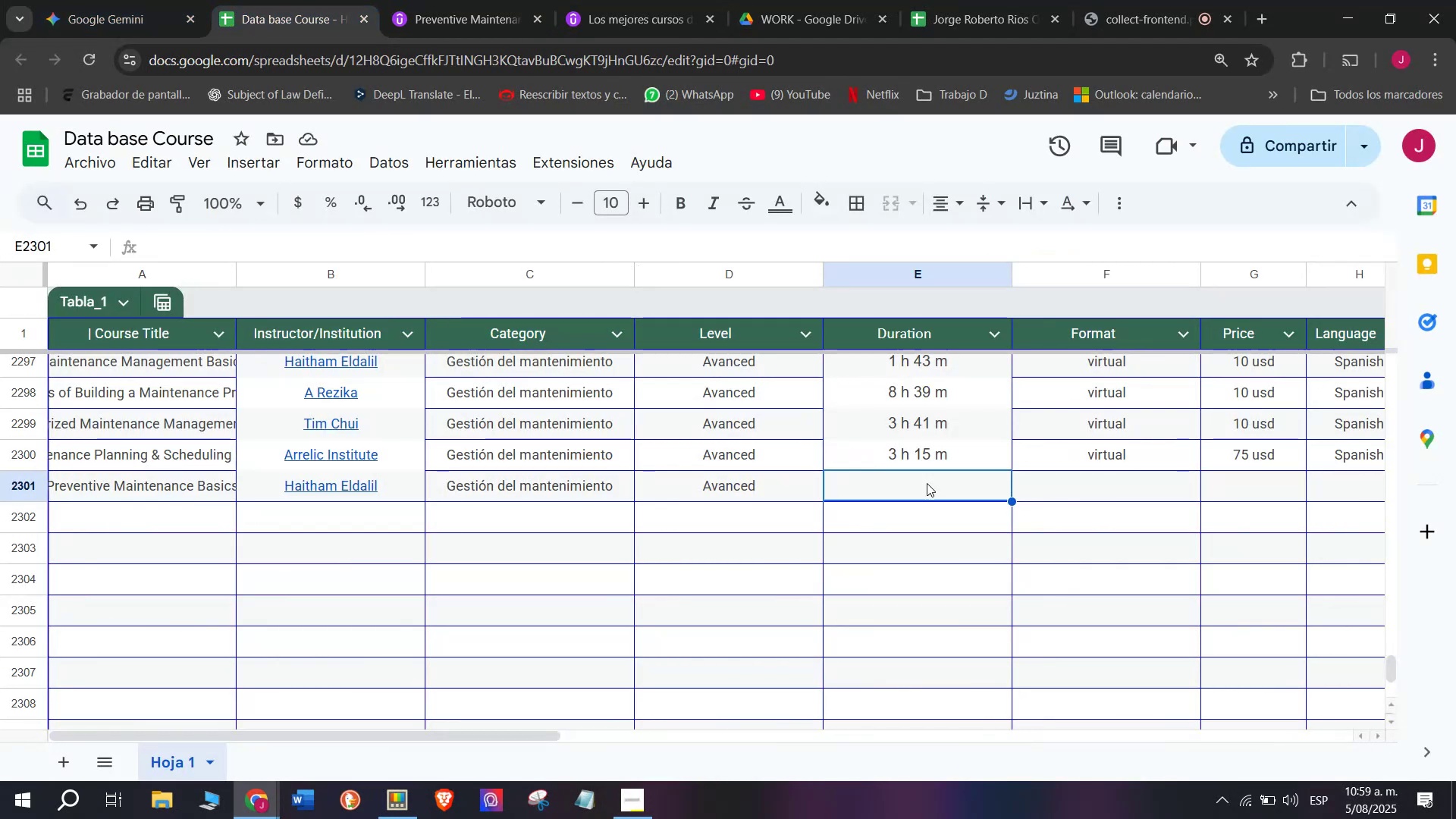 
key(Control+ControlLeft)
 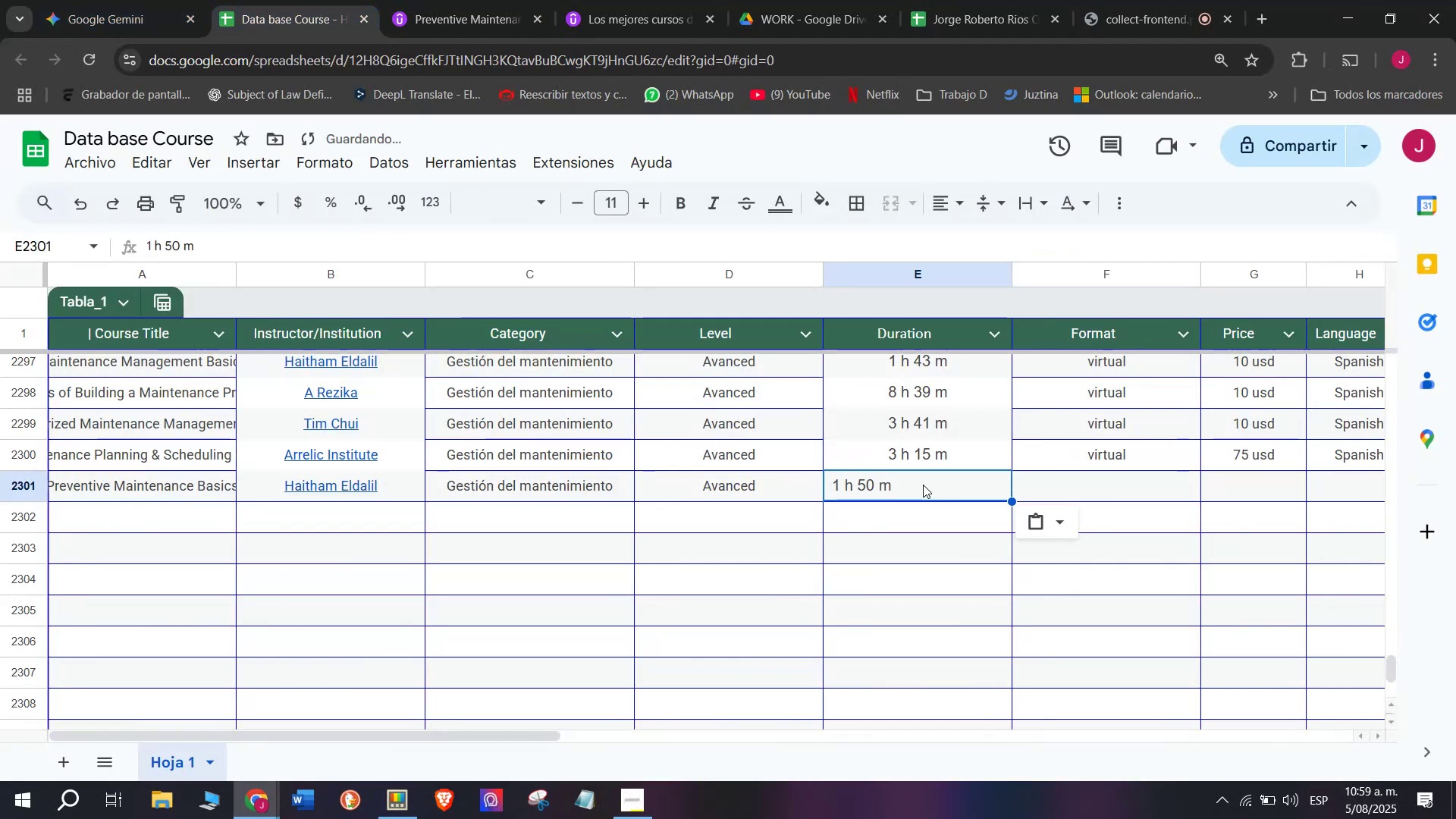 
key(Z)
 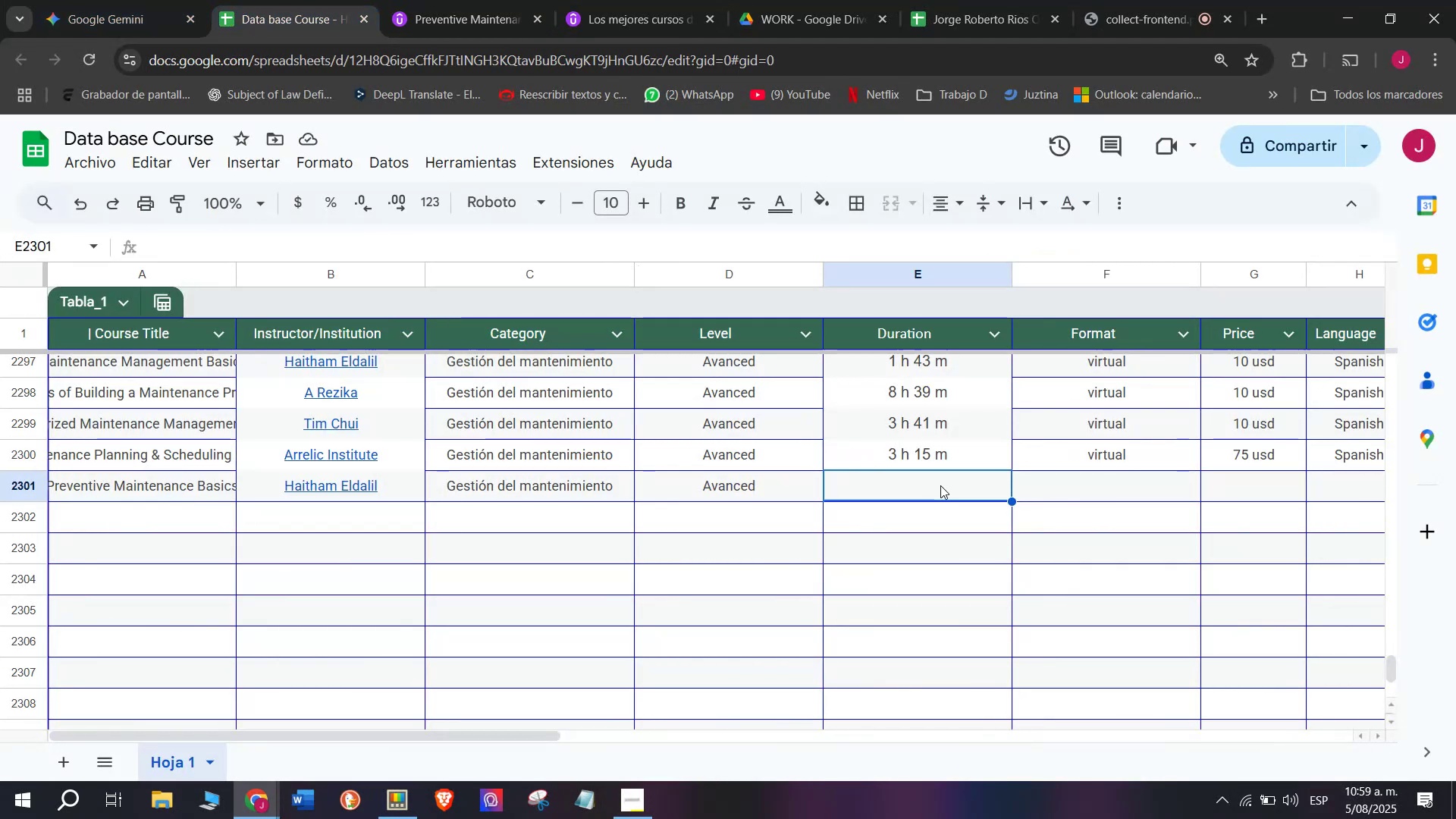 
key(Control+V)
 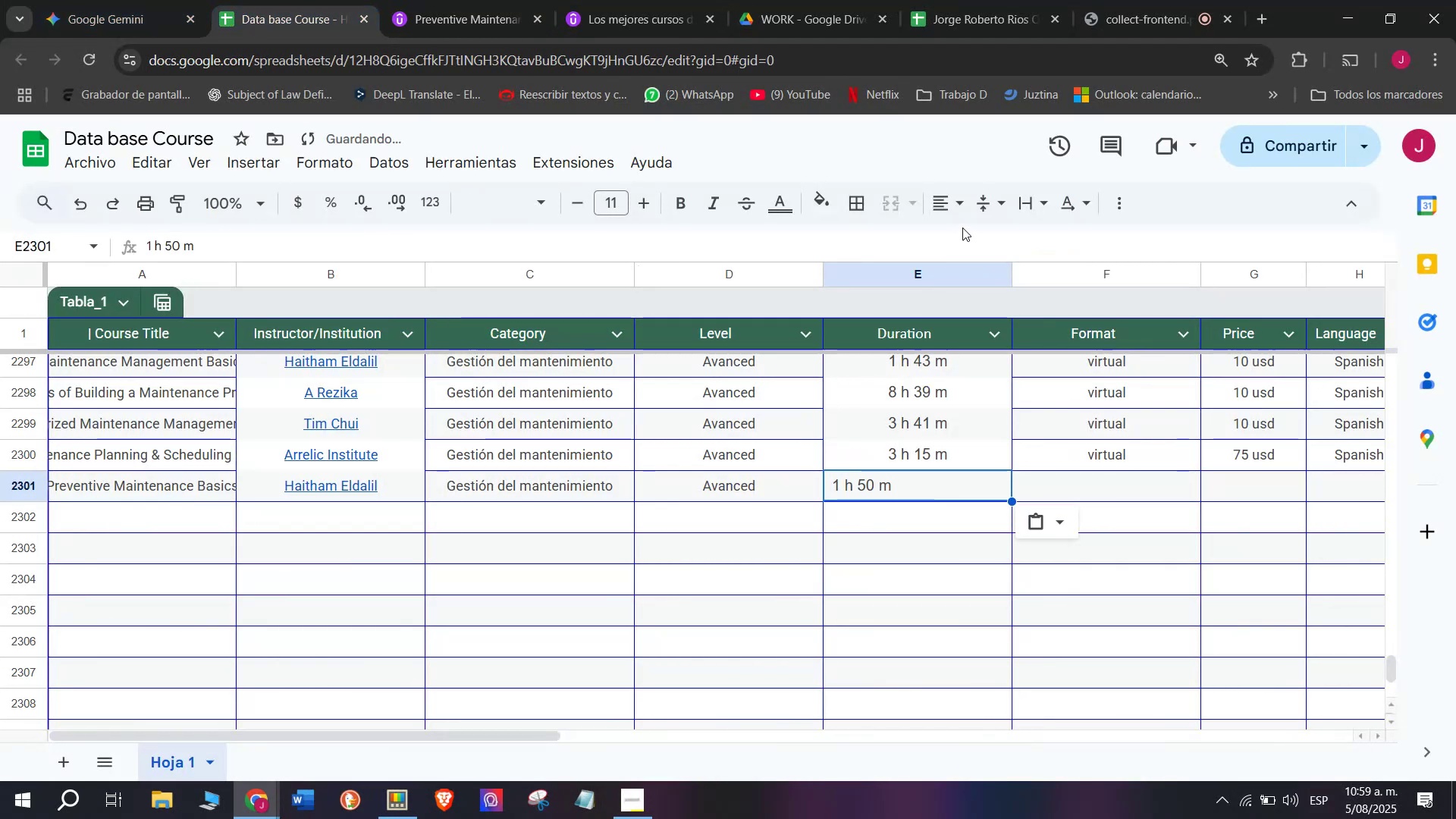 
left_click([961, 206])
 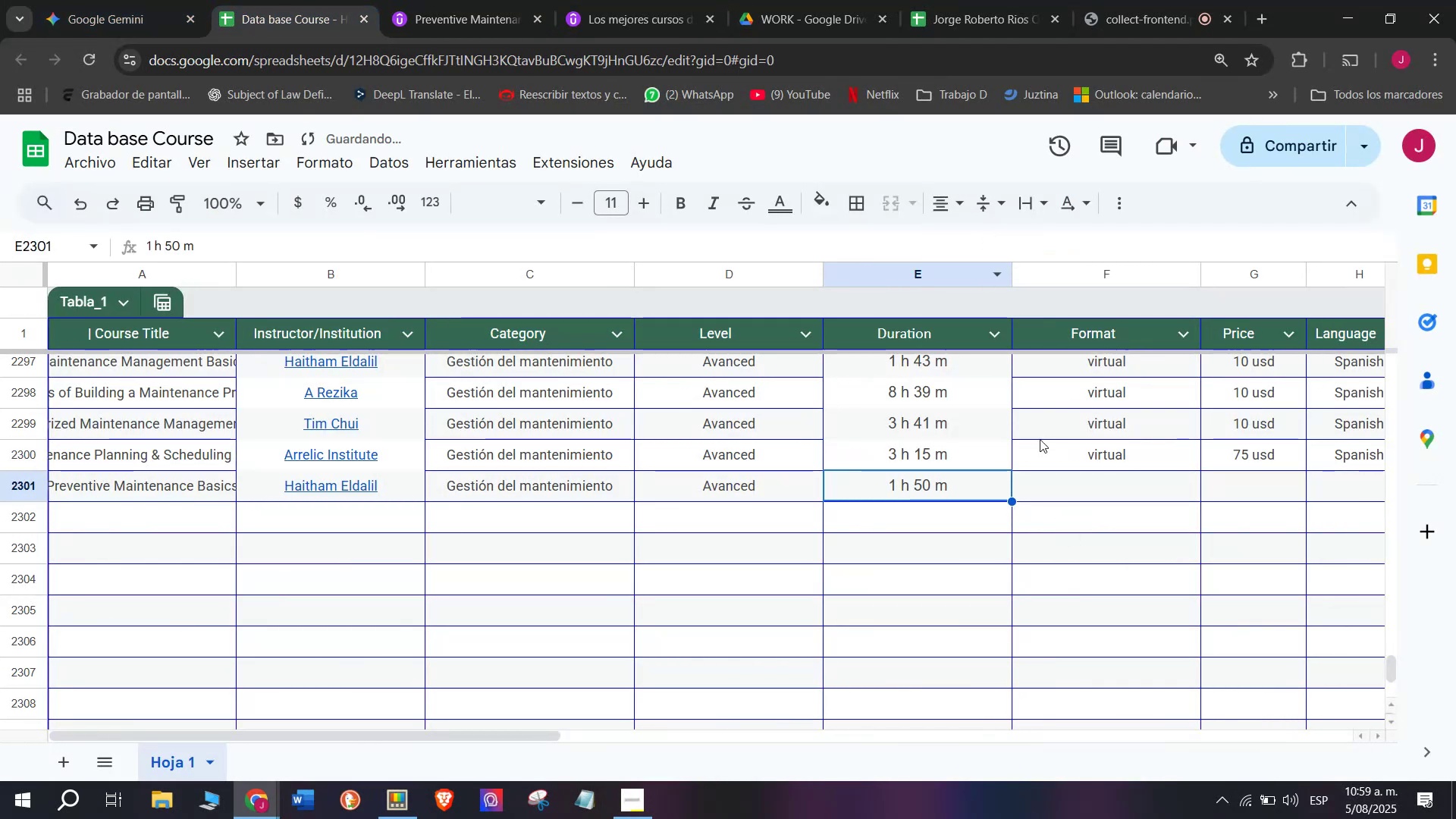 
left_click([1067, 461])
 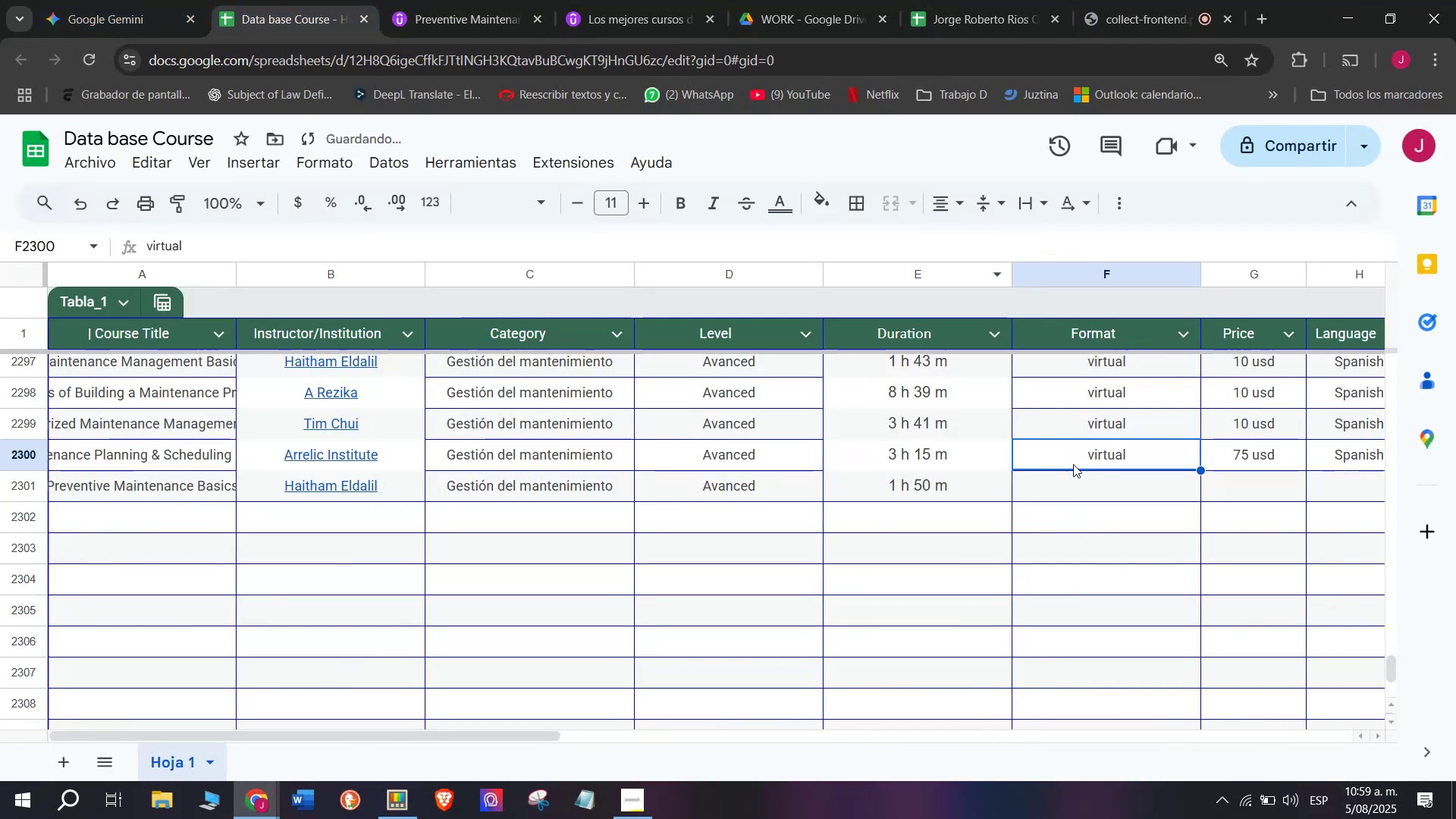 
key(Break)
 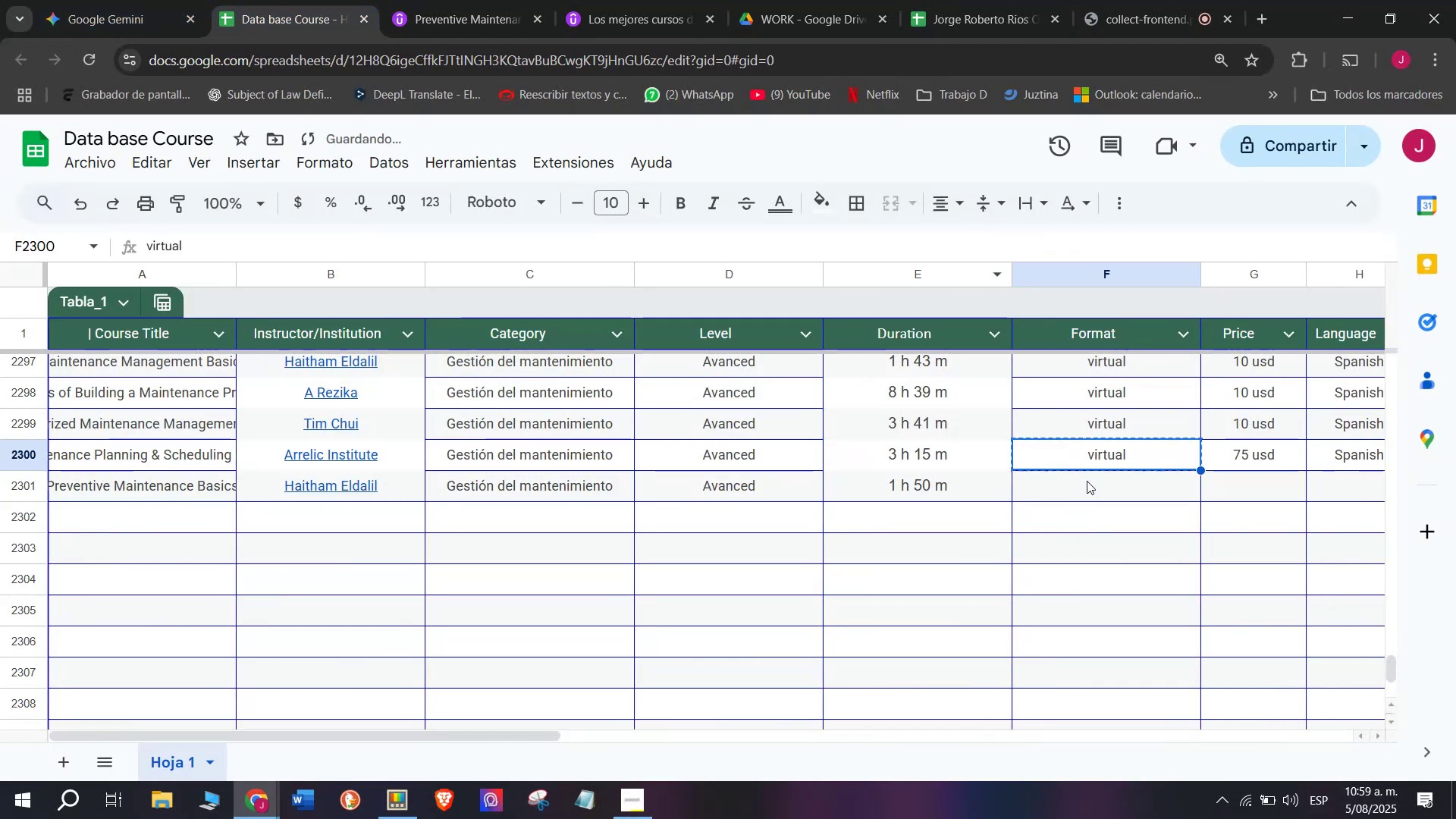 
key(Control+ControlLeft)
 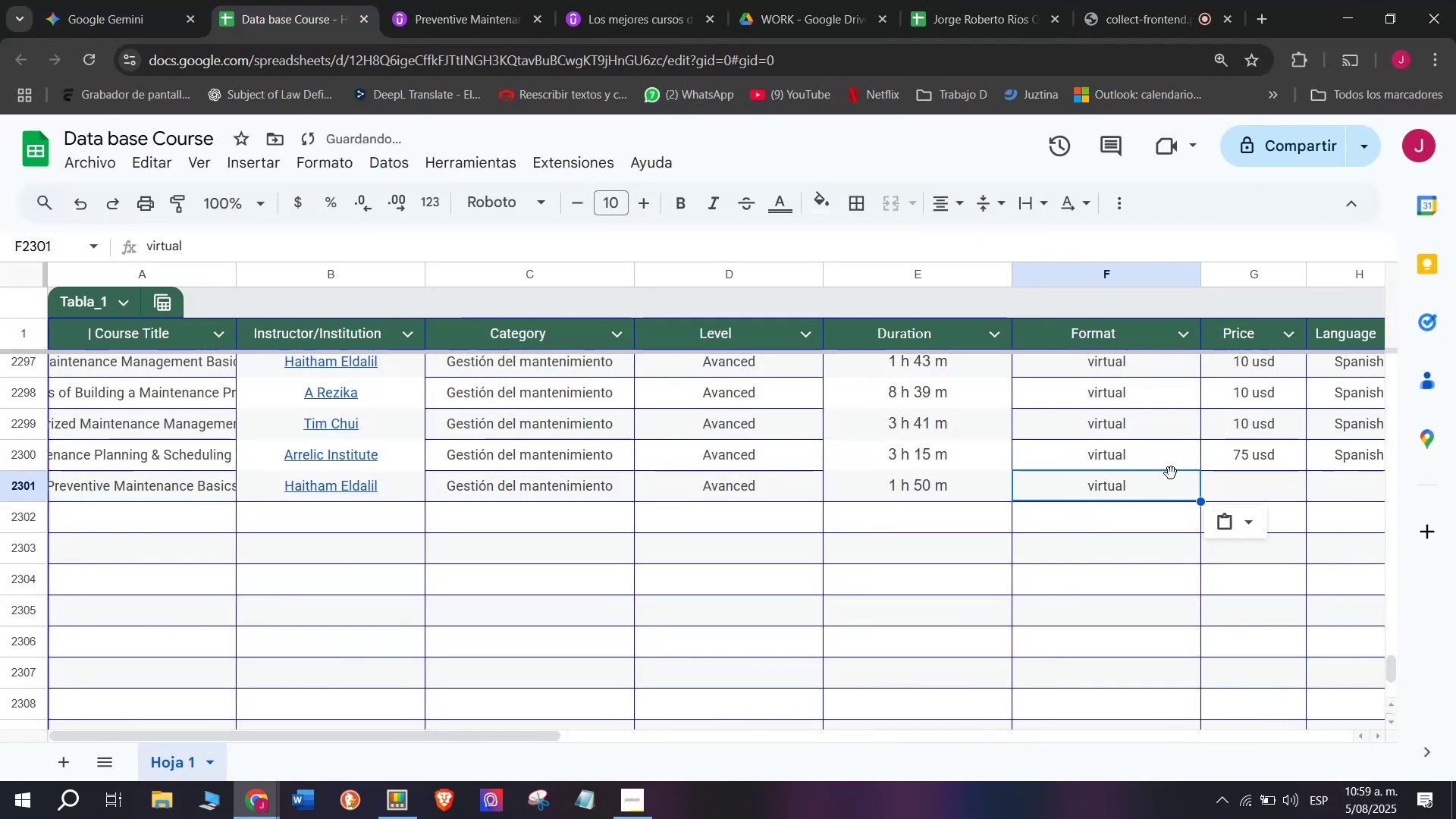 
key(Control+C)
 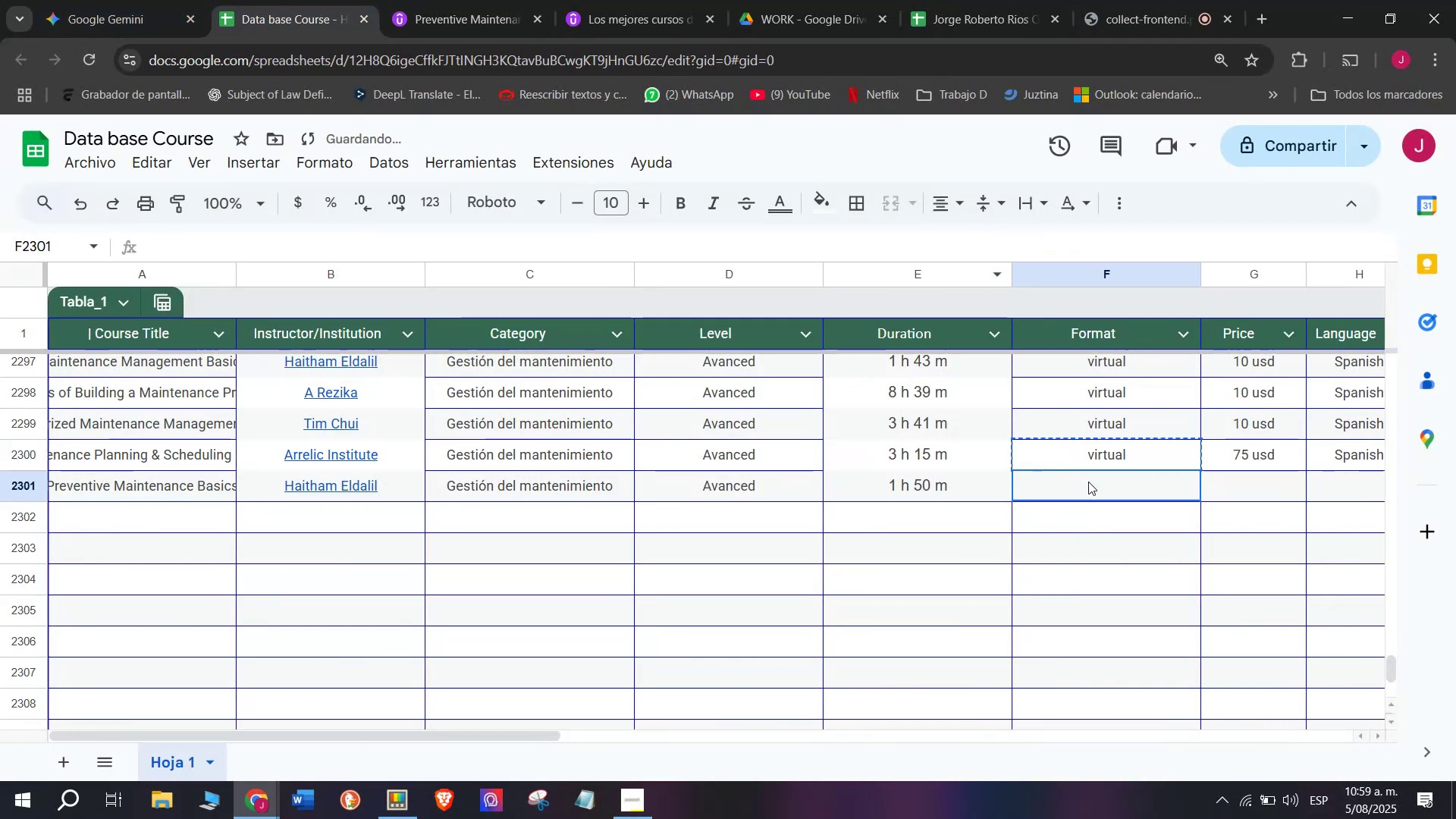 
double_click([1088, 482])
 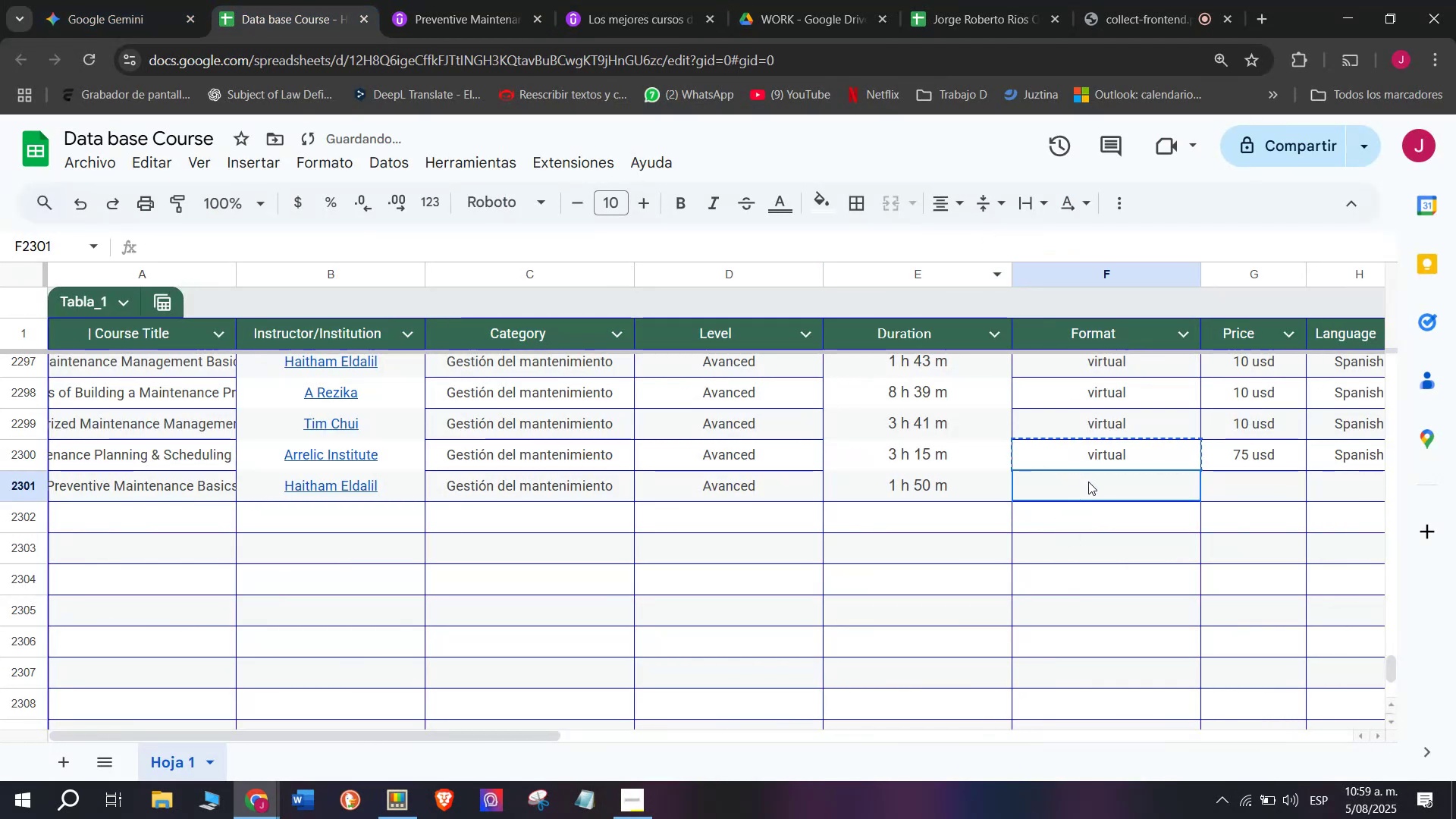 
key(Control+ControlLeft)
 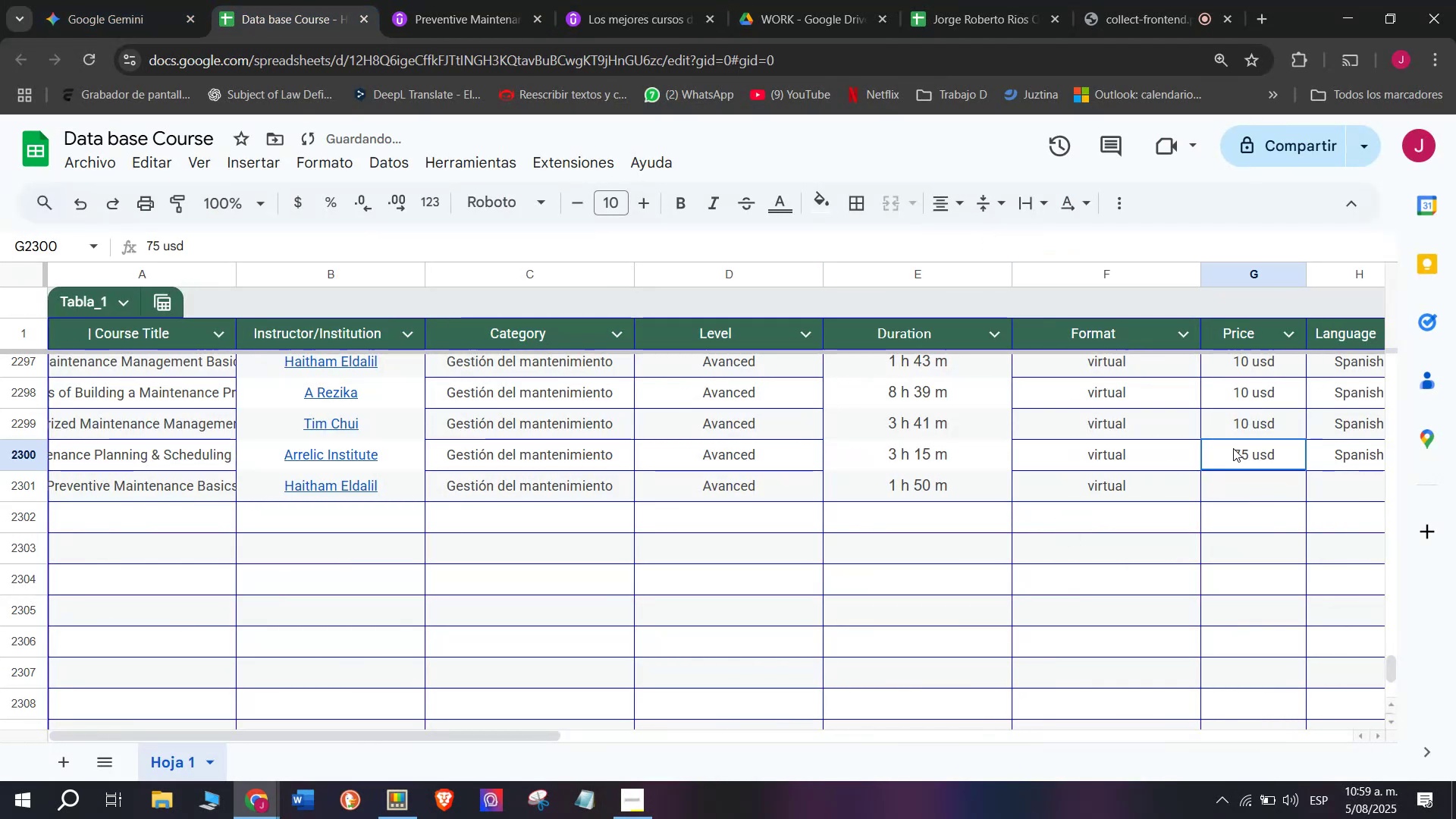 
key(Z)
 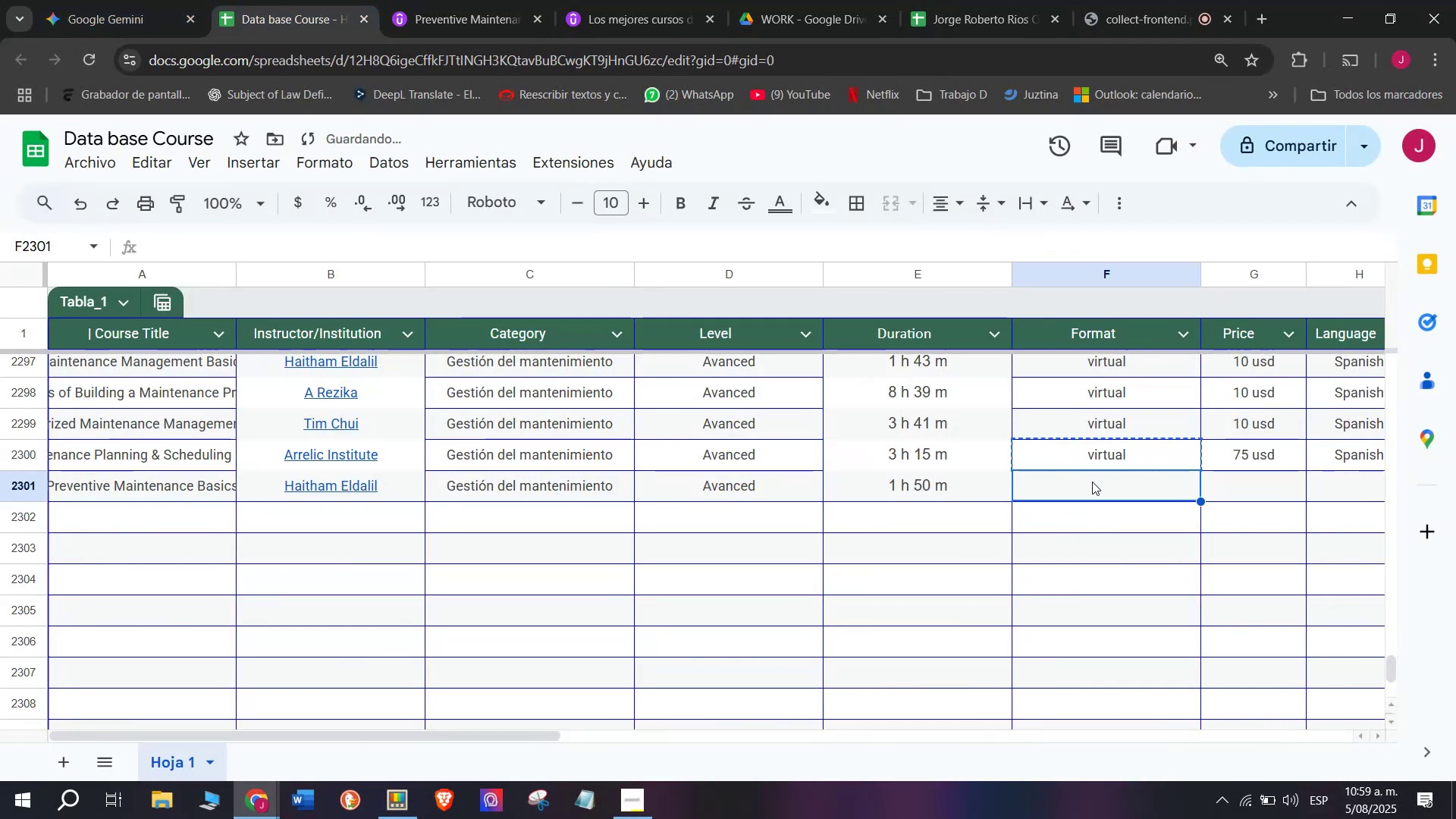 
key(Control+V)
 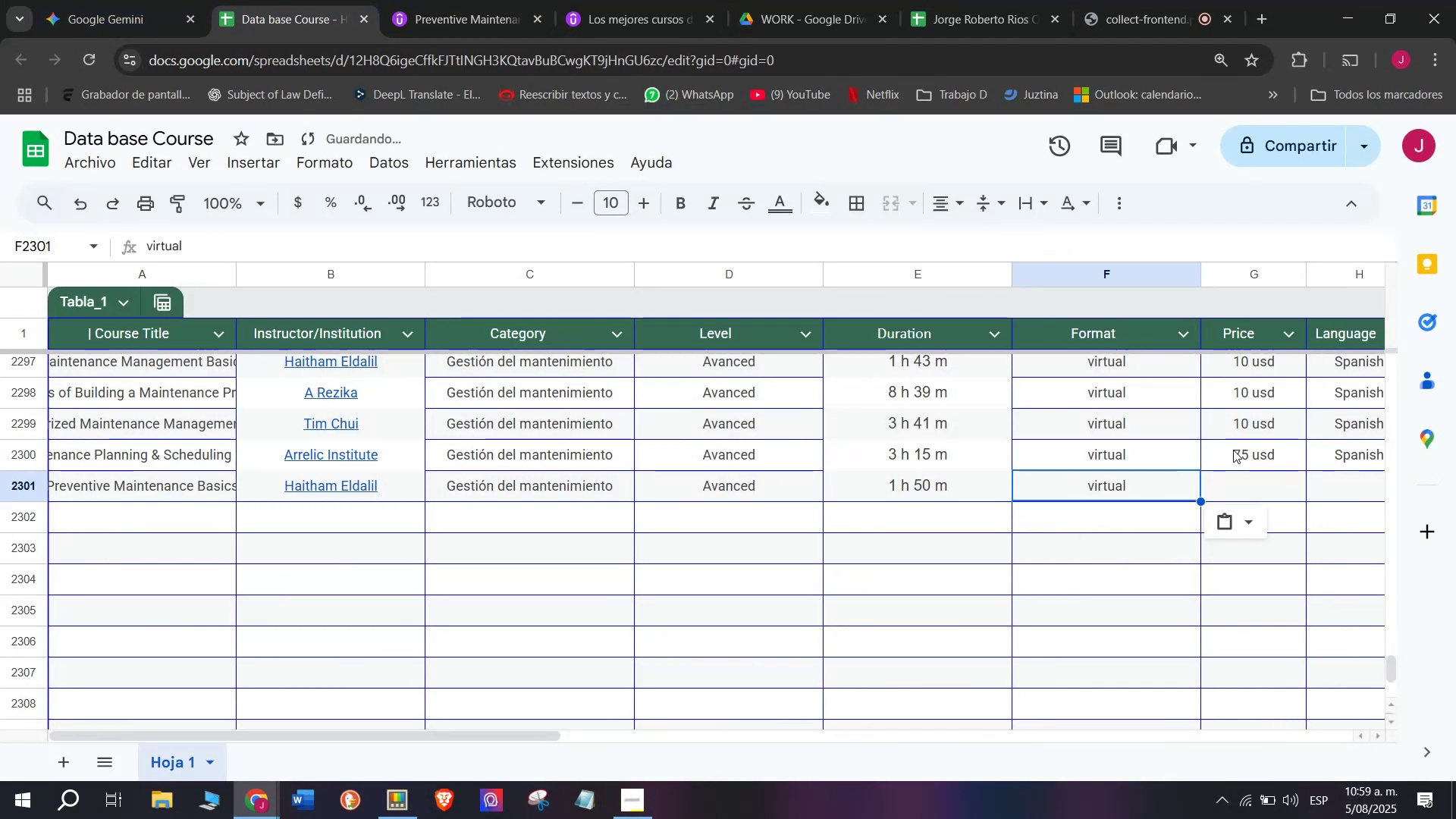 
triple_click([1233, 448])
 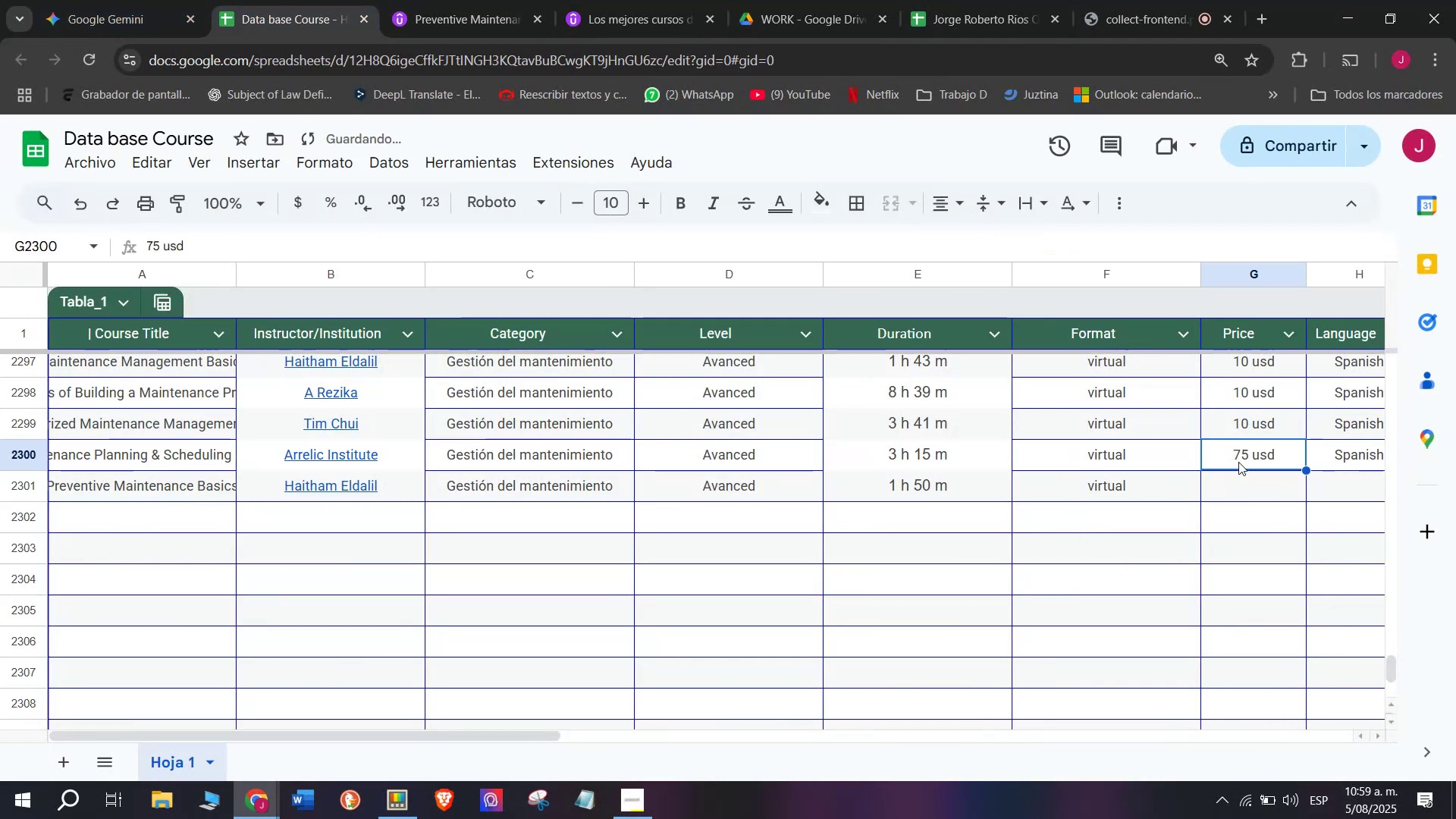 
key(Control+ControlLeft)
 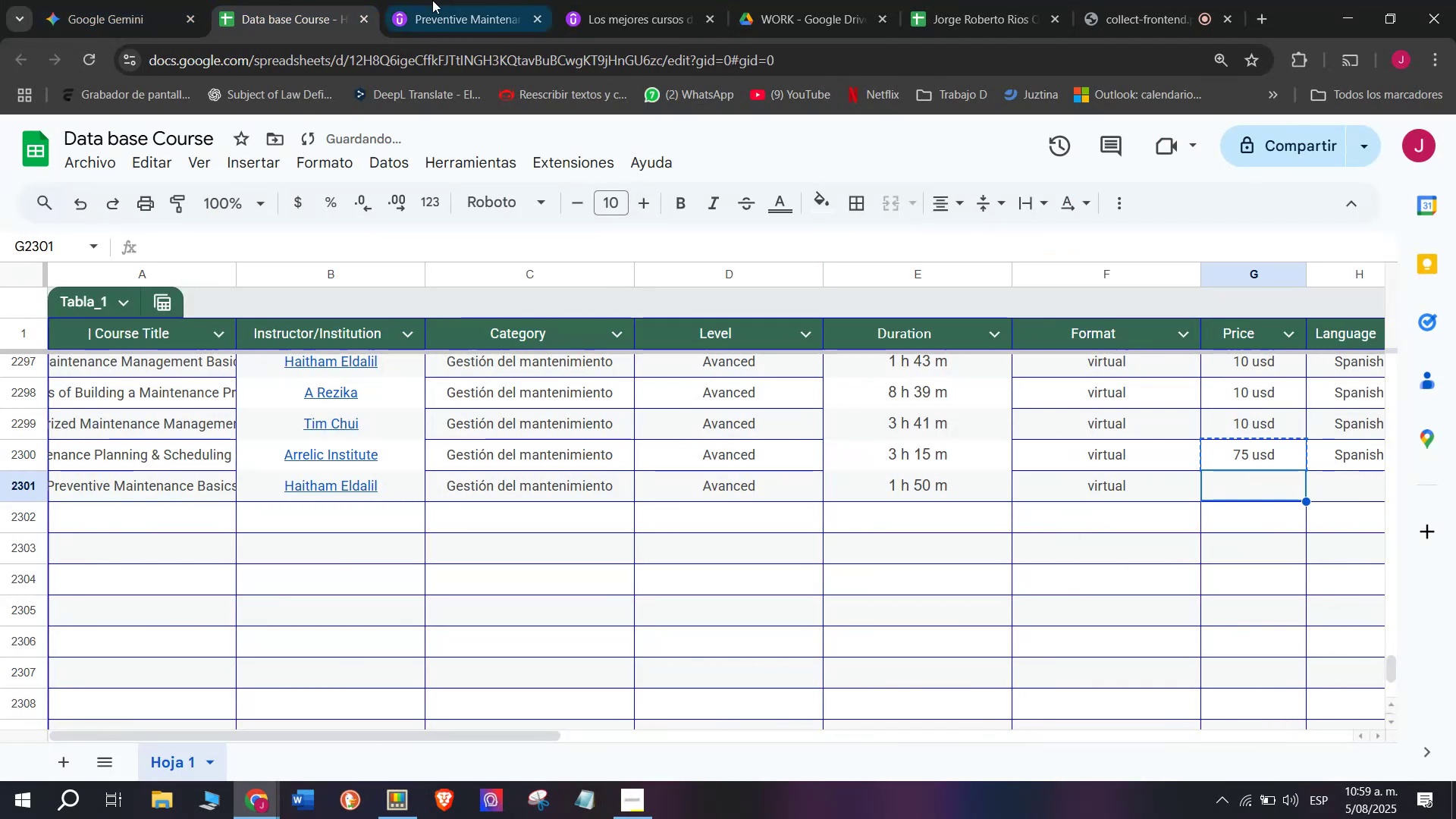 
key(Break)
 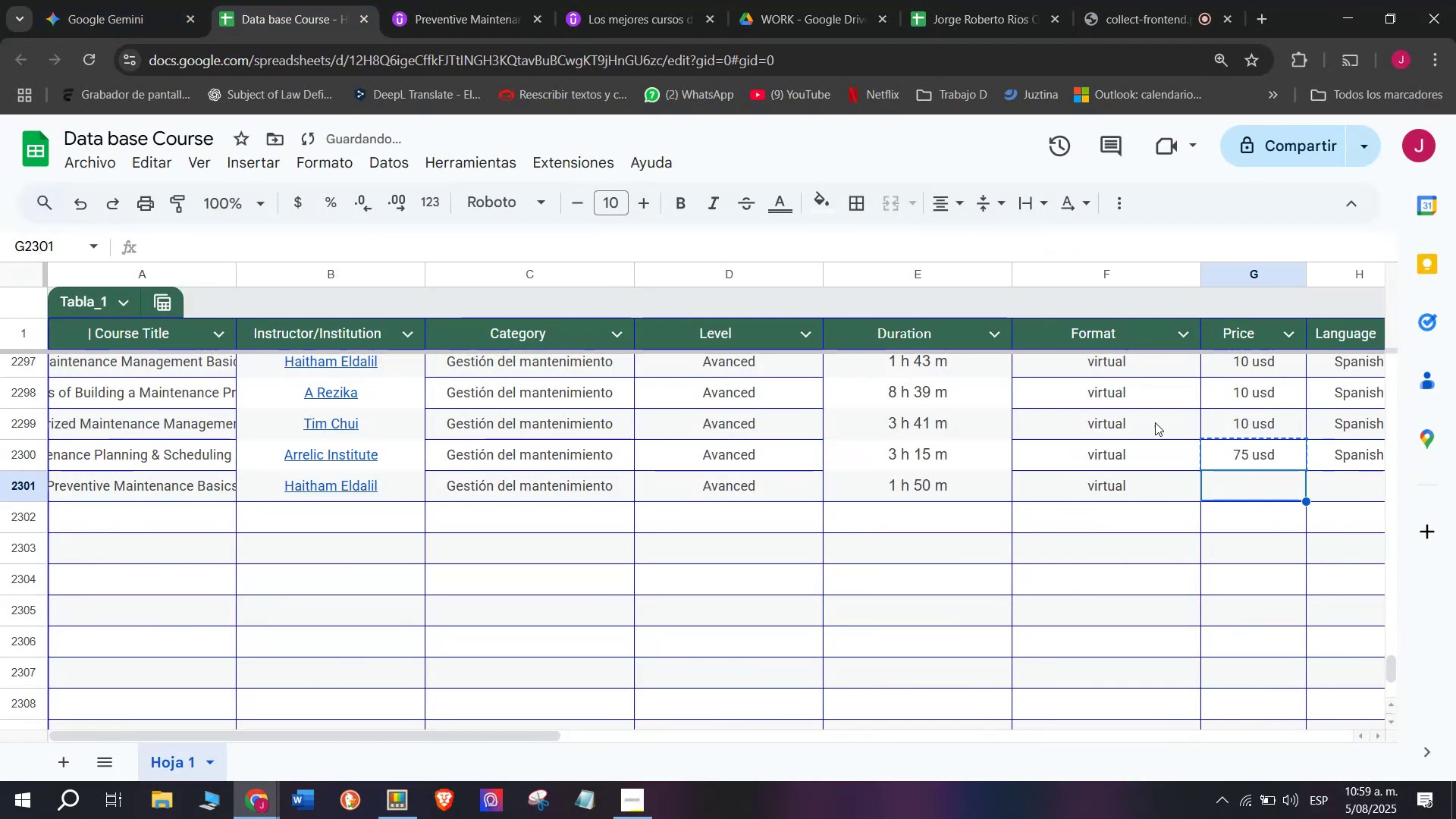 
key(Control+C)
 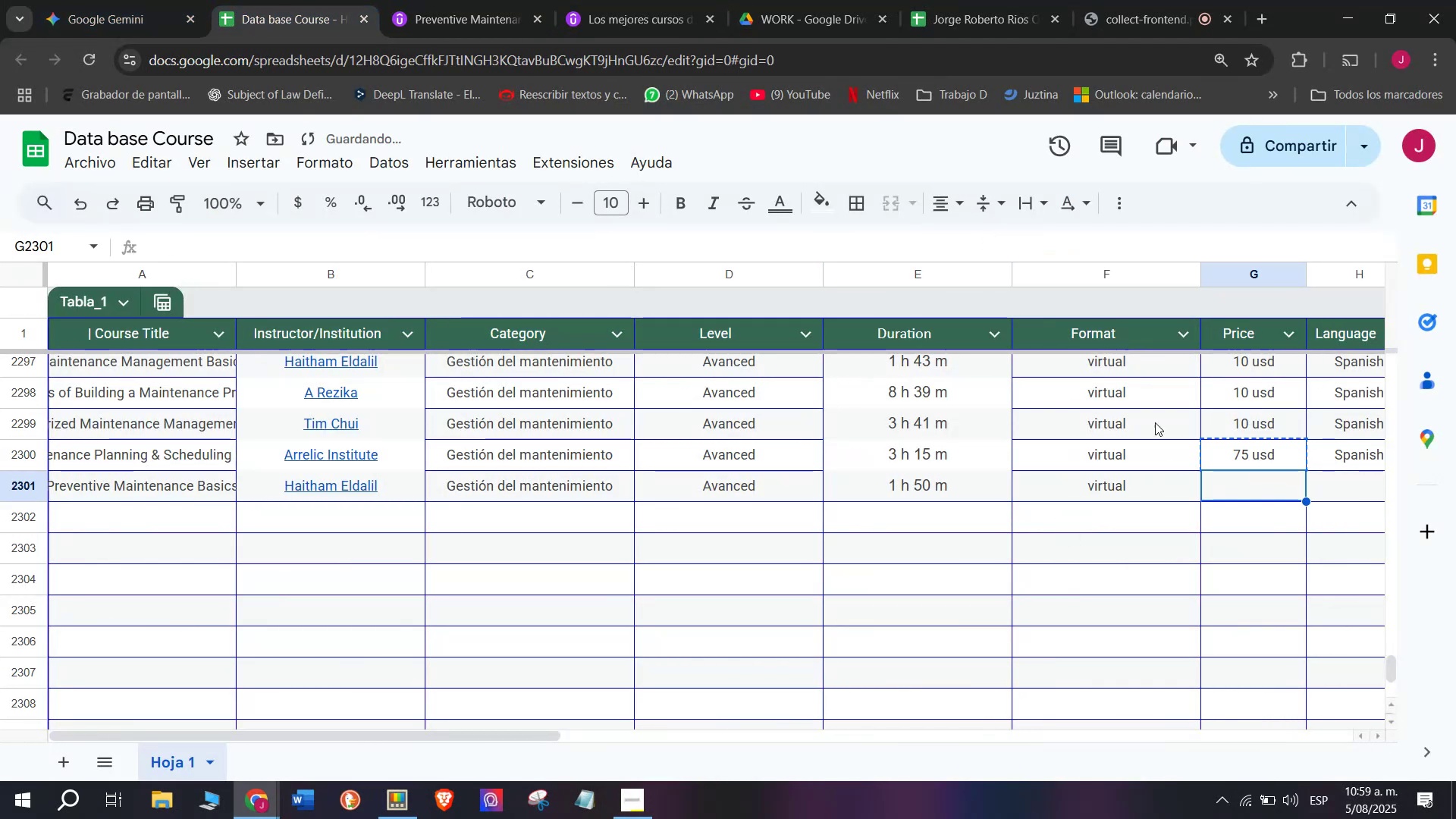 
left_click([431, 0])
 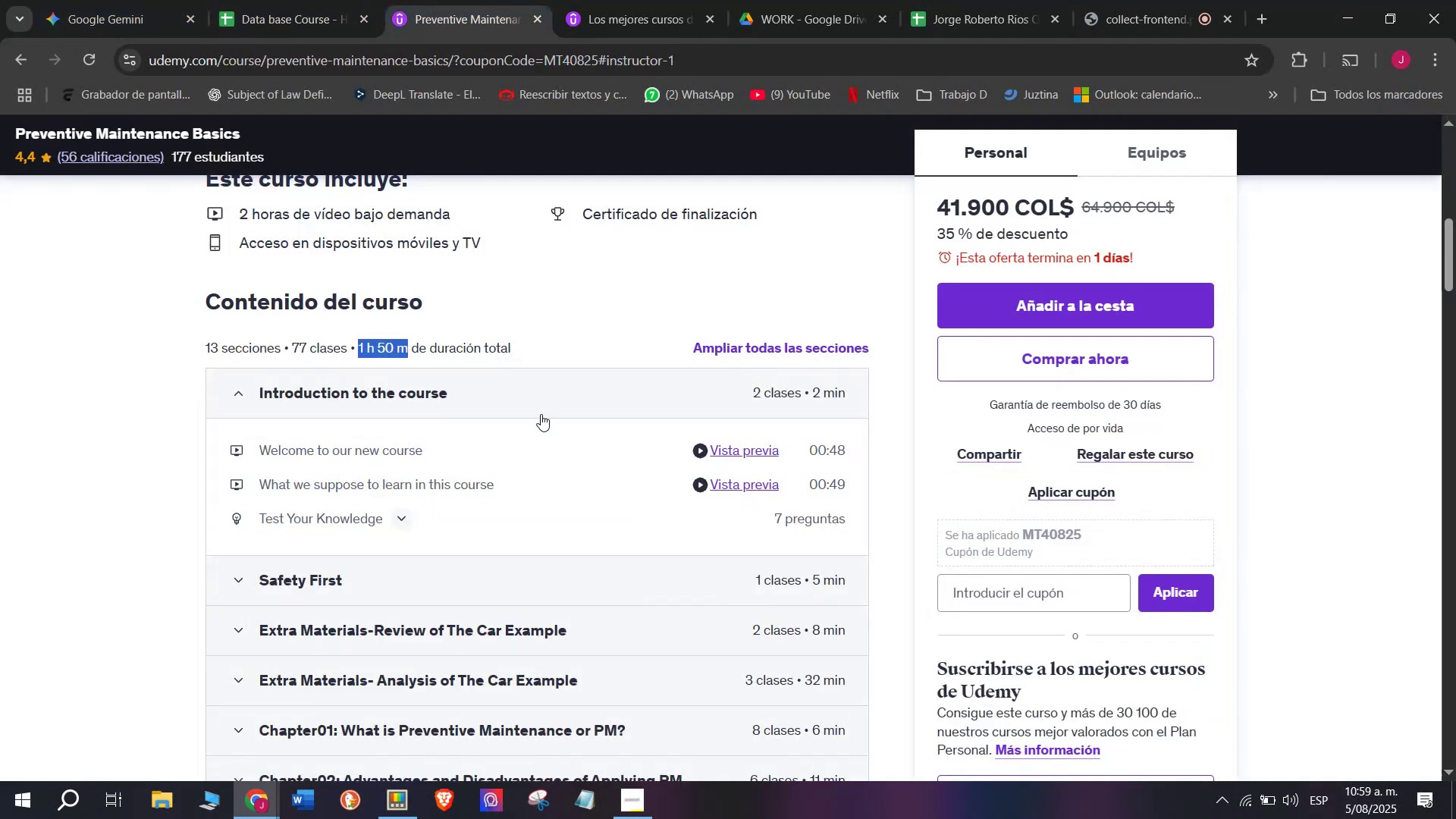 
scroll: coordinate [542, 418], scroll_direction: up, amount: 3.0
 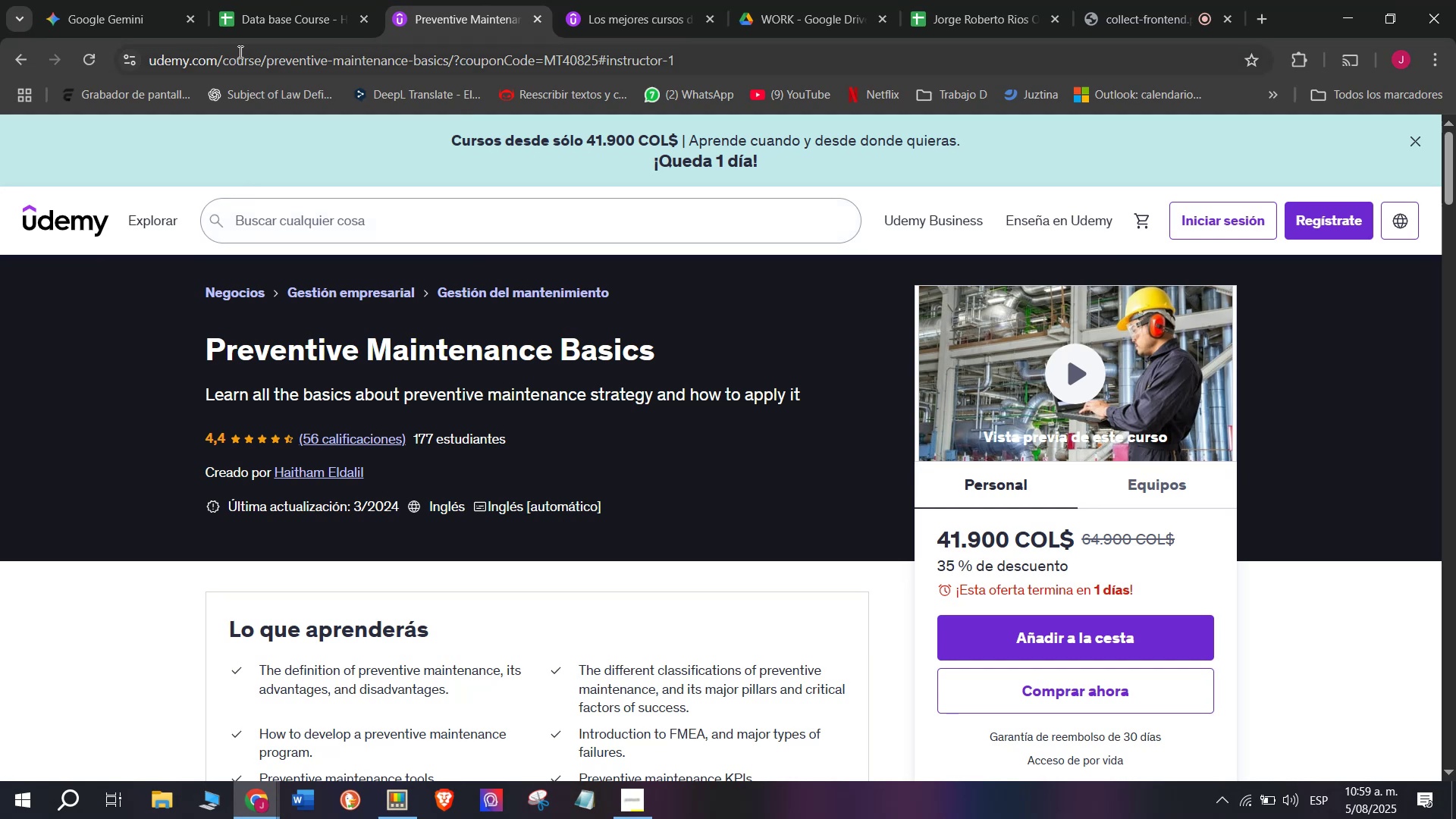 
left_click([248, 0])
 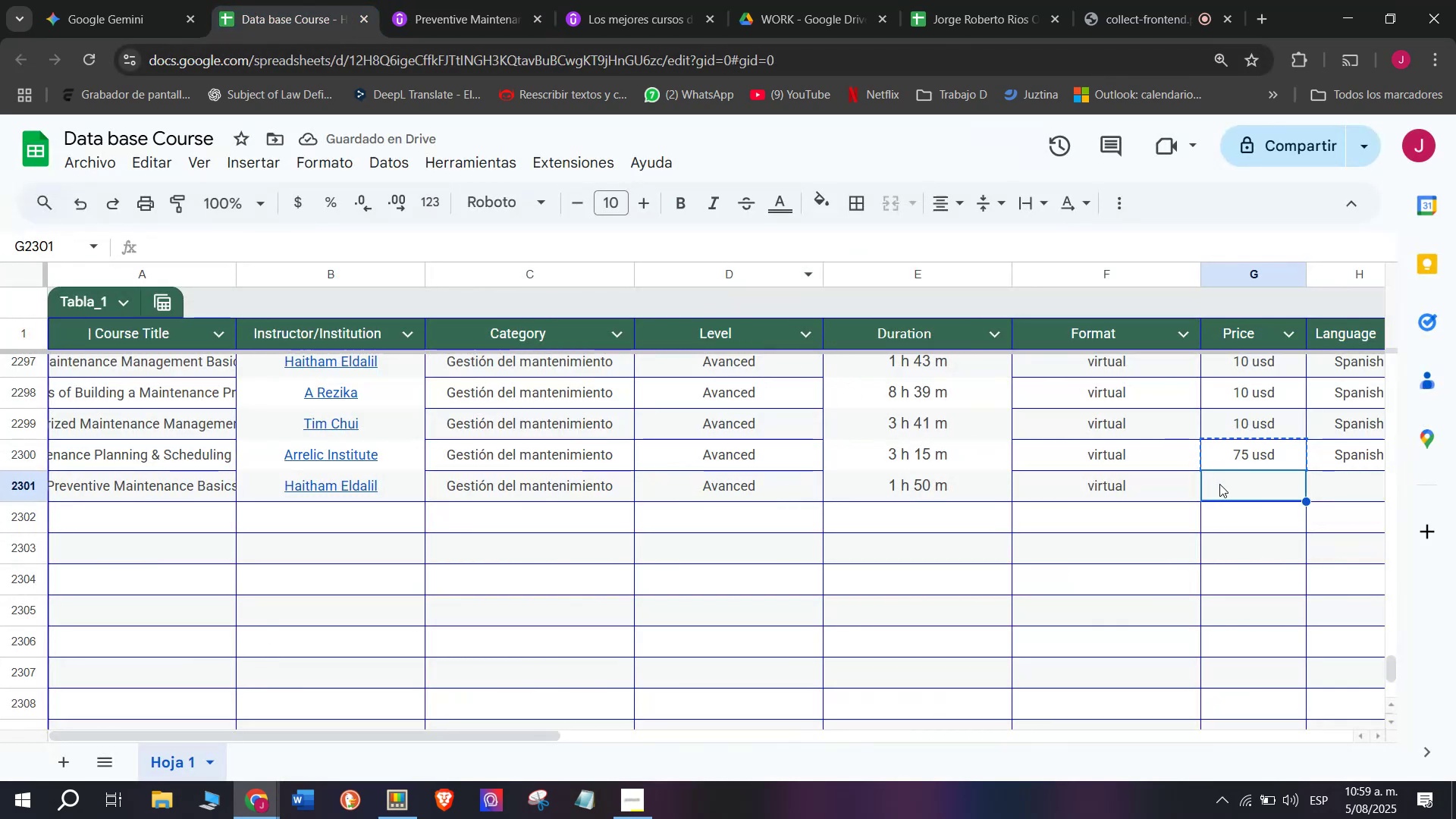 
left_click([1227, 492])
 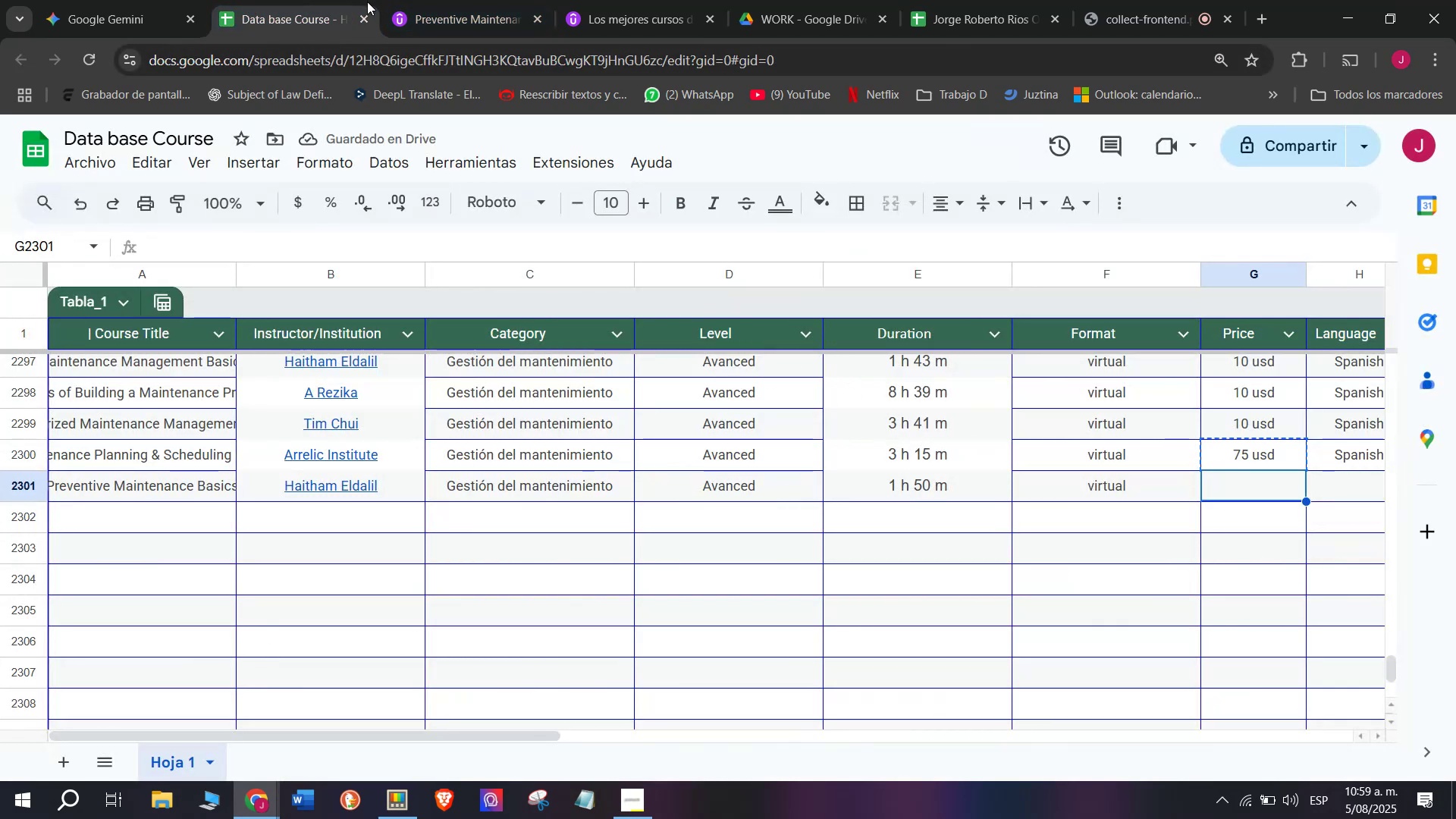 
double_click([465, 0])
 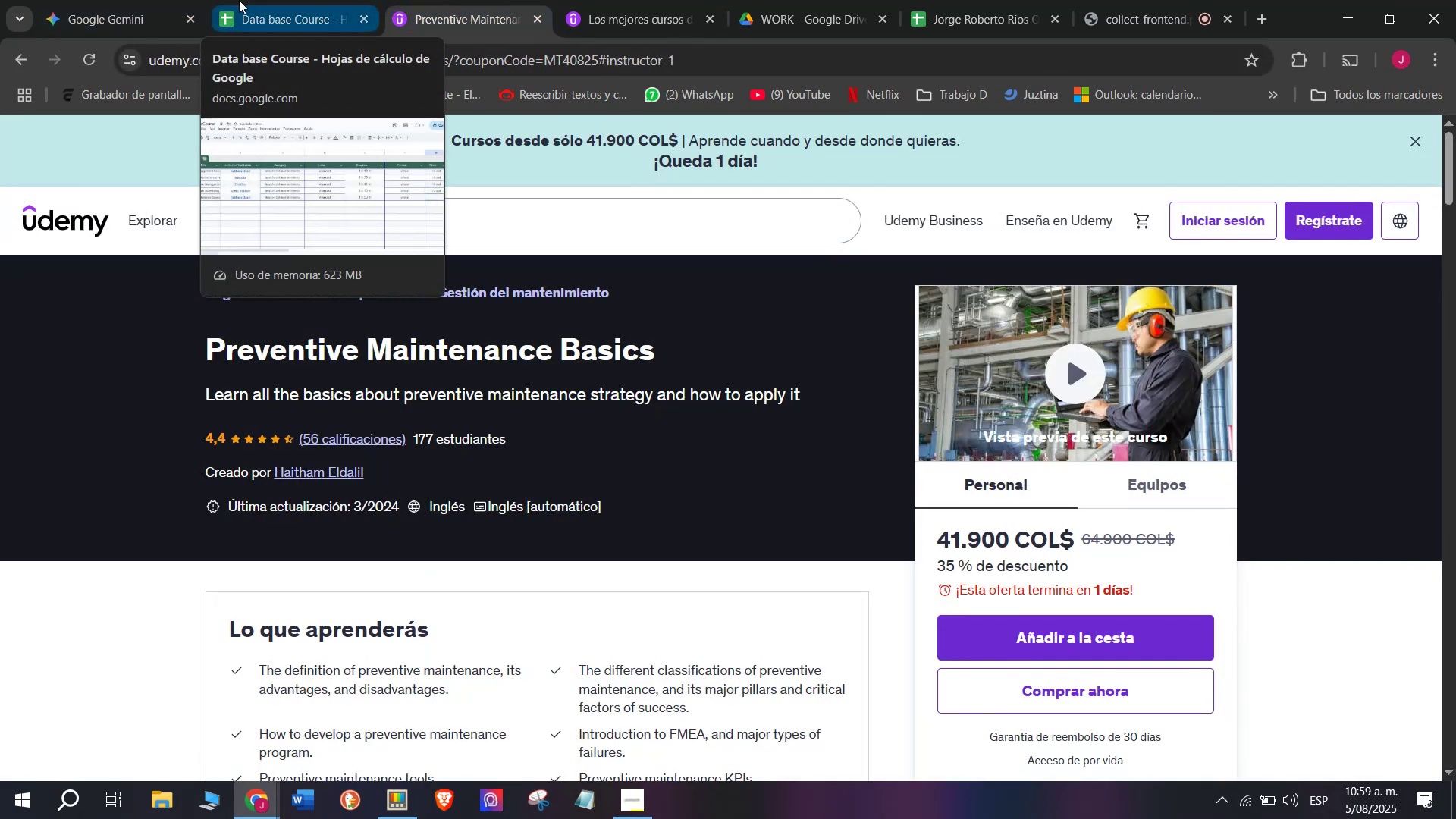 
left_click([241, 0])
 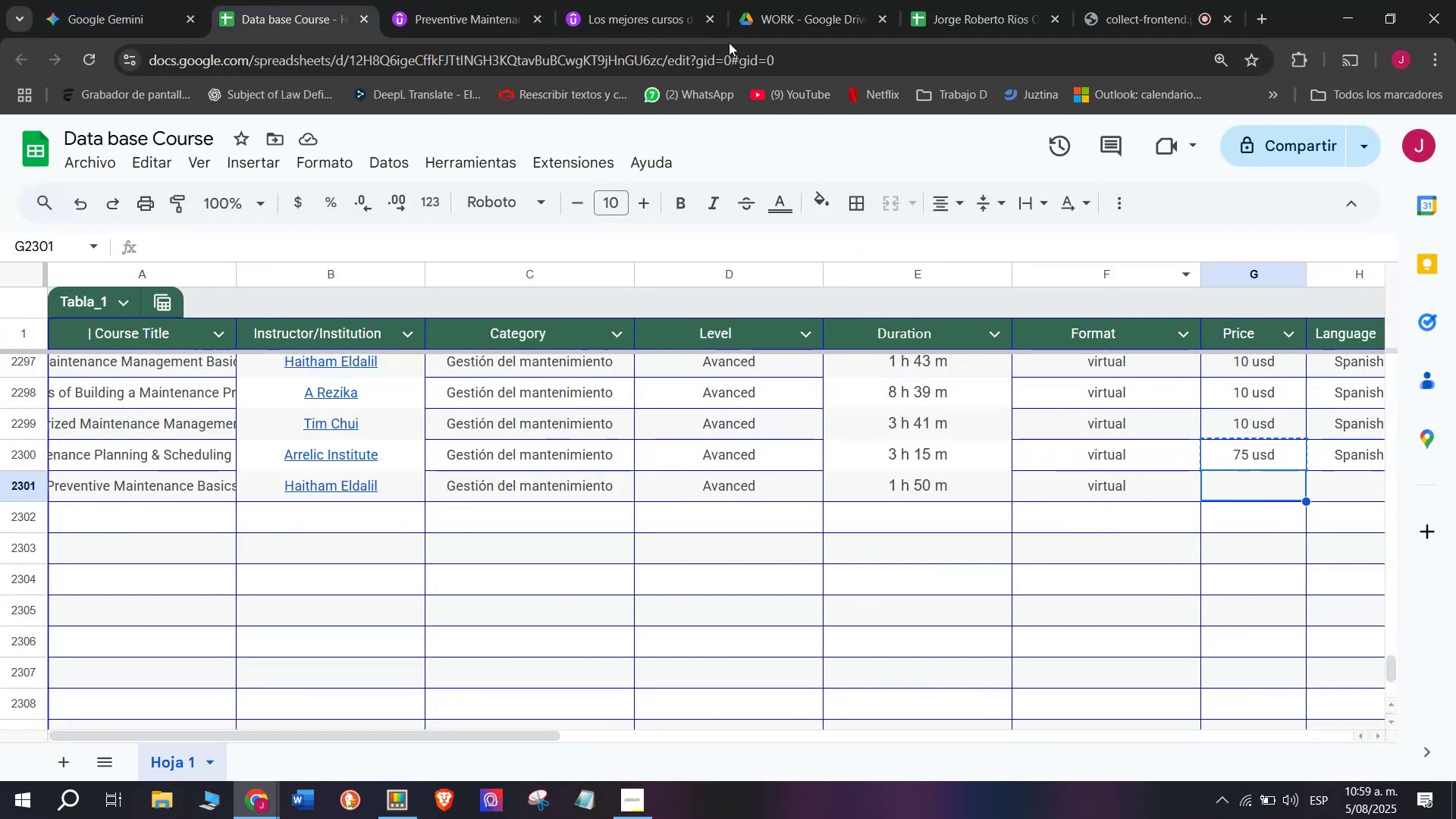 
left_click([474, 0])
 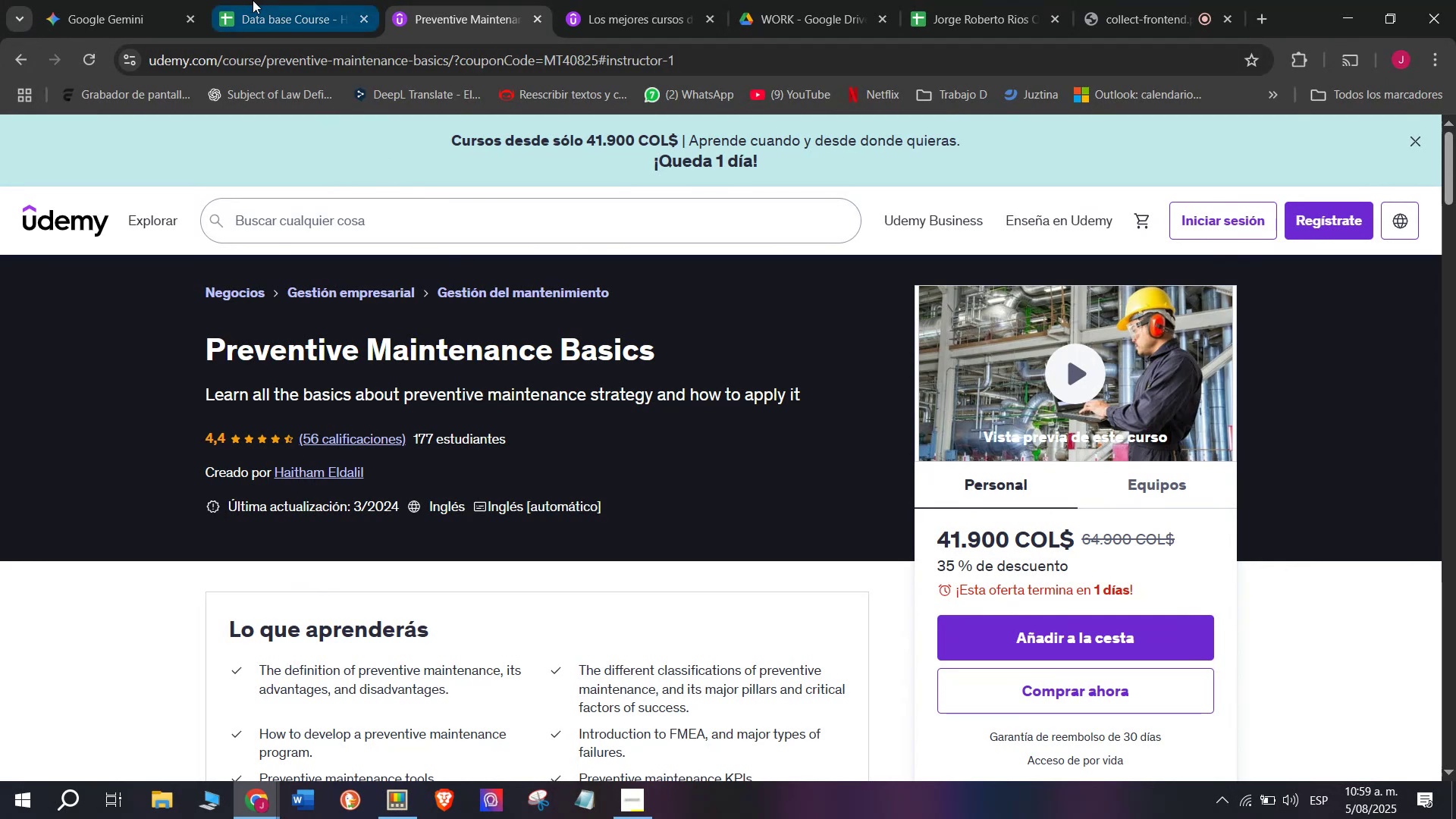 
left_click([253, 0])
 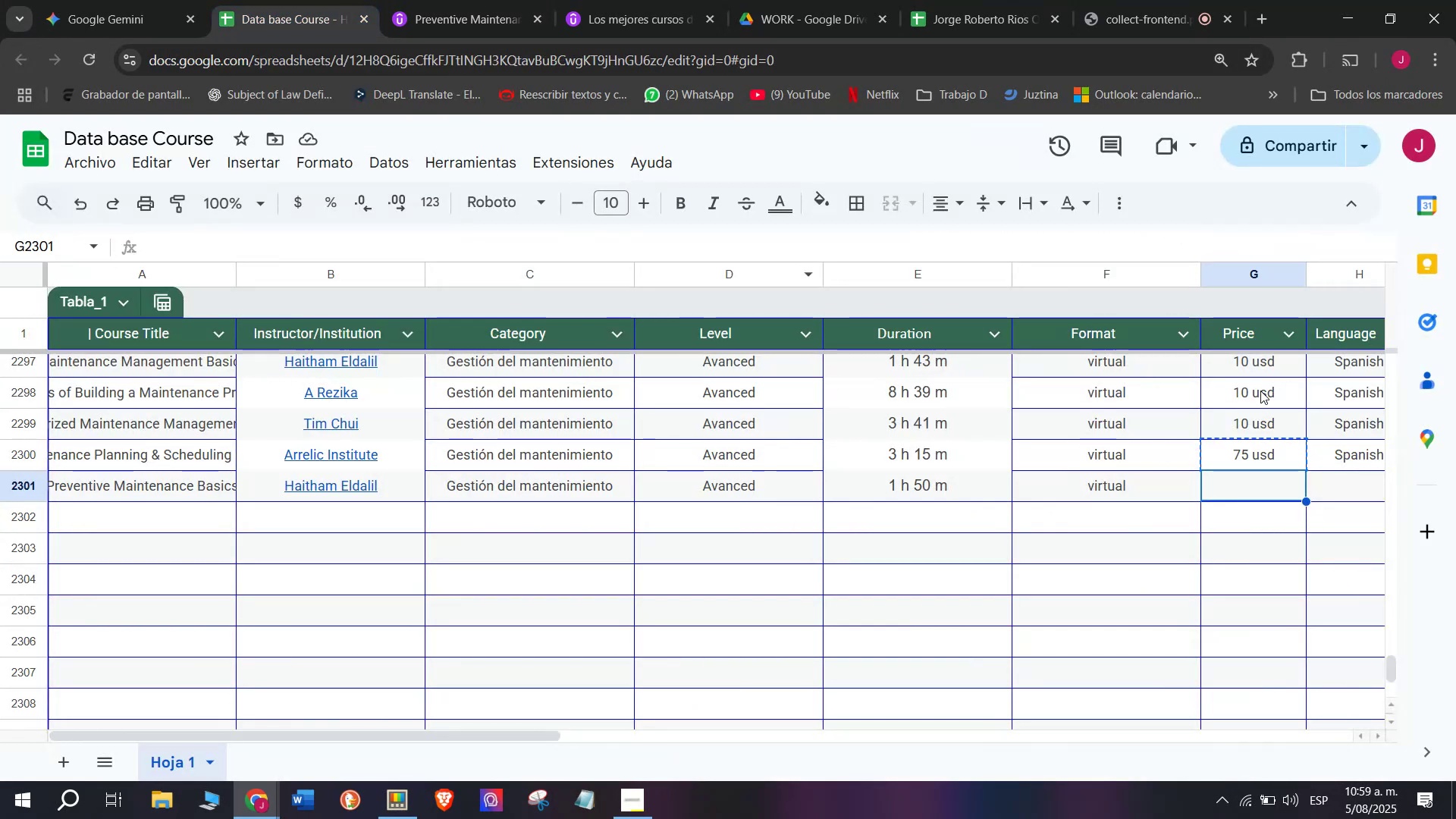 
key(Control+ControlLeft)
 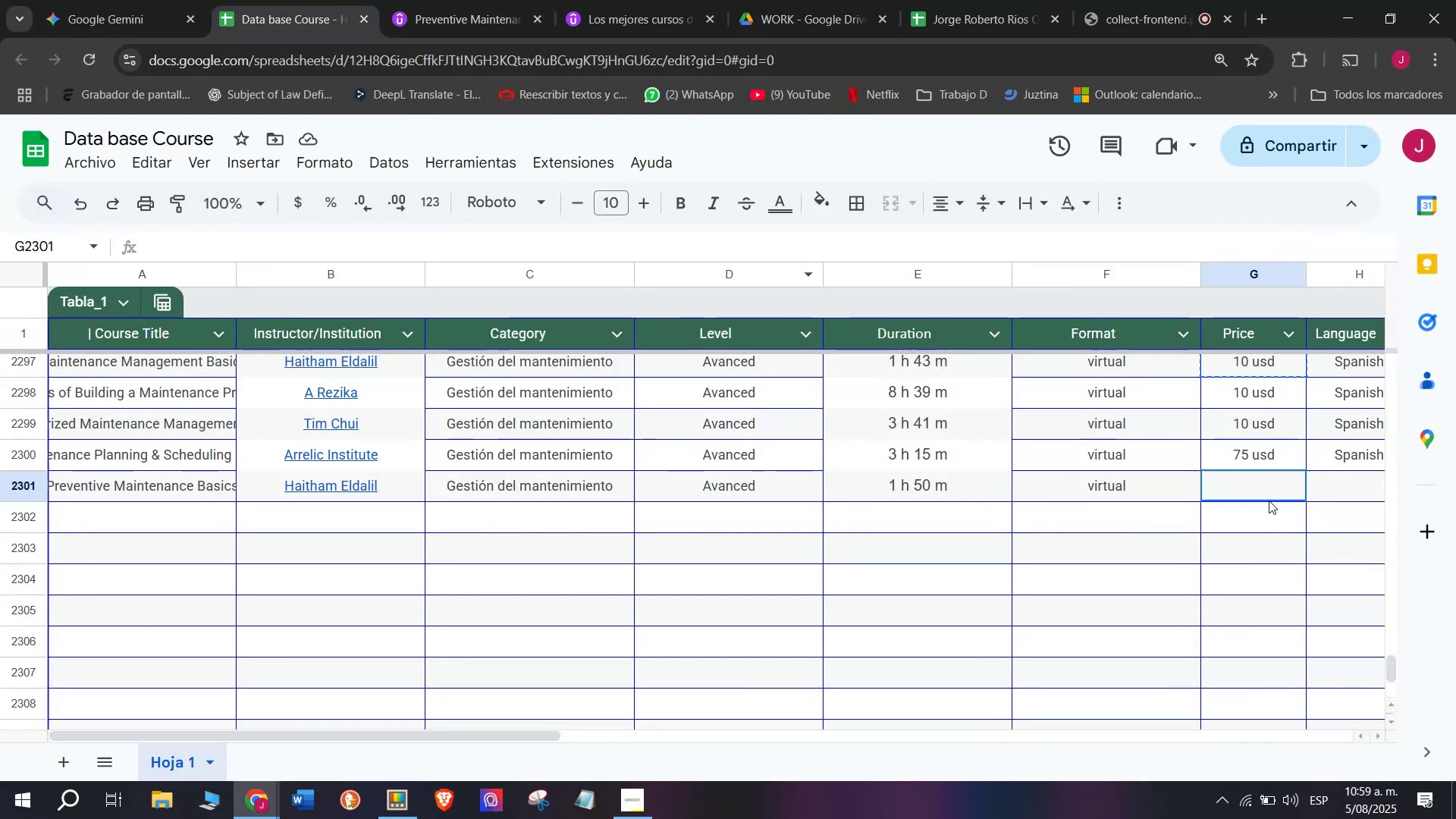 
key(Break)
 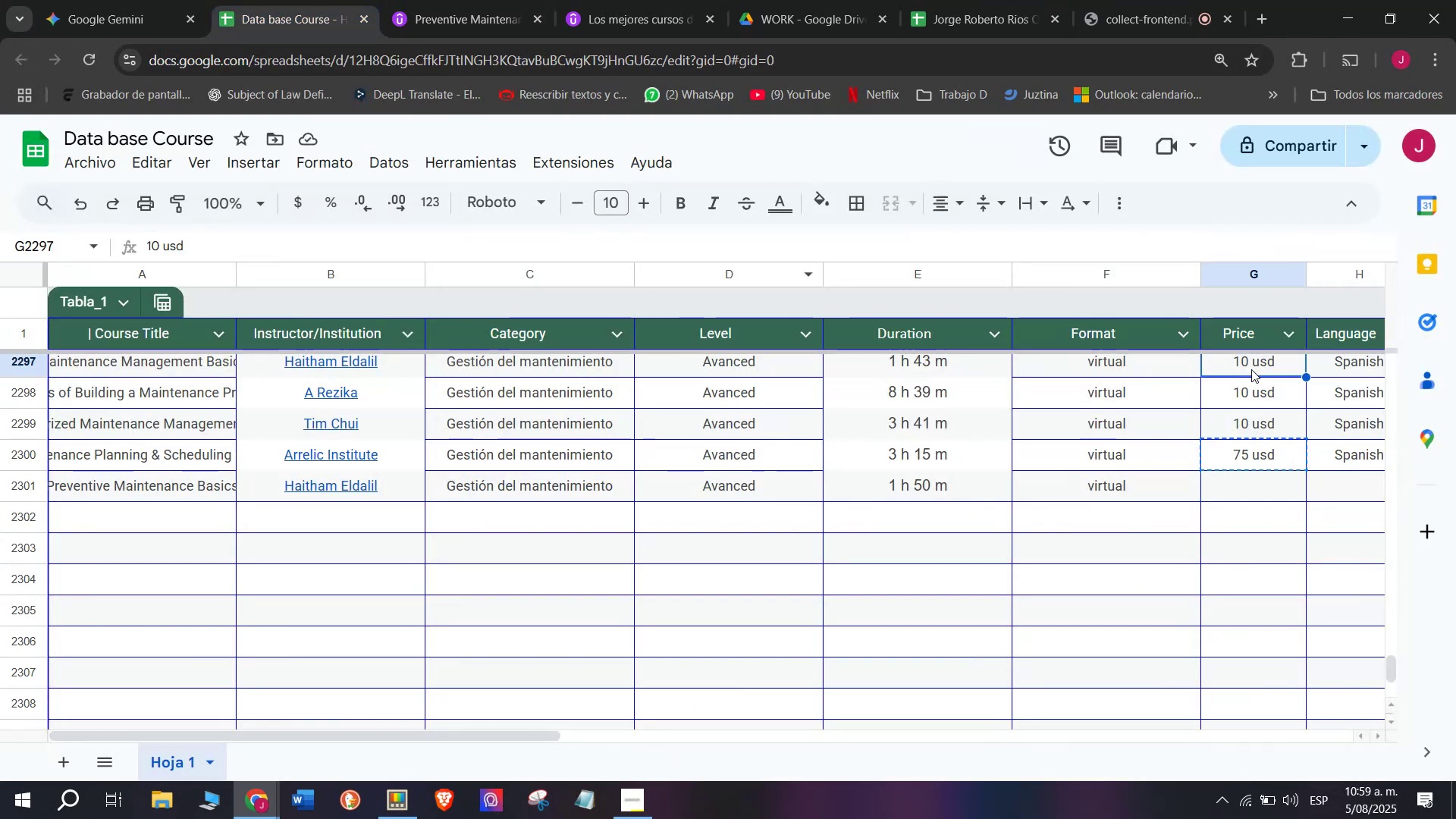 
key(Control+C)
 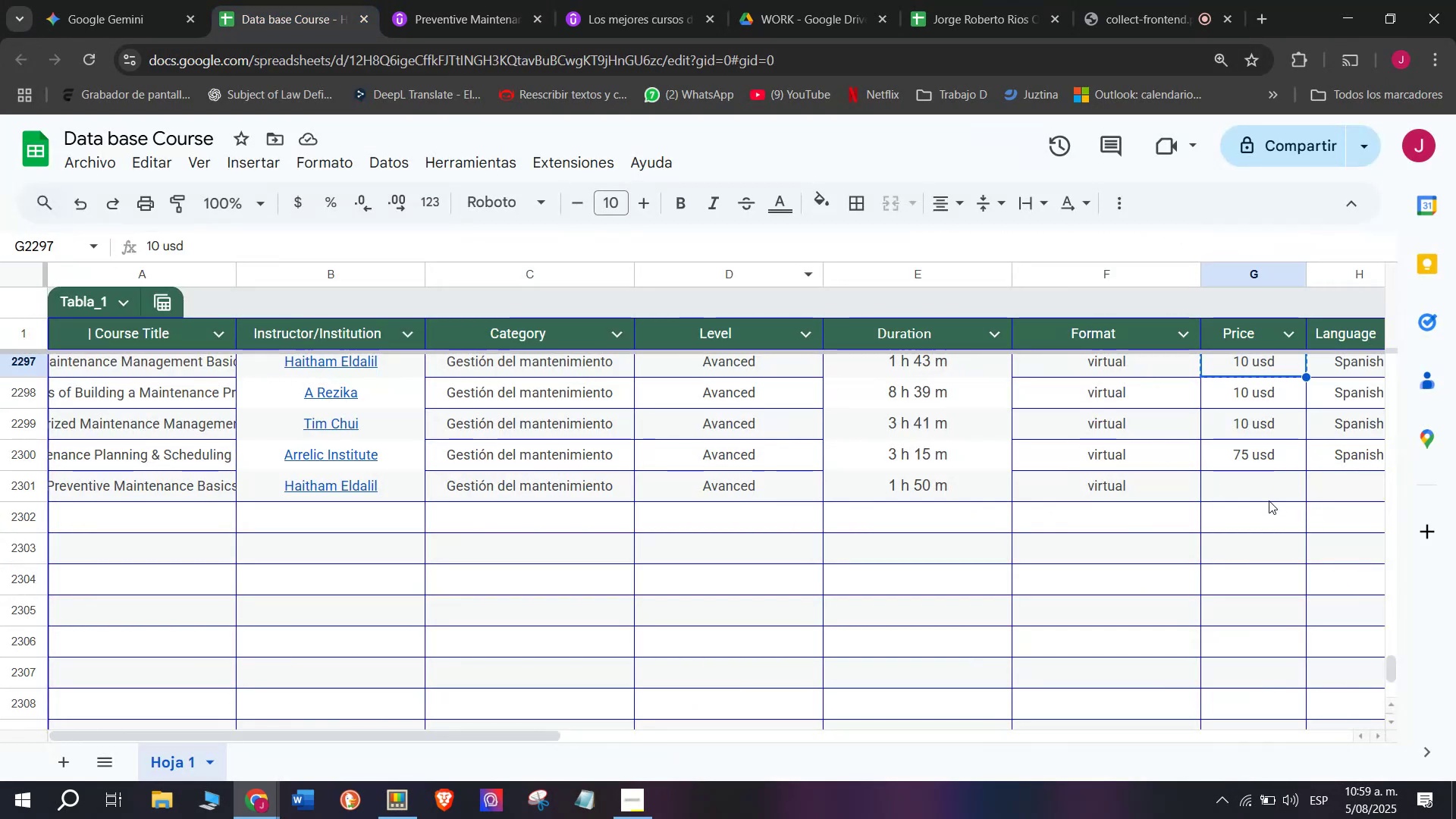 
left_click([1269, 500])
 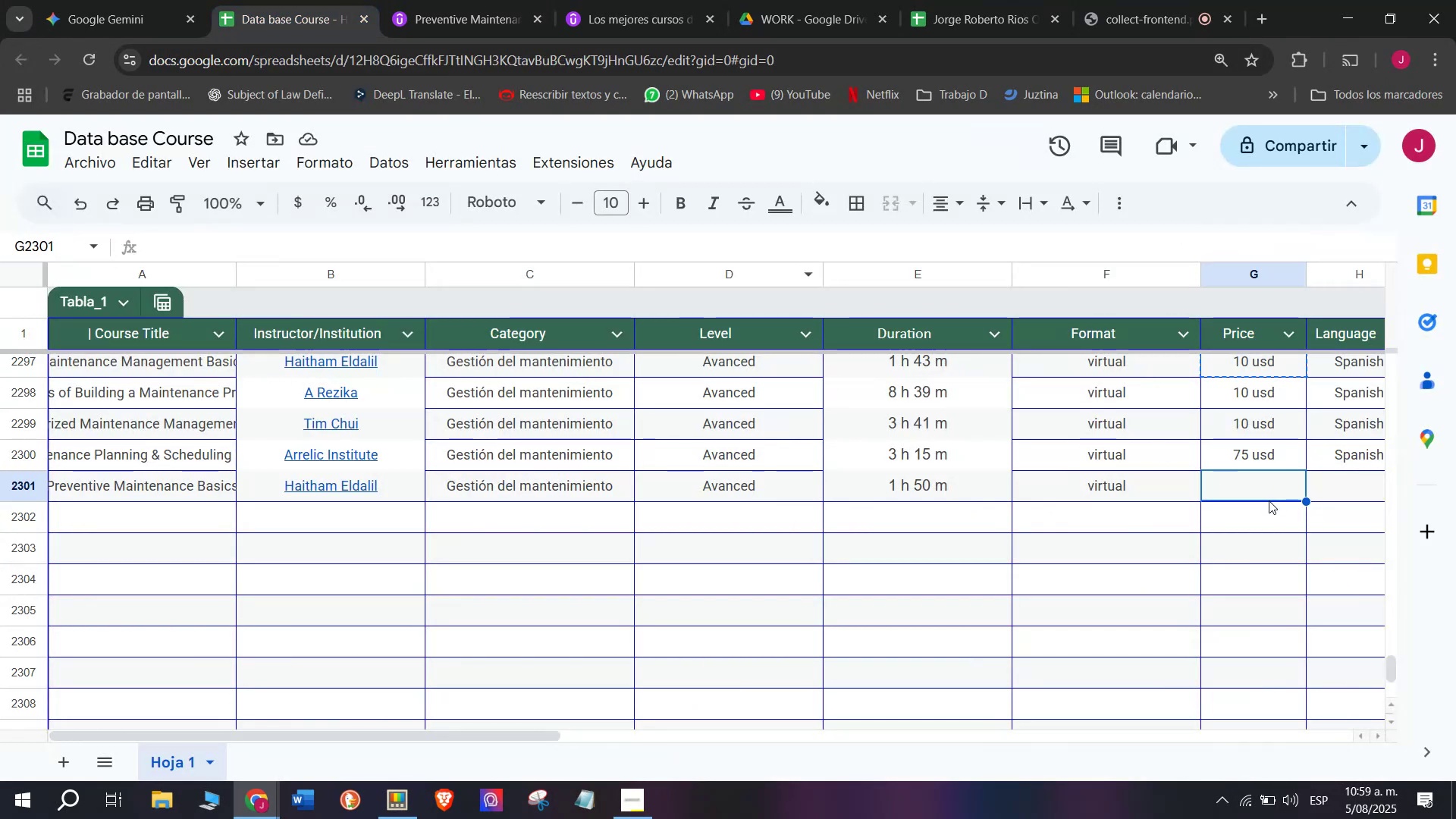 
key(Z)
 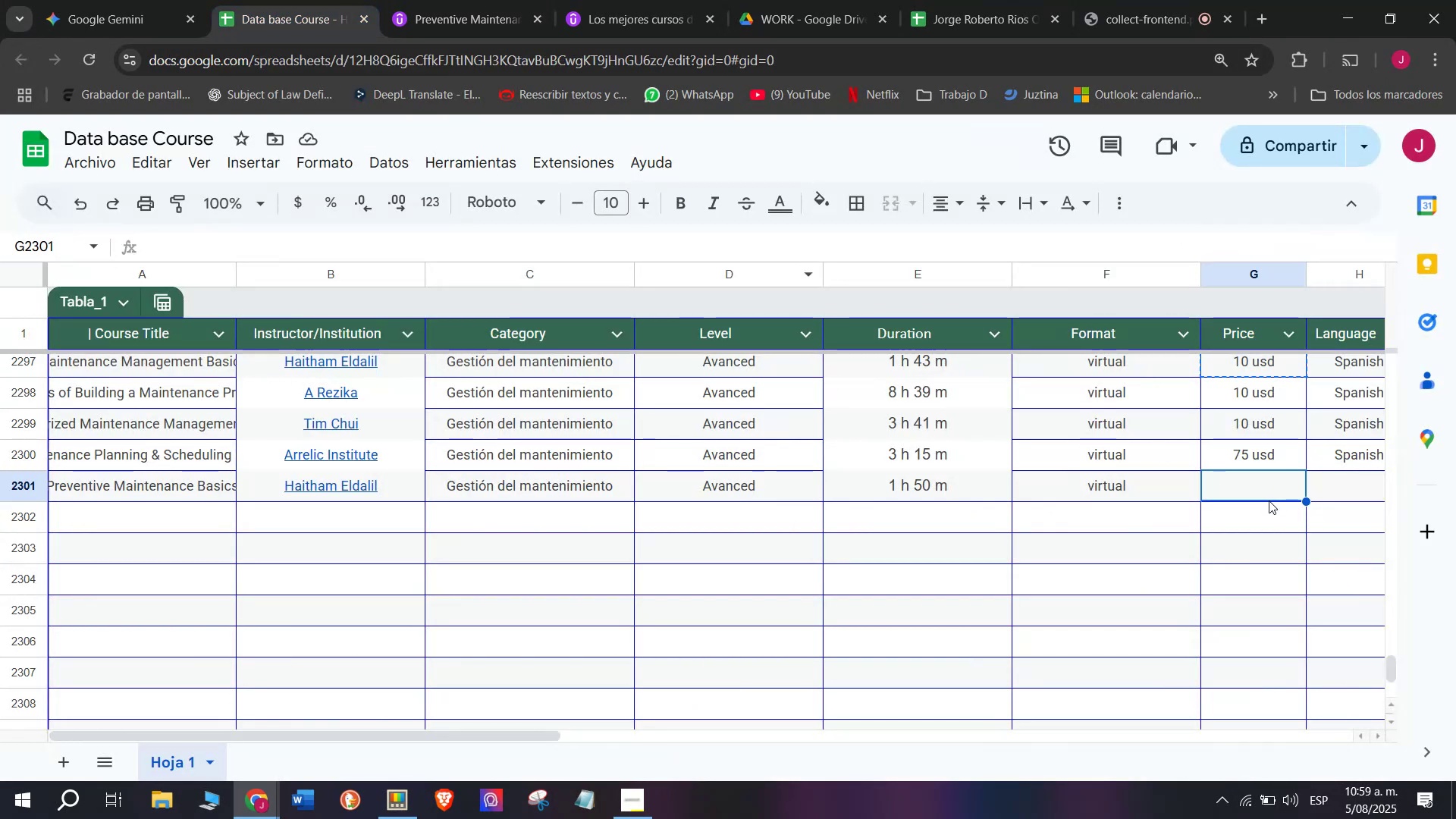 
key(Control+ControlLeft)
 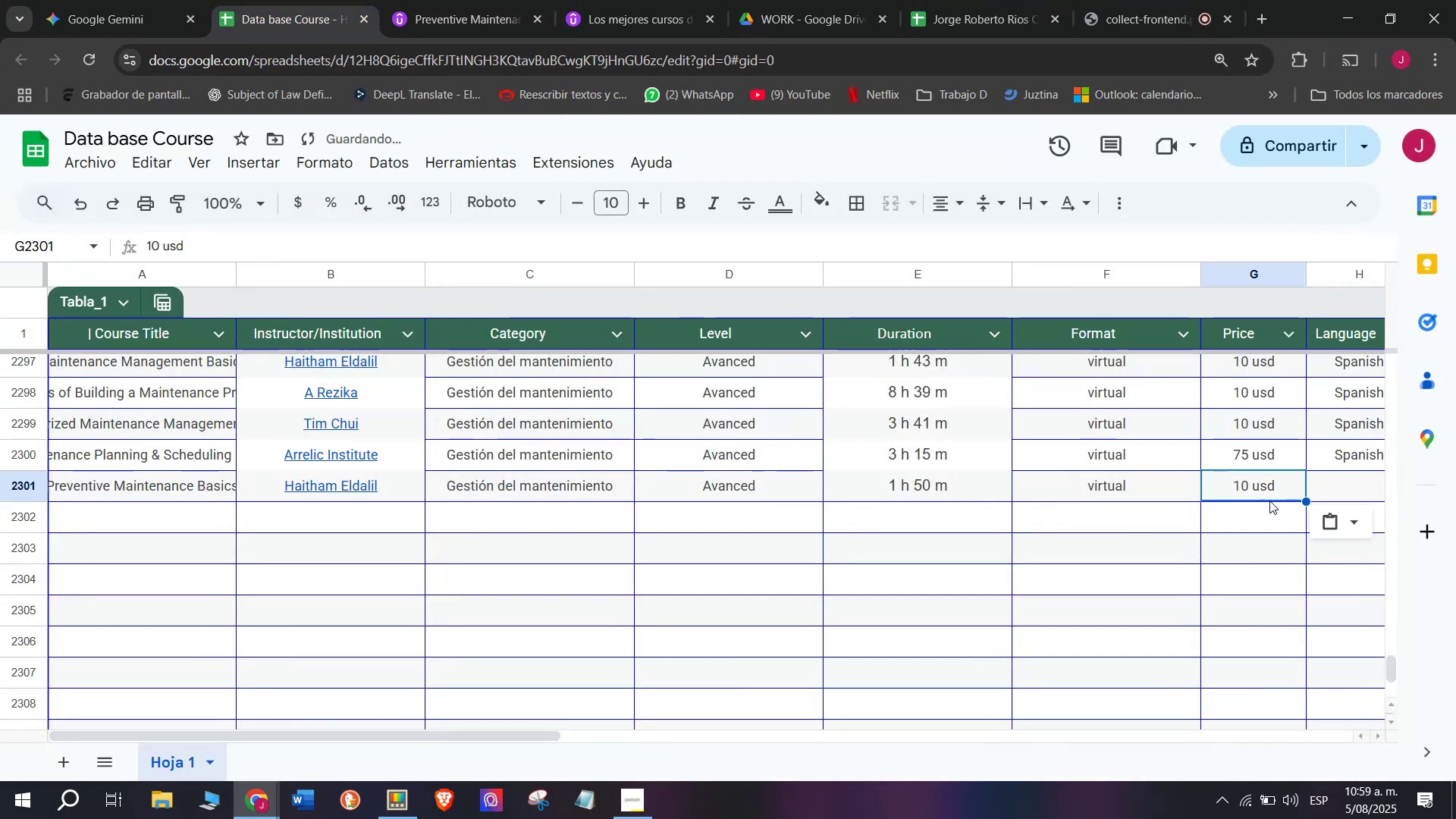 
key(Control+V)
 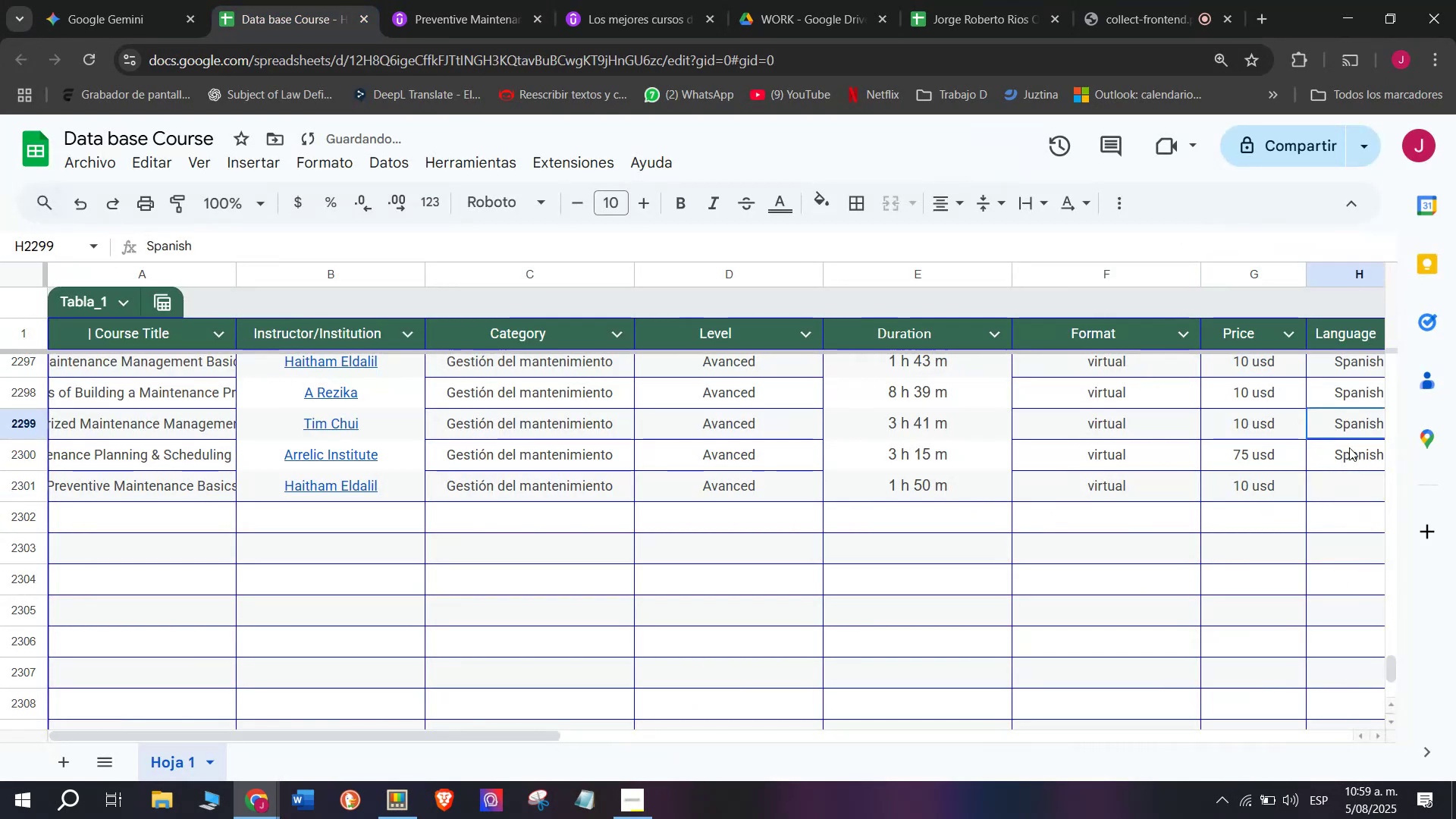 
key(Break)
 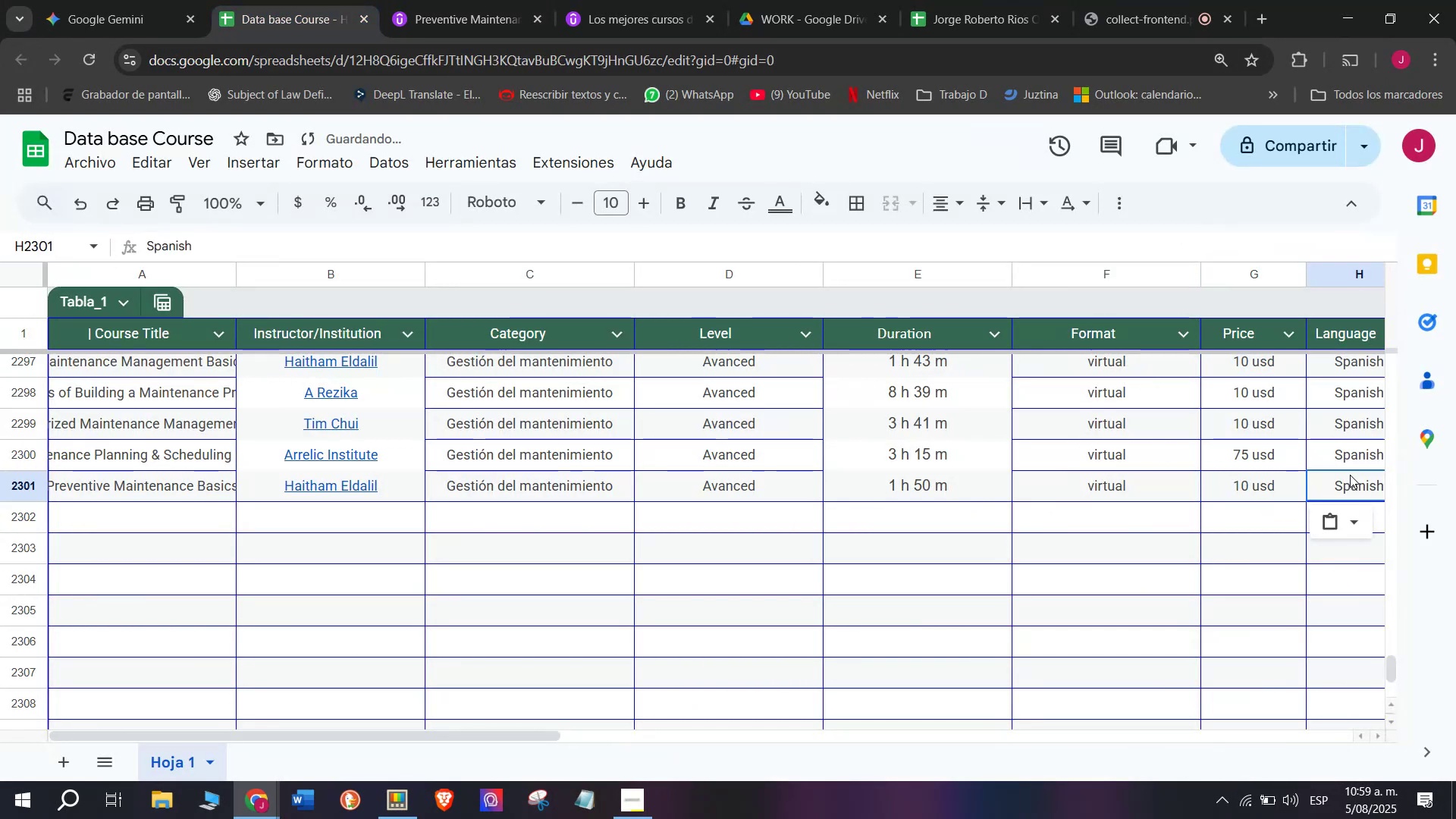 
key(Control+ControlLeft)
 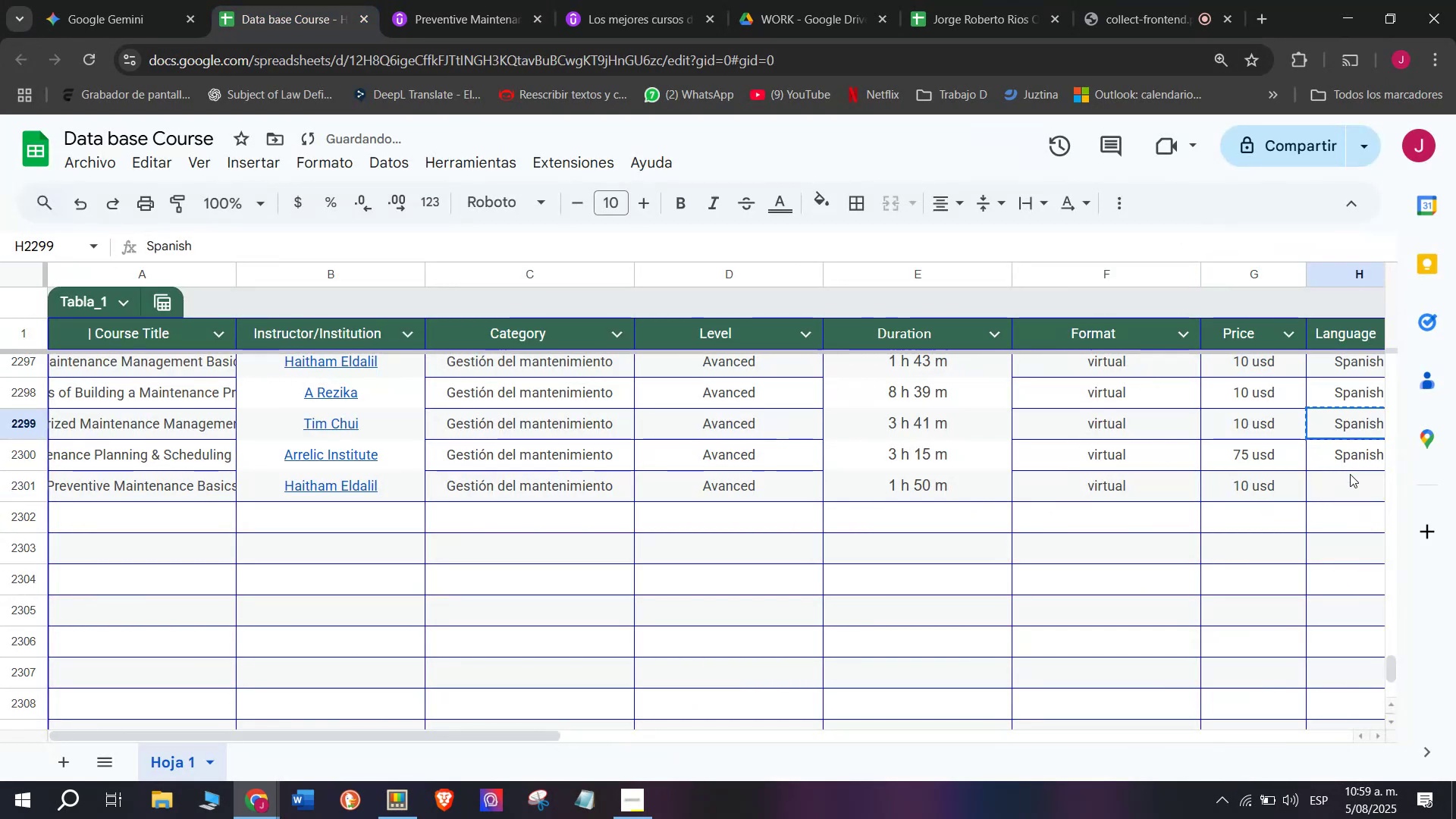 
key(Control+C)
 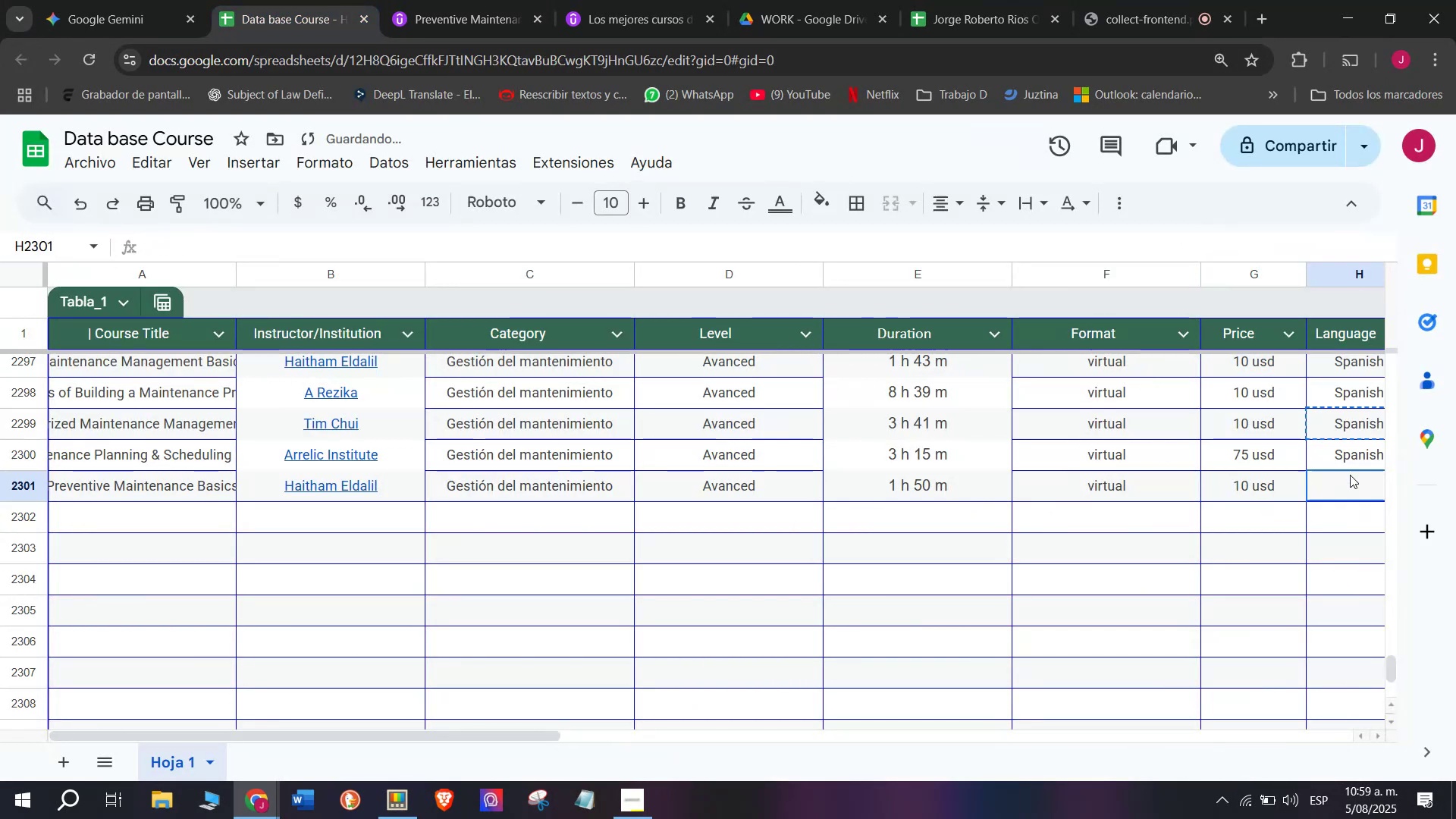 
left_click([1350, 475])
 